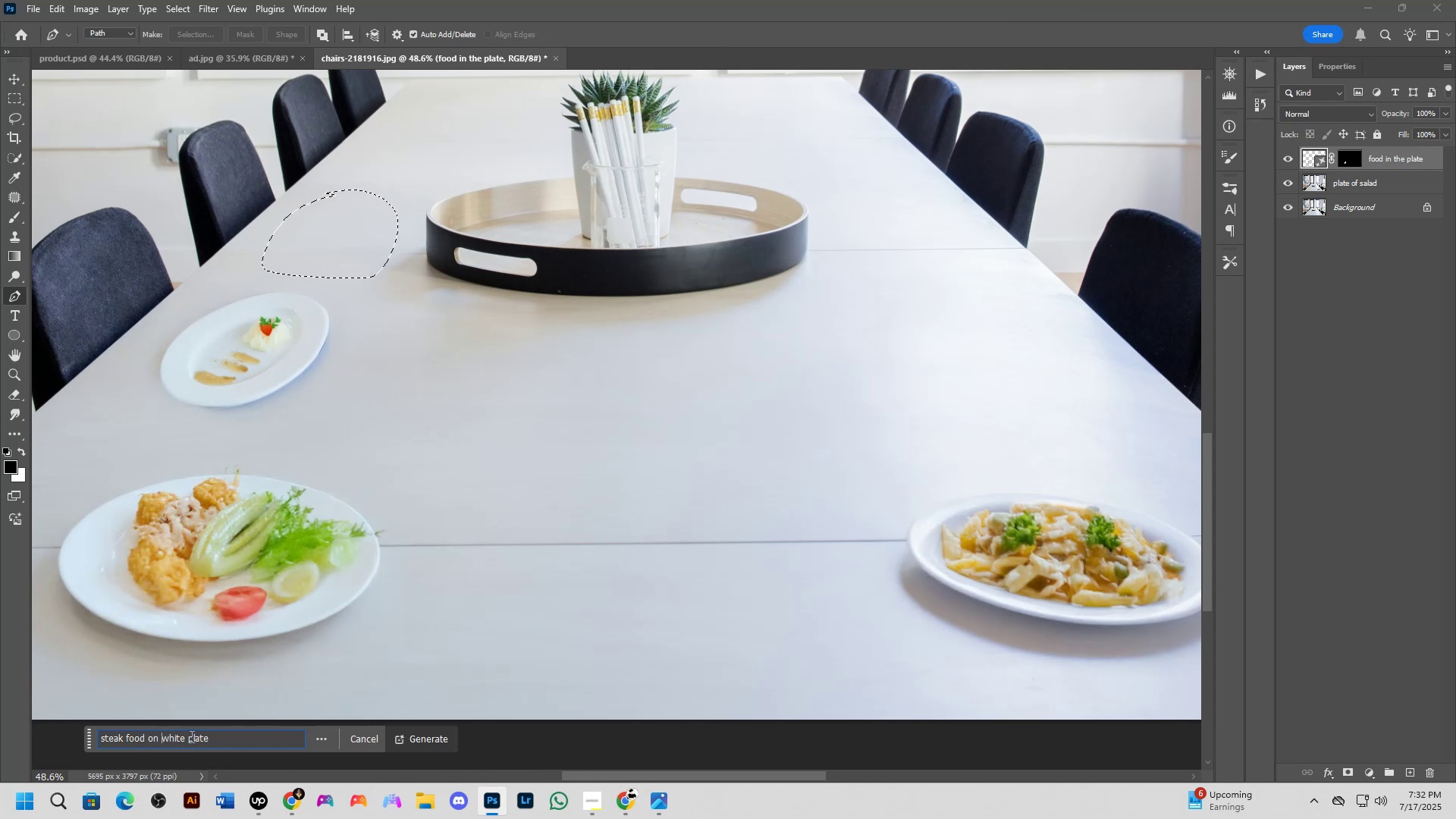 
left_click([189, 733])
 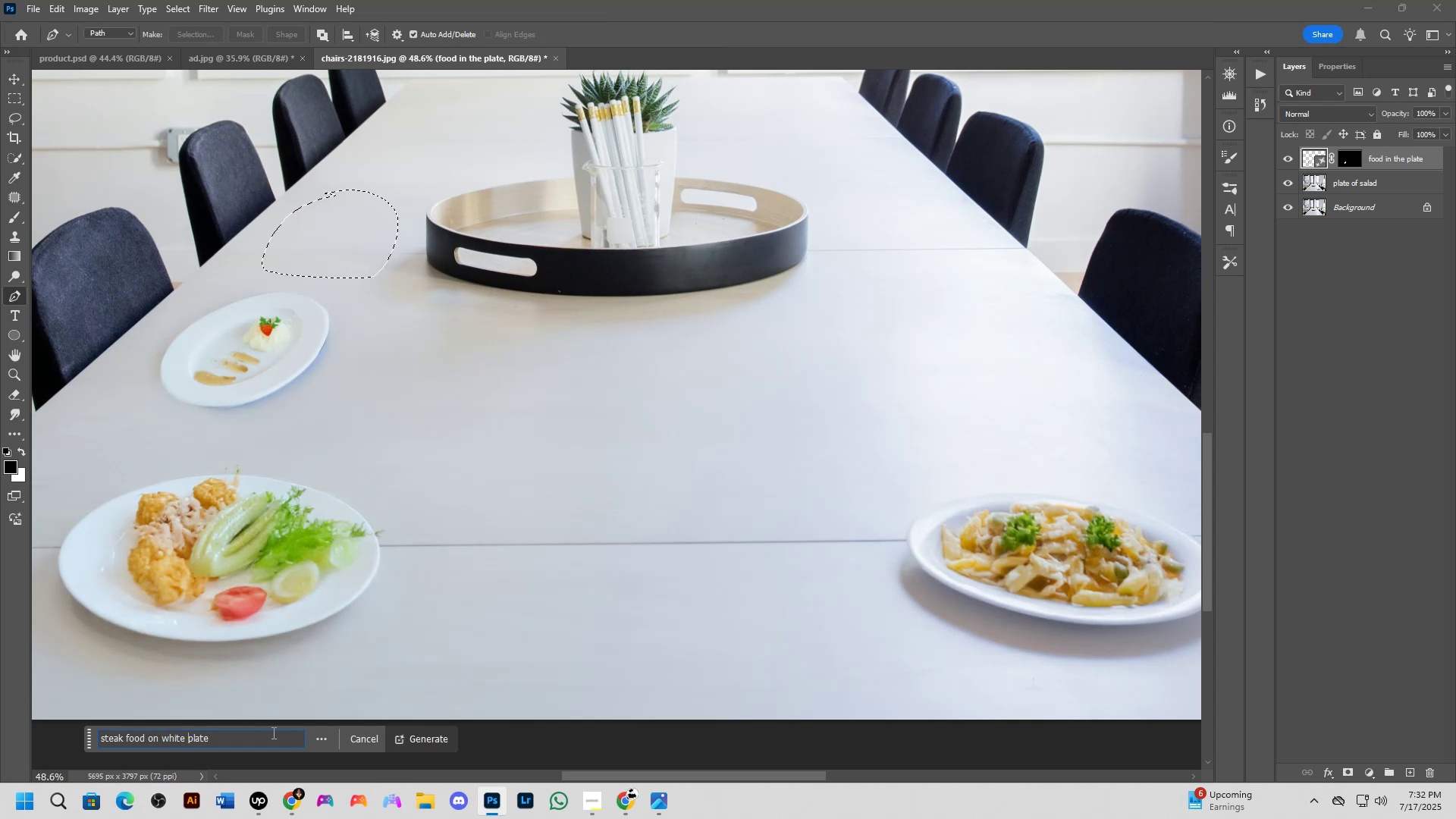 
type(ci)
key(Backspace)
key(Backspace)
 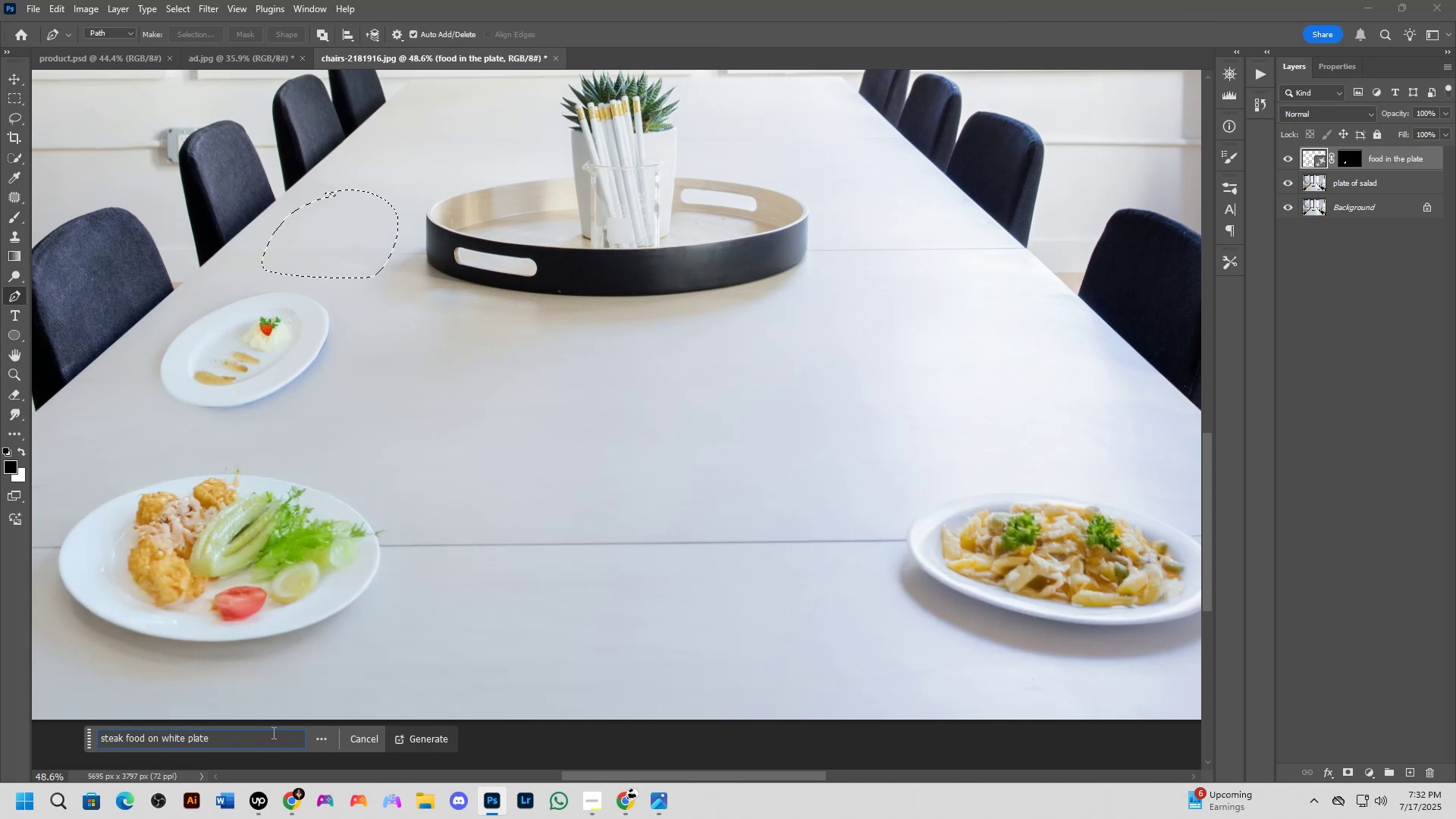 
key(Enter)
 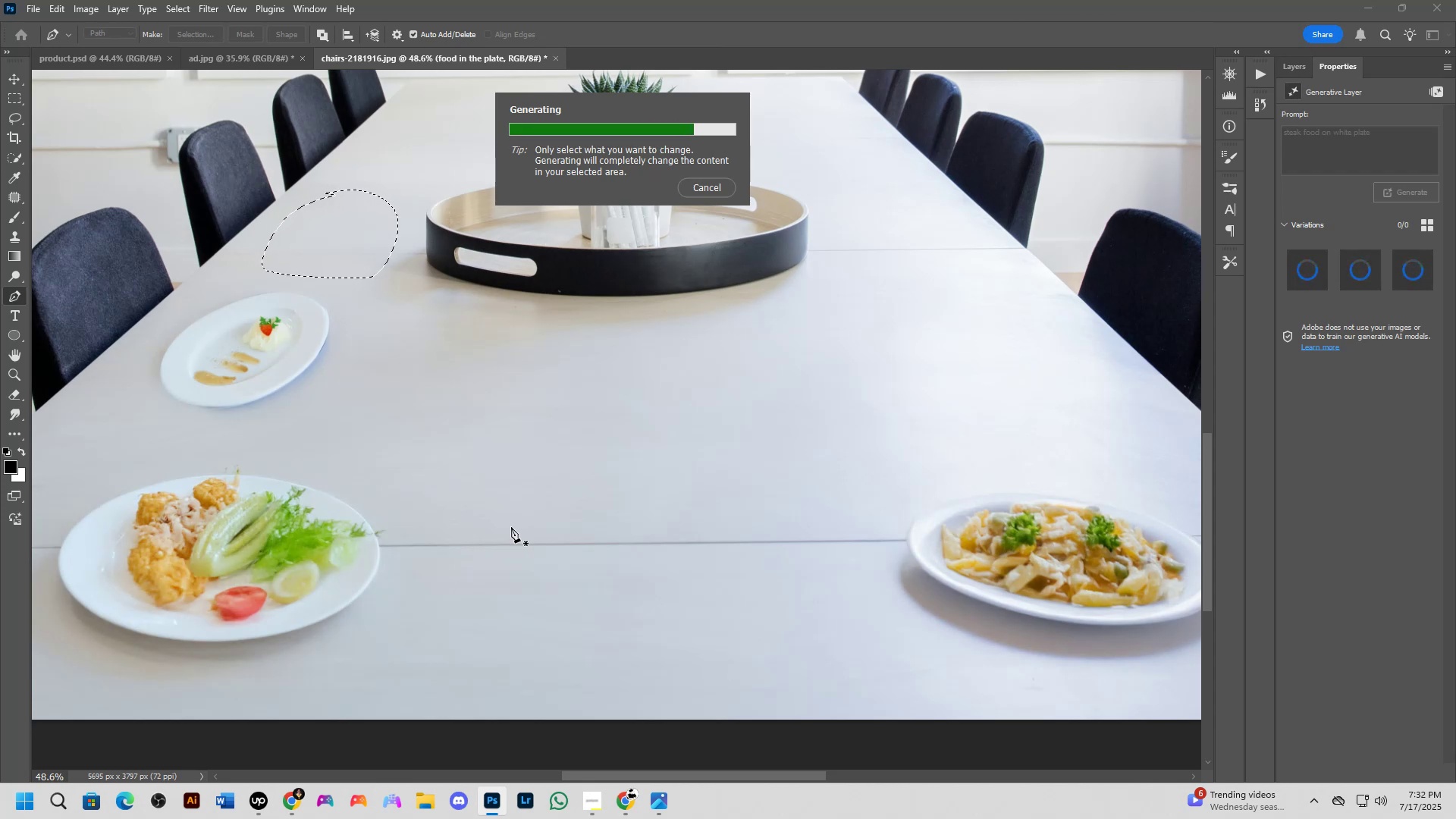 
wait(18.13)
 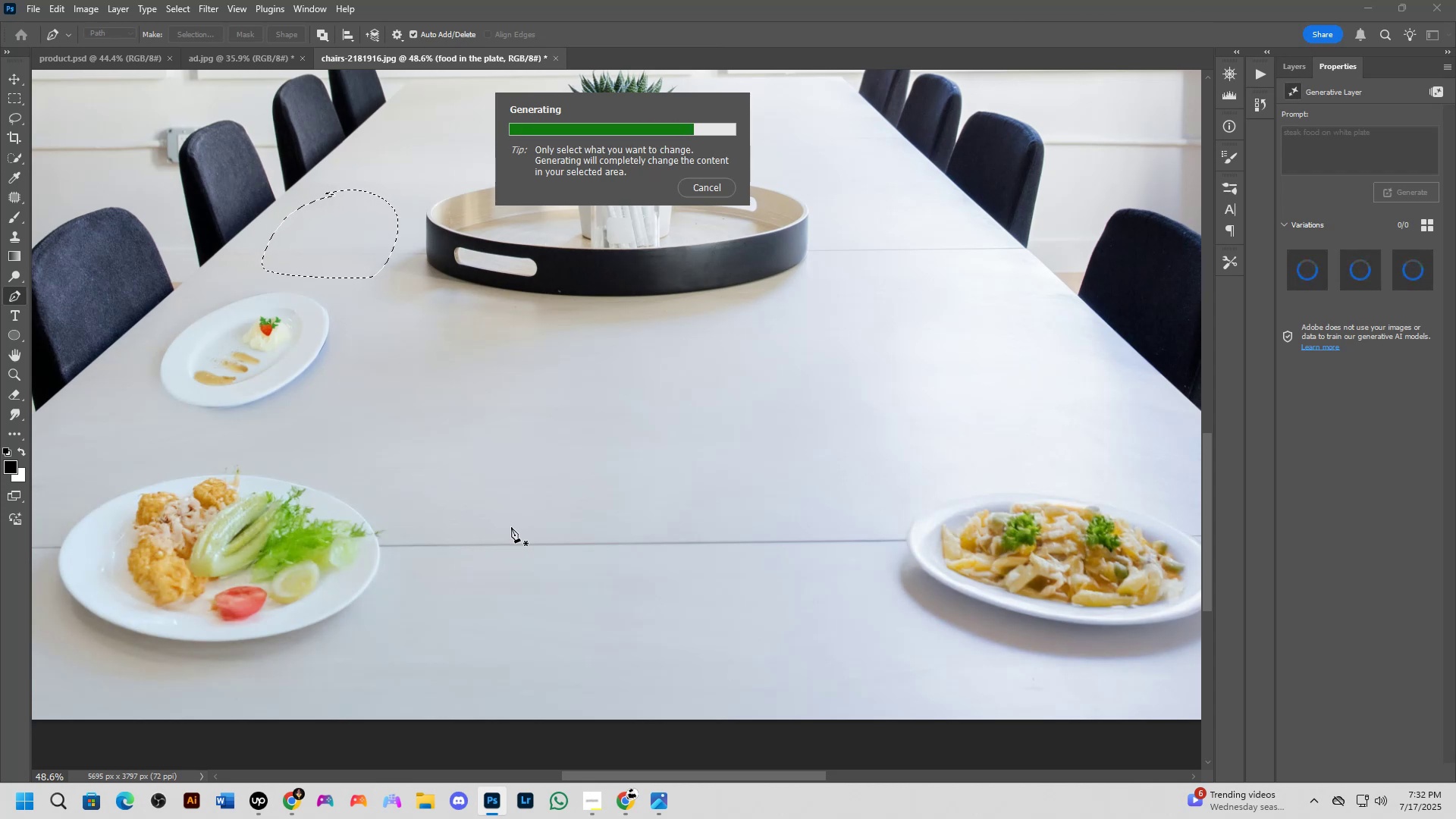 
scroll: coordinate [511, 527], scroll_direction: down, amount: 12.0
 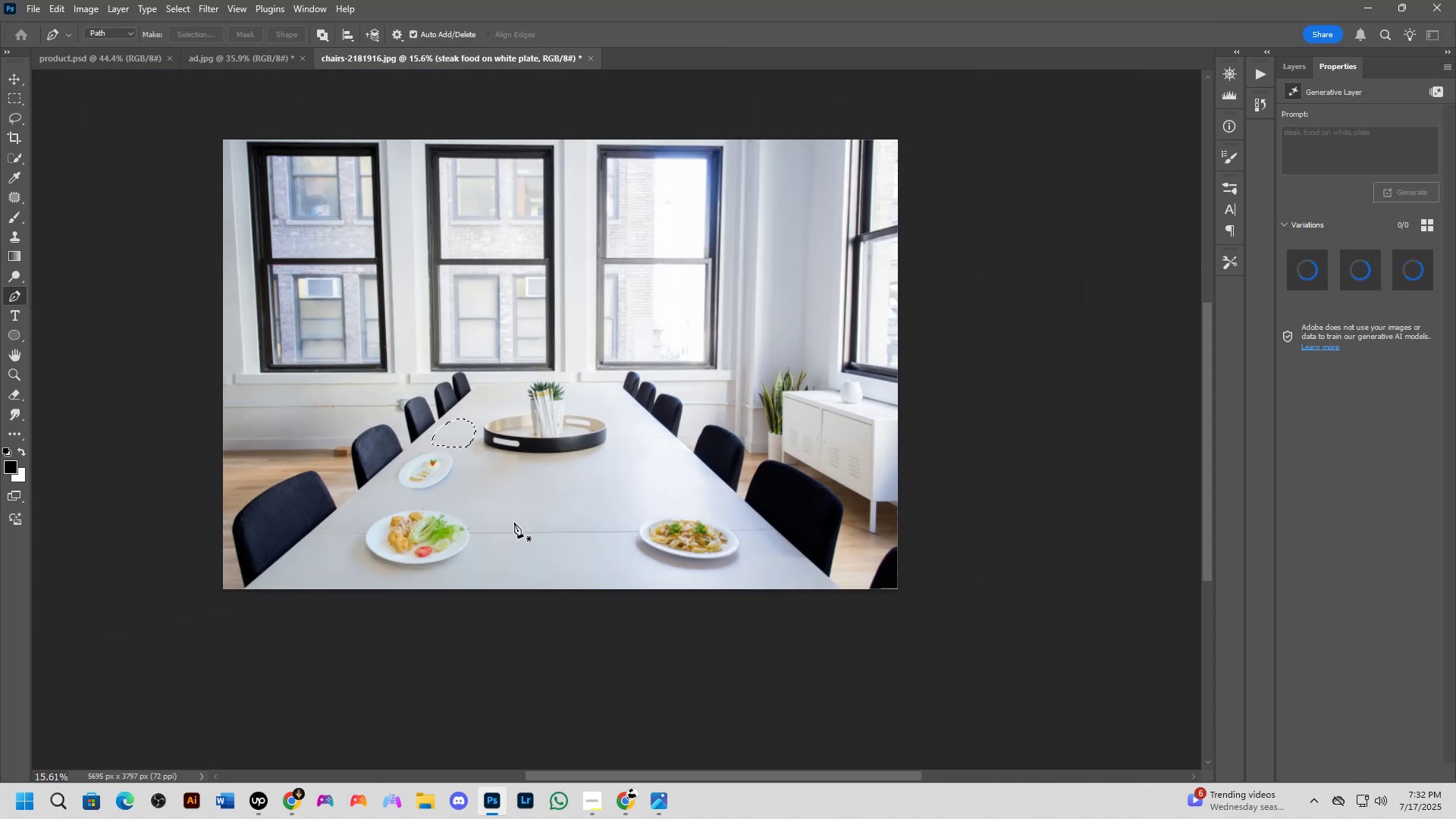 
scroll: coordinate [518, 521], scroll_direction: up, amount: 11.0
 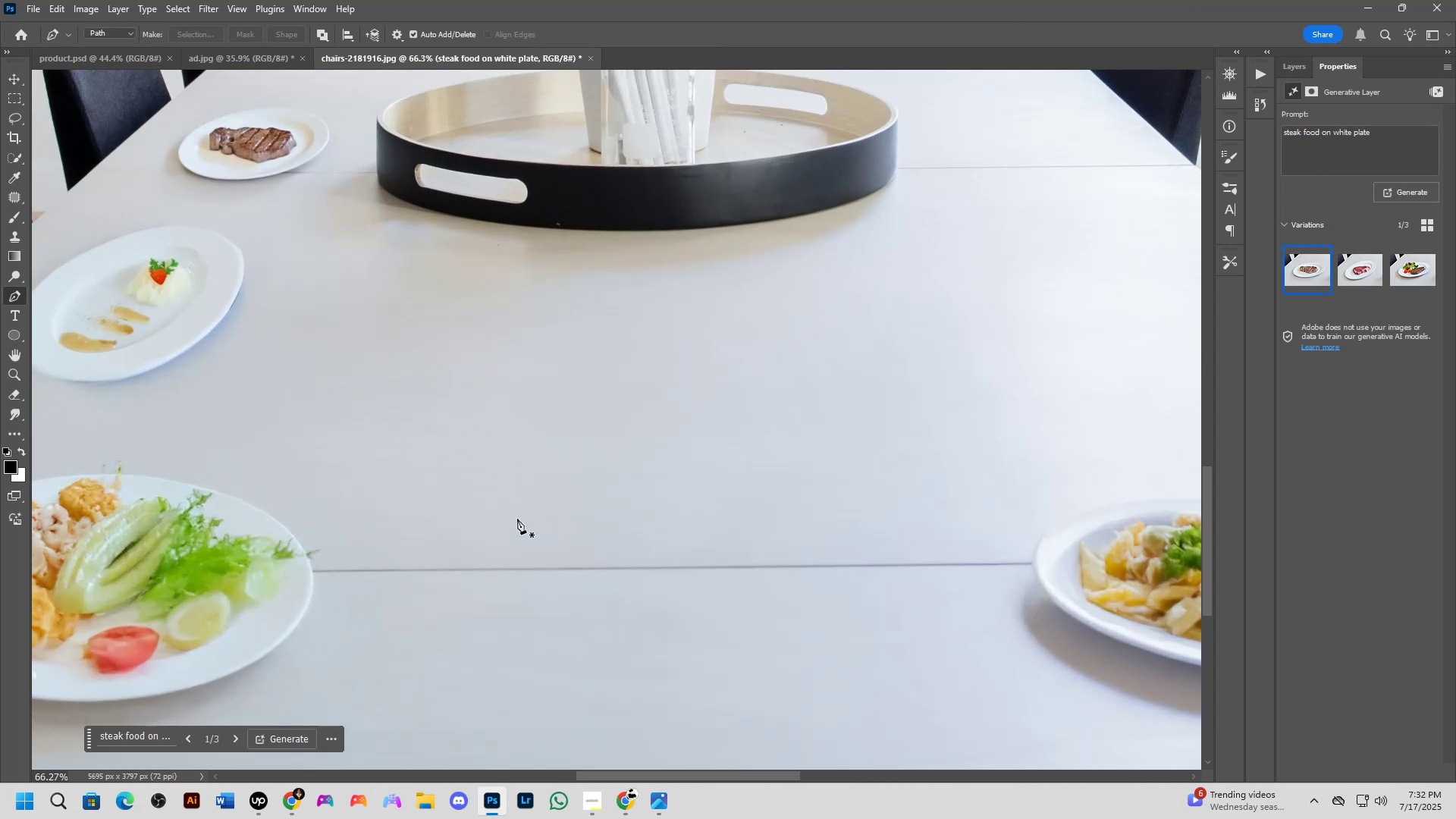 
hold_key(key=Space, duration=1.04)
 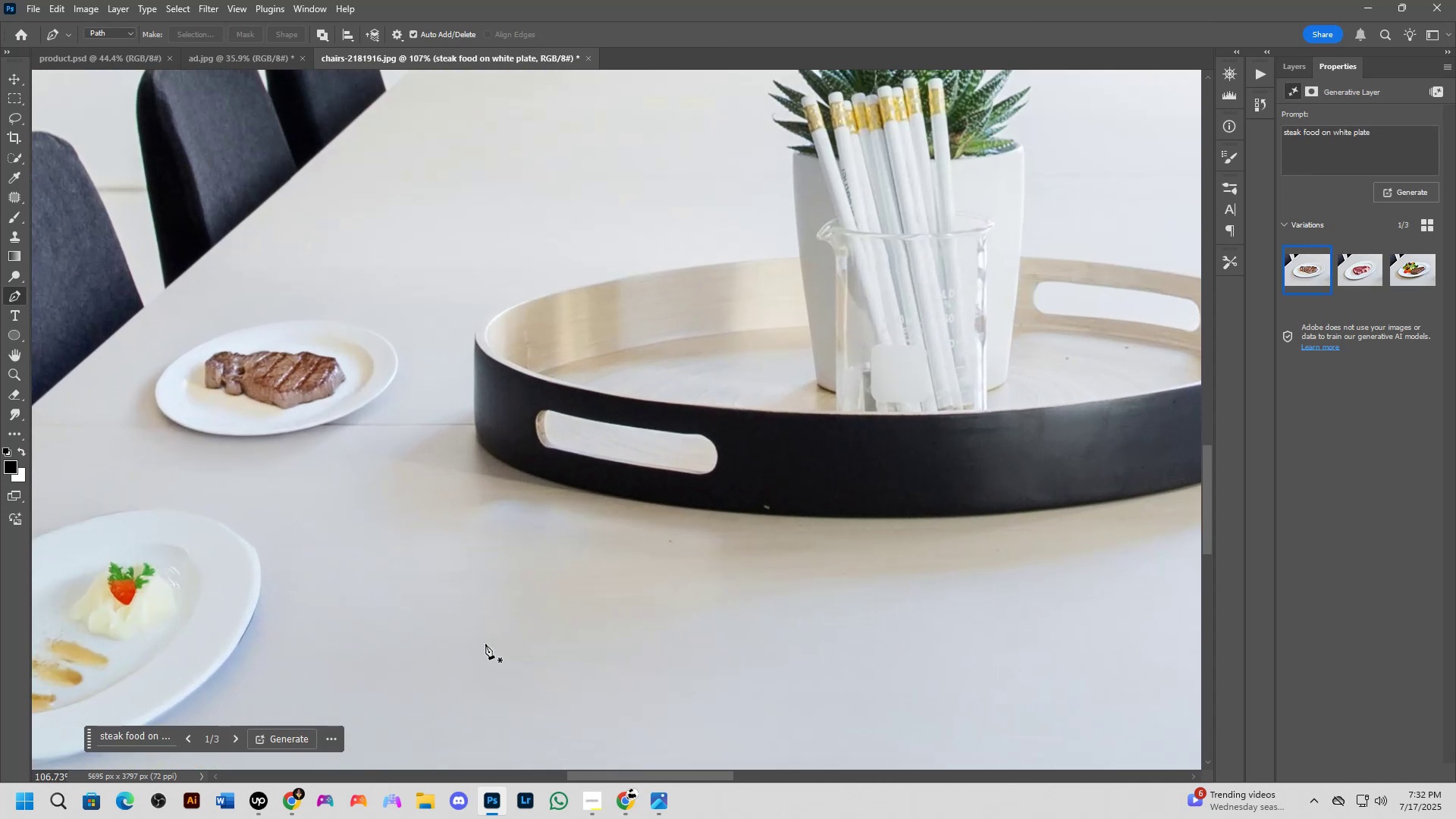 
left_click_drag(start_coordinate=[394, 394], to_coordinate=[496, 729])
 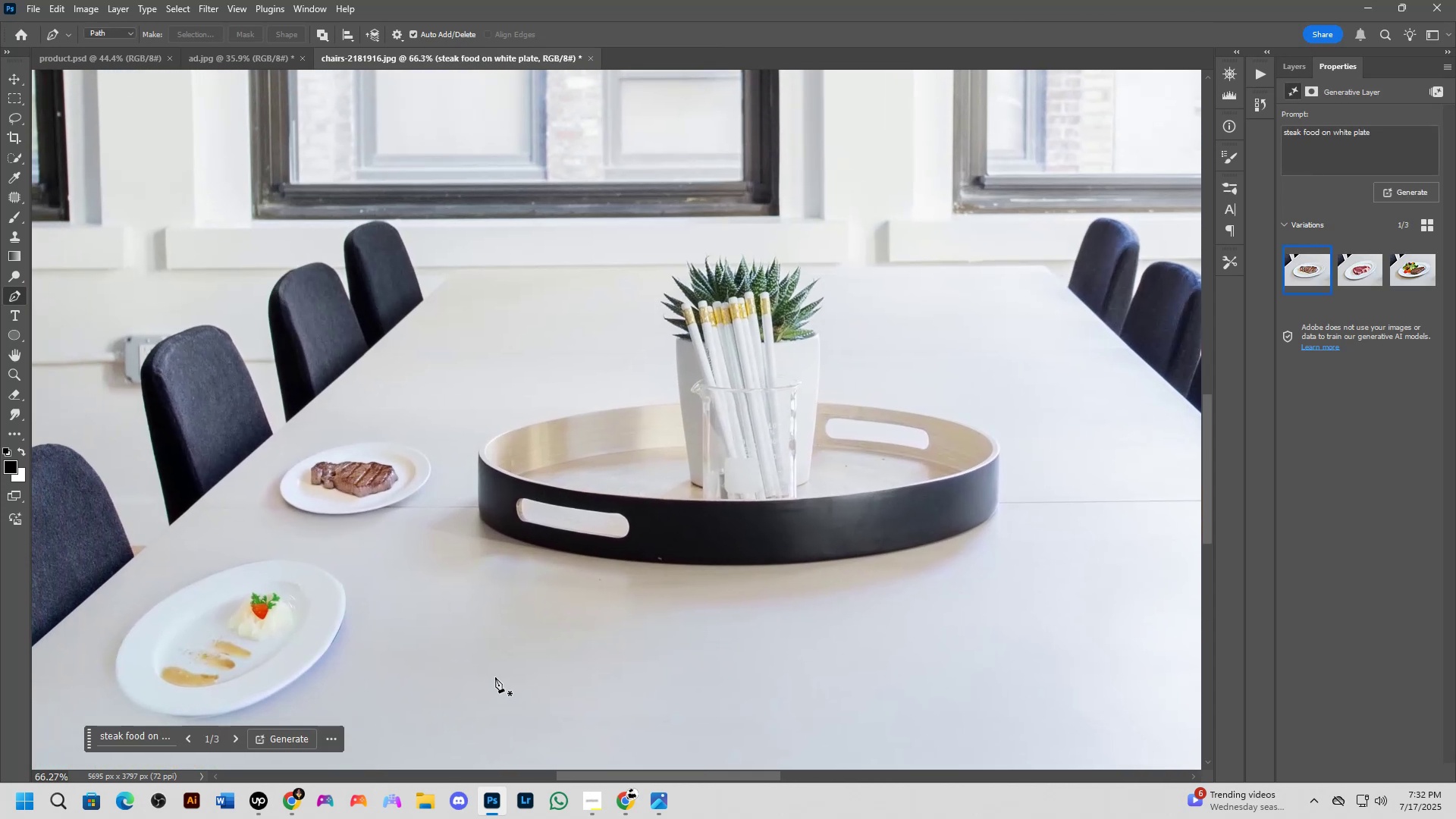 
scroll: coordinate [485, 644], scroll_direction: up, amount: 5.0
 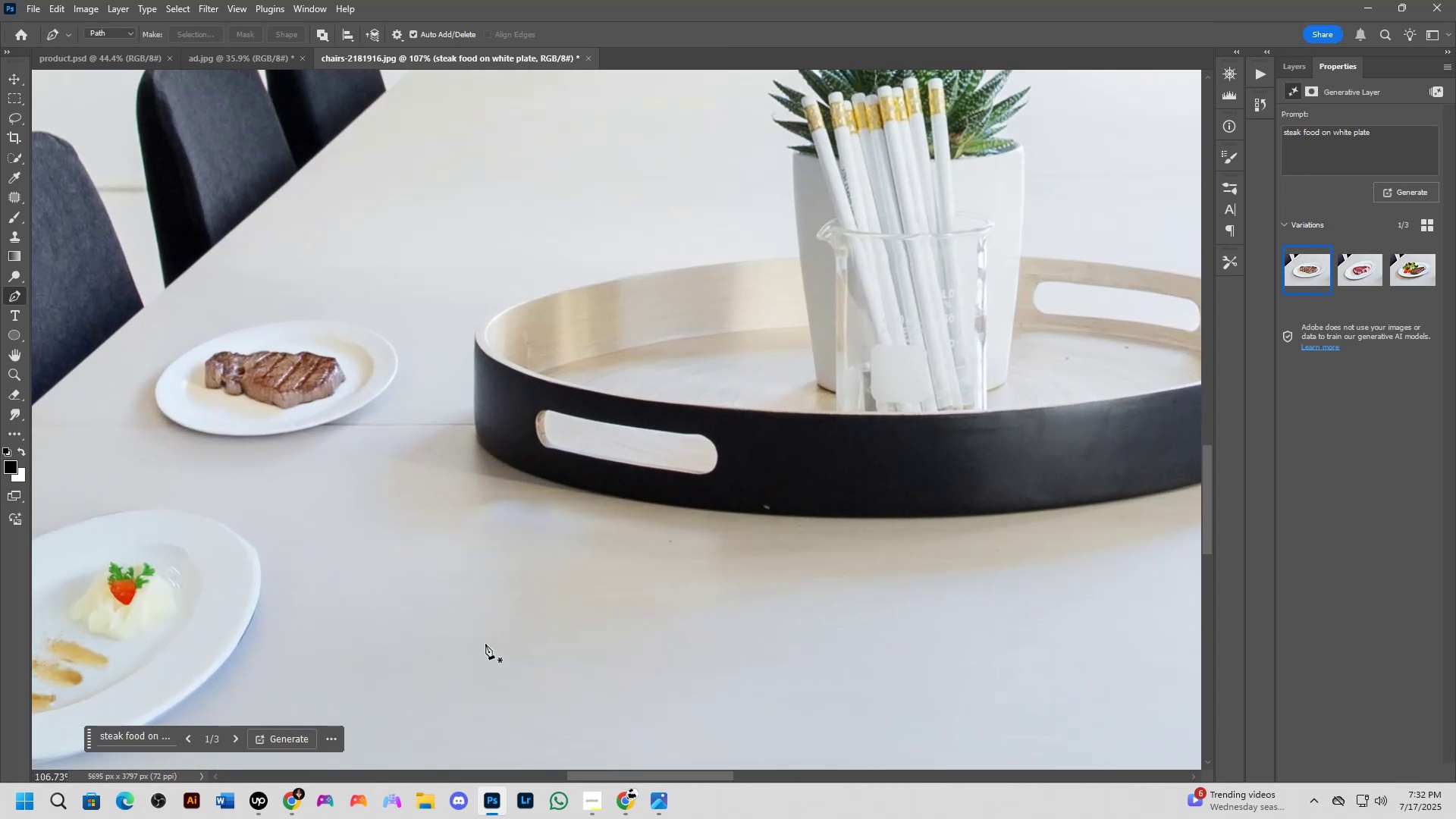 
hold_key(key=Space, duration=0.79)
 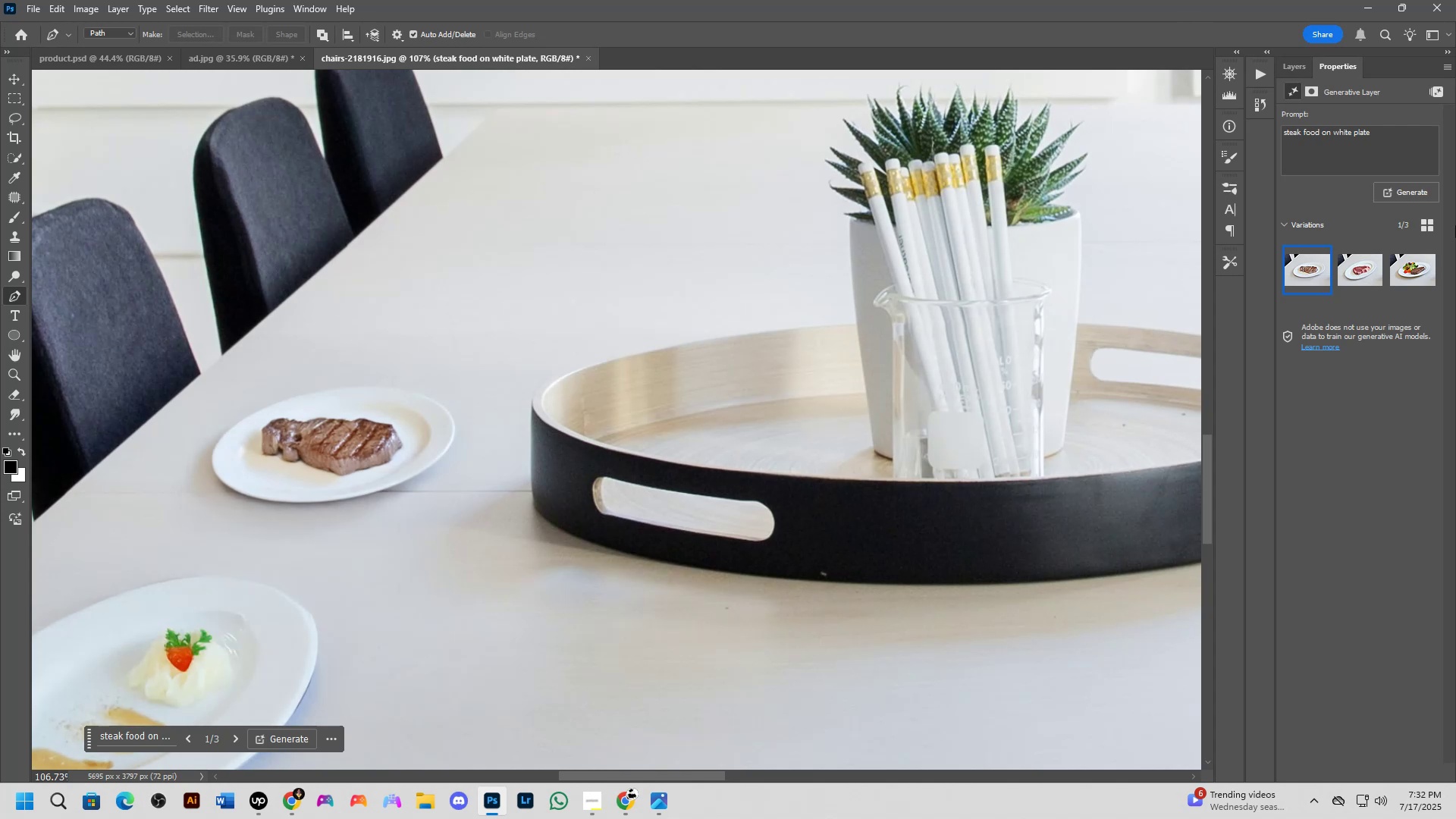 
left_click_drag(start_coordinate=[479, 488], to_coordinate=[535, 554])
 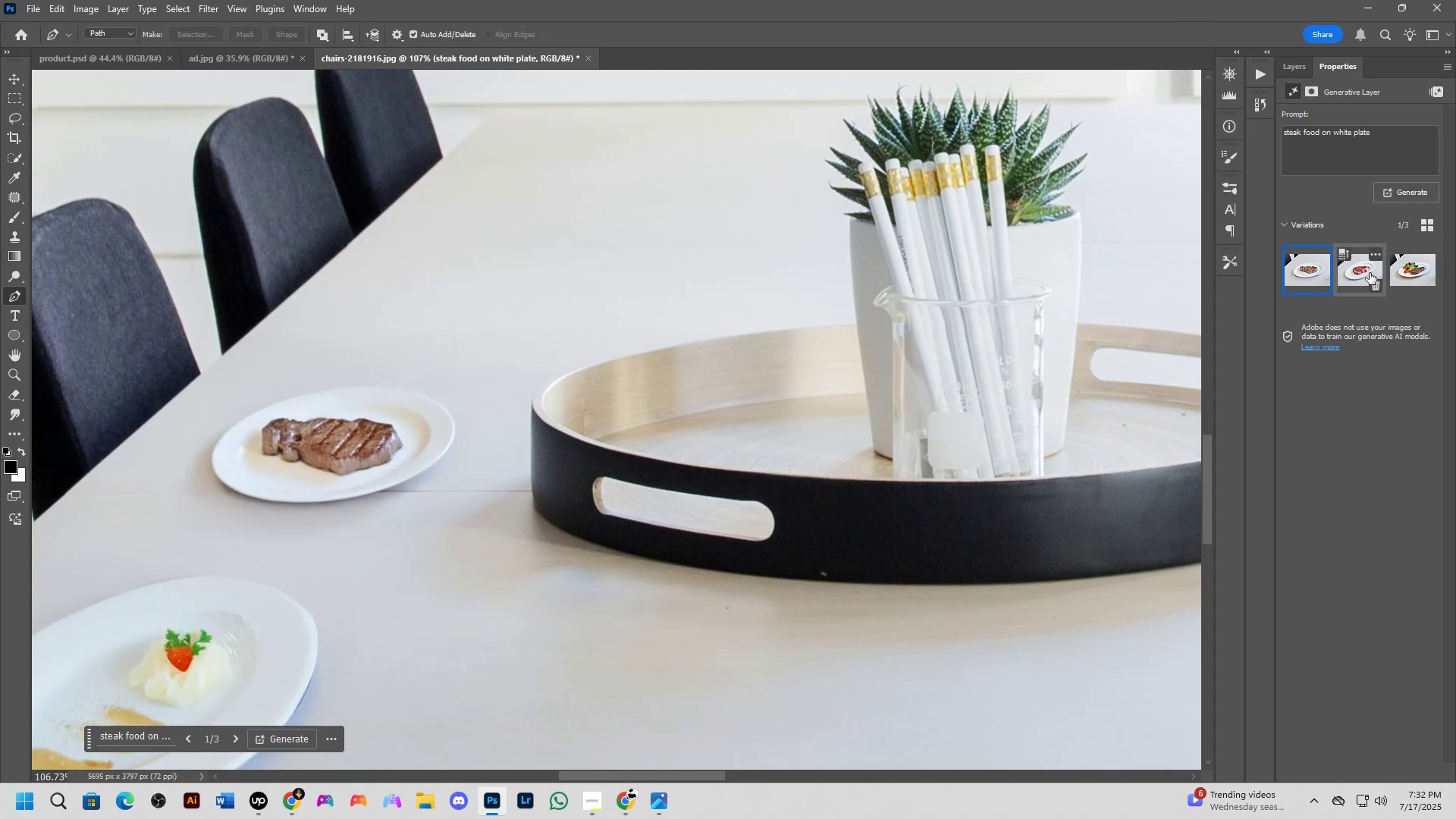 
left_click([1365, 266])
 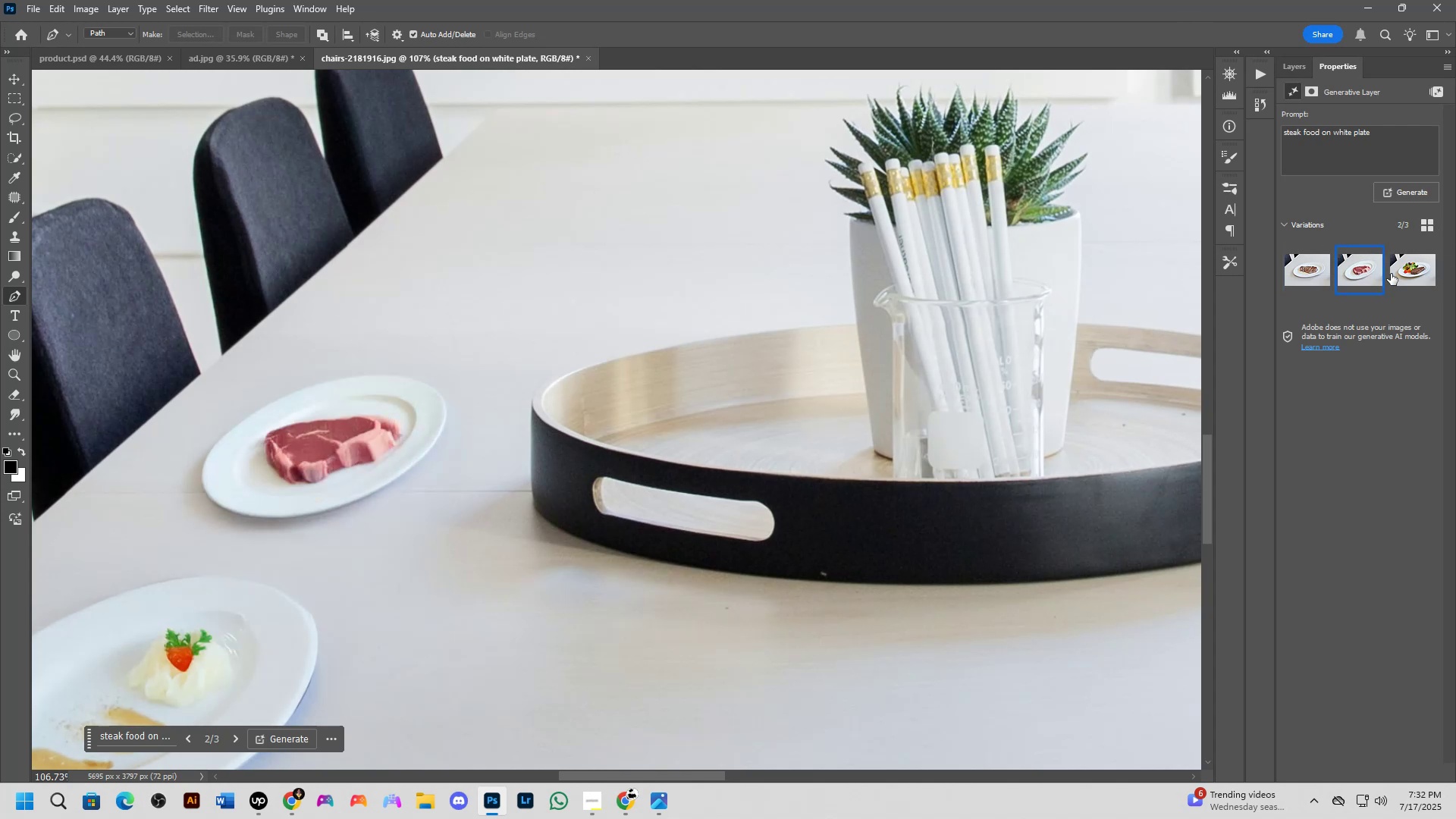 
left_click([1406, 268])
 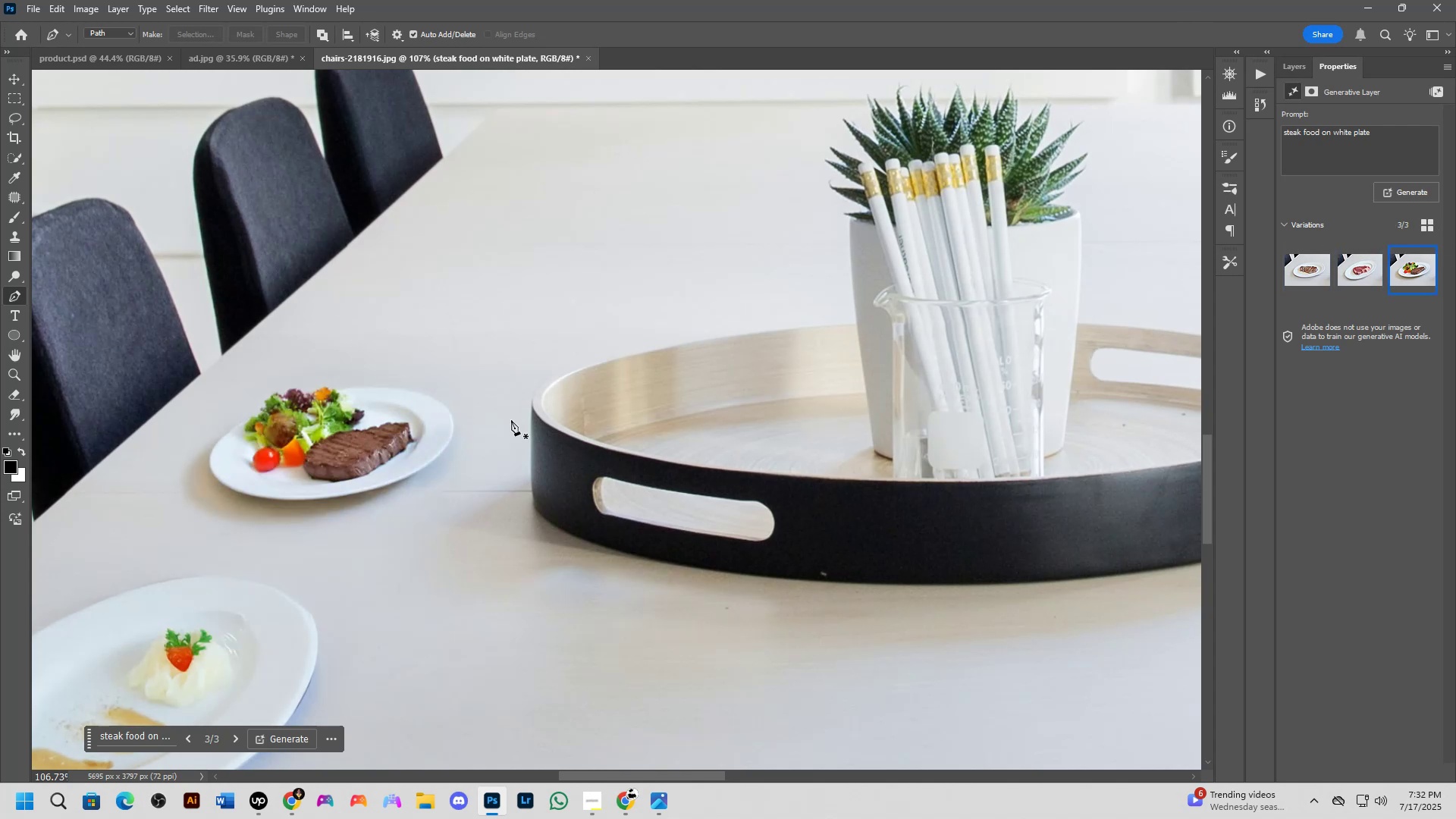 
hold_key(key=Space, duration=1.5)
 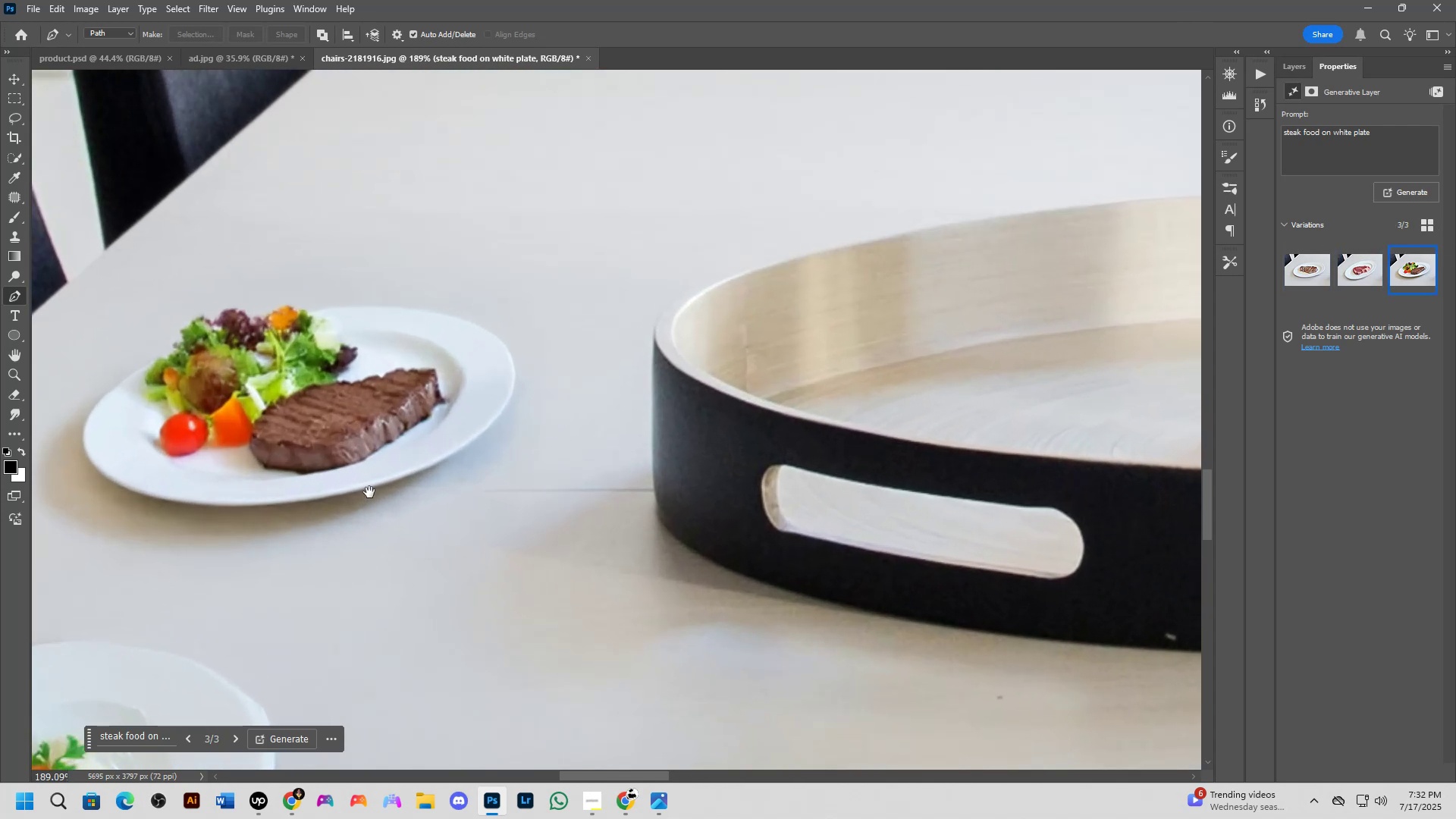 
scroll: coordinate [363, 495], scroll_direction: down, amount: 2.0
 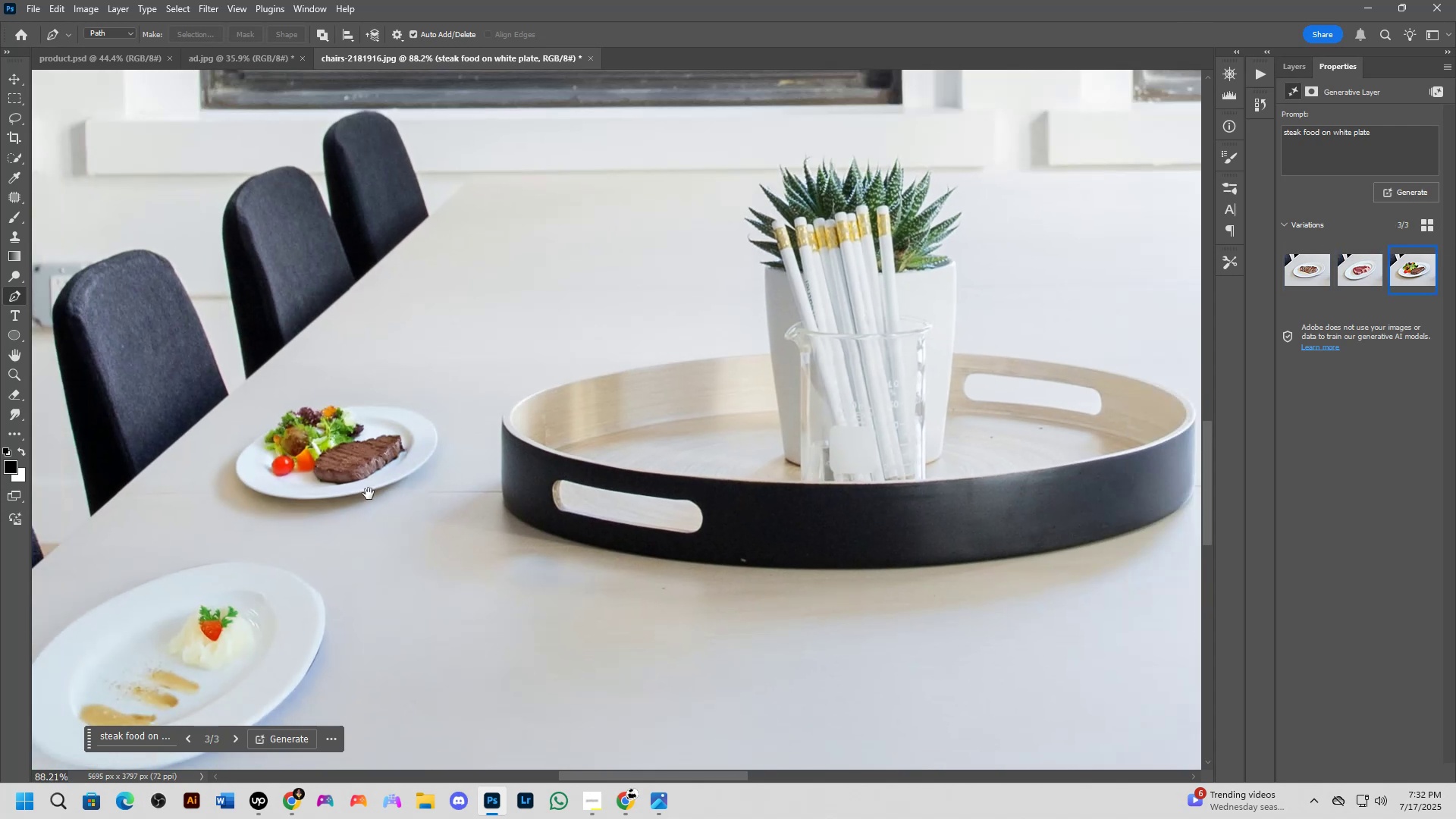 
scroll: coordinate [369, 493], scroll_direction: up, amount: 8.0
 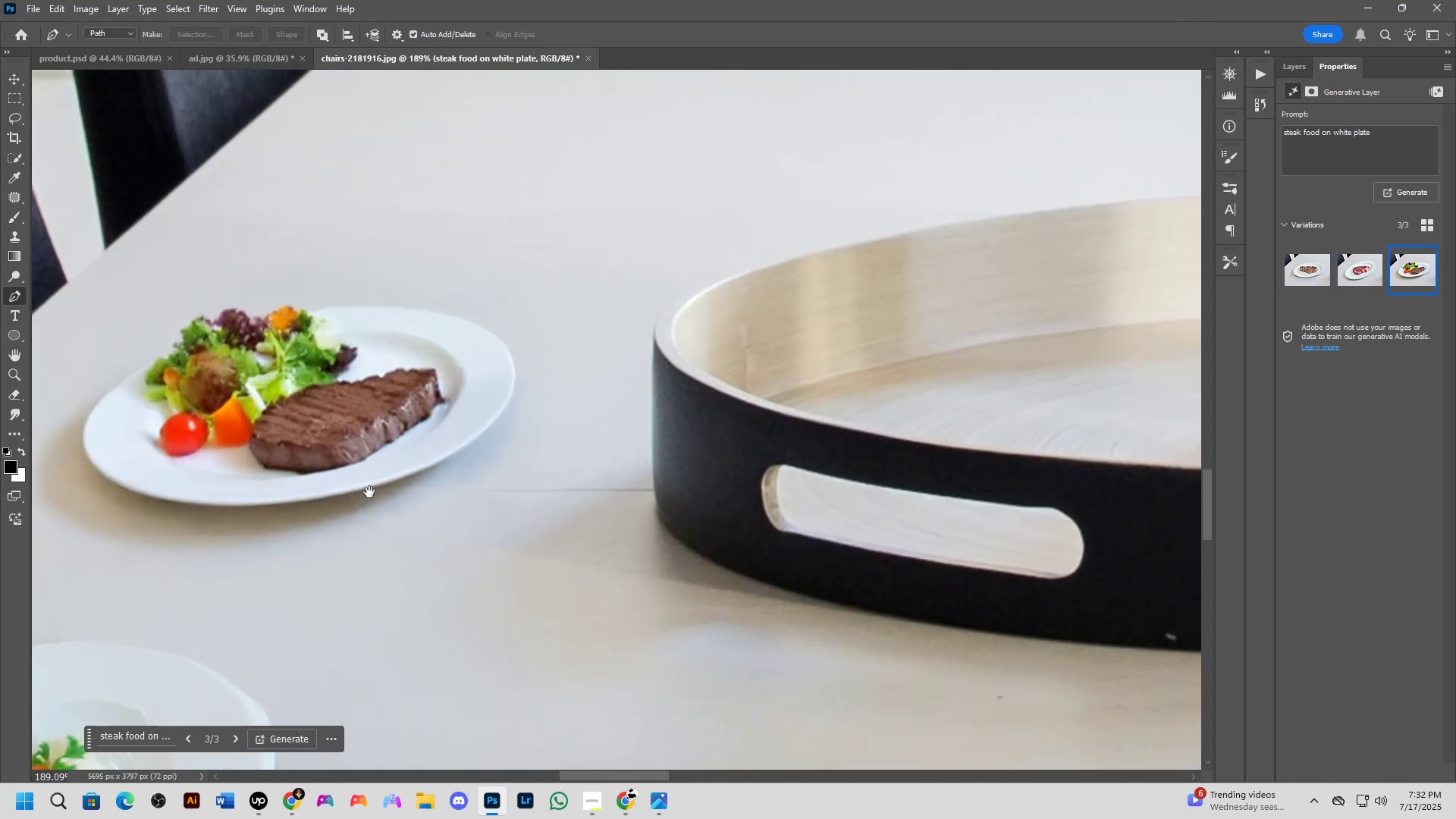 
hold_key(key=Space, duration=0.76)
 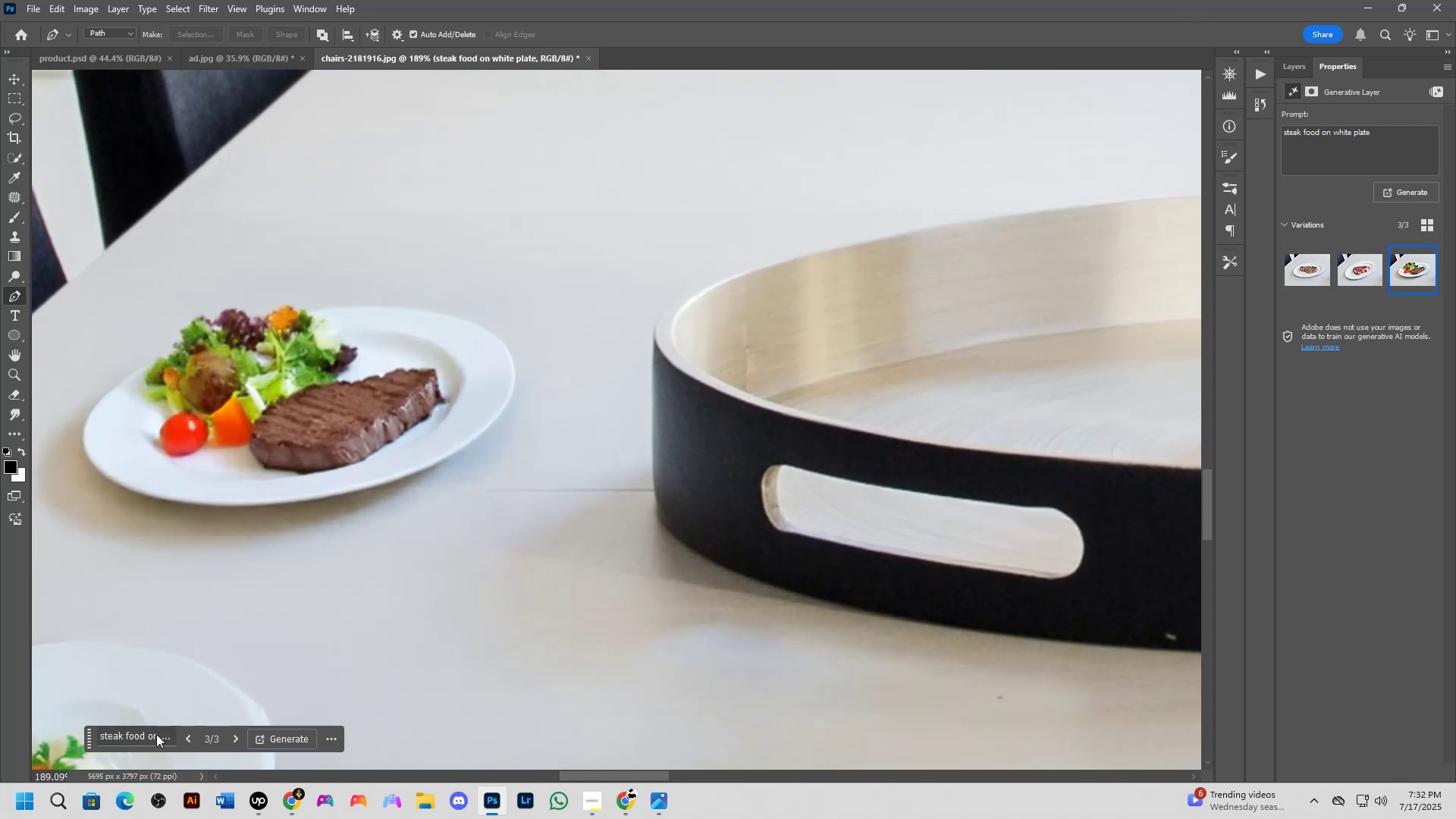 
left_click([155, 732])
 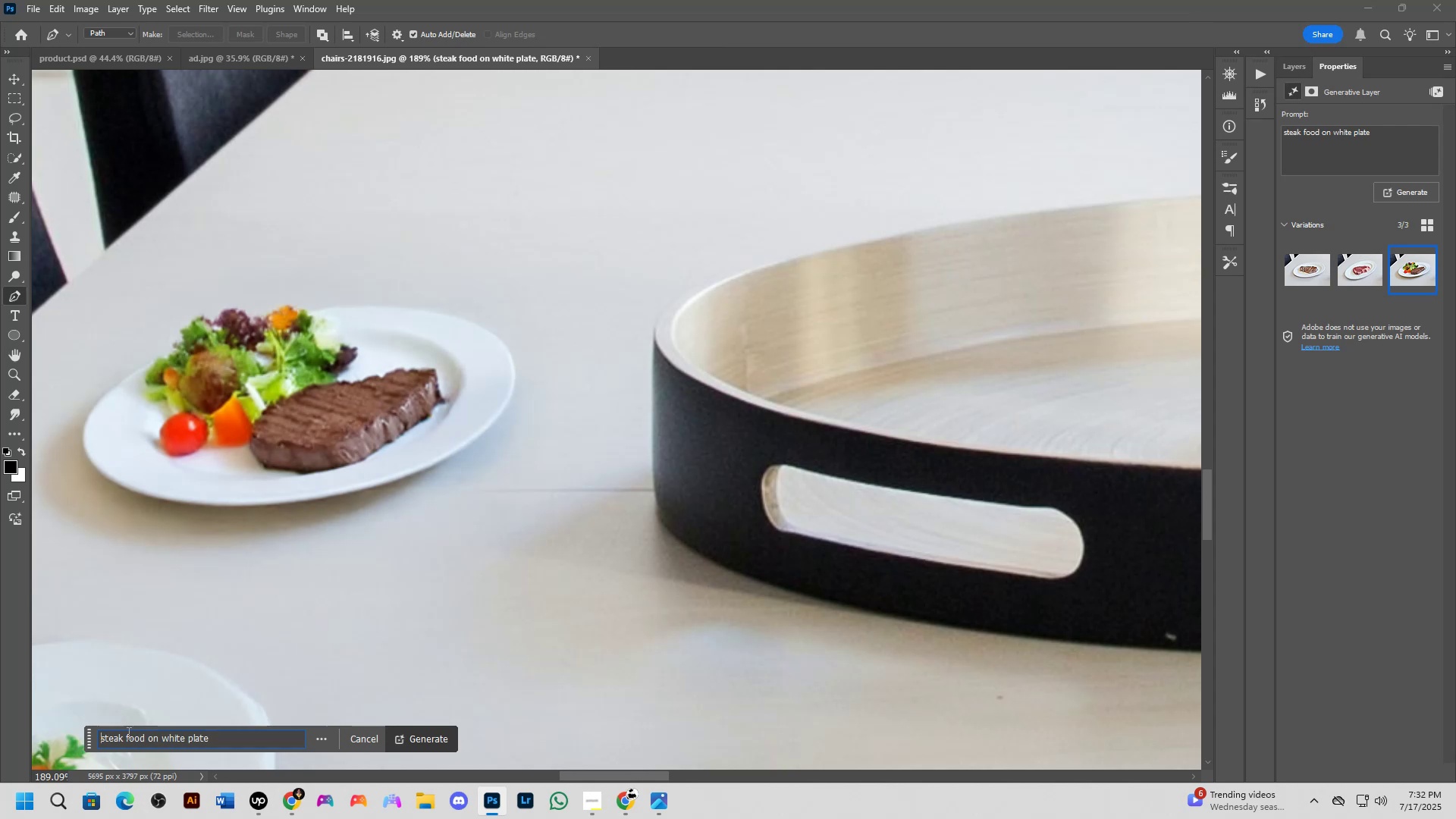 
type(d)
key(Backspace)
type(fib)
key(Backspace)
key(Backspace)
type(ine dining )
 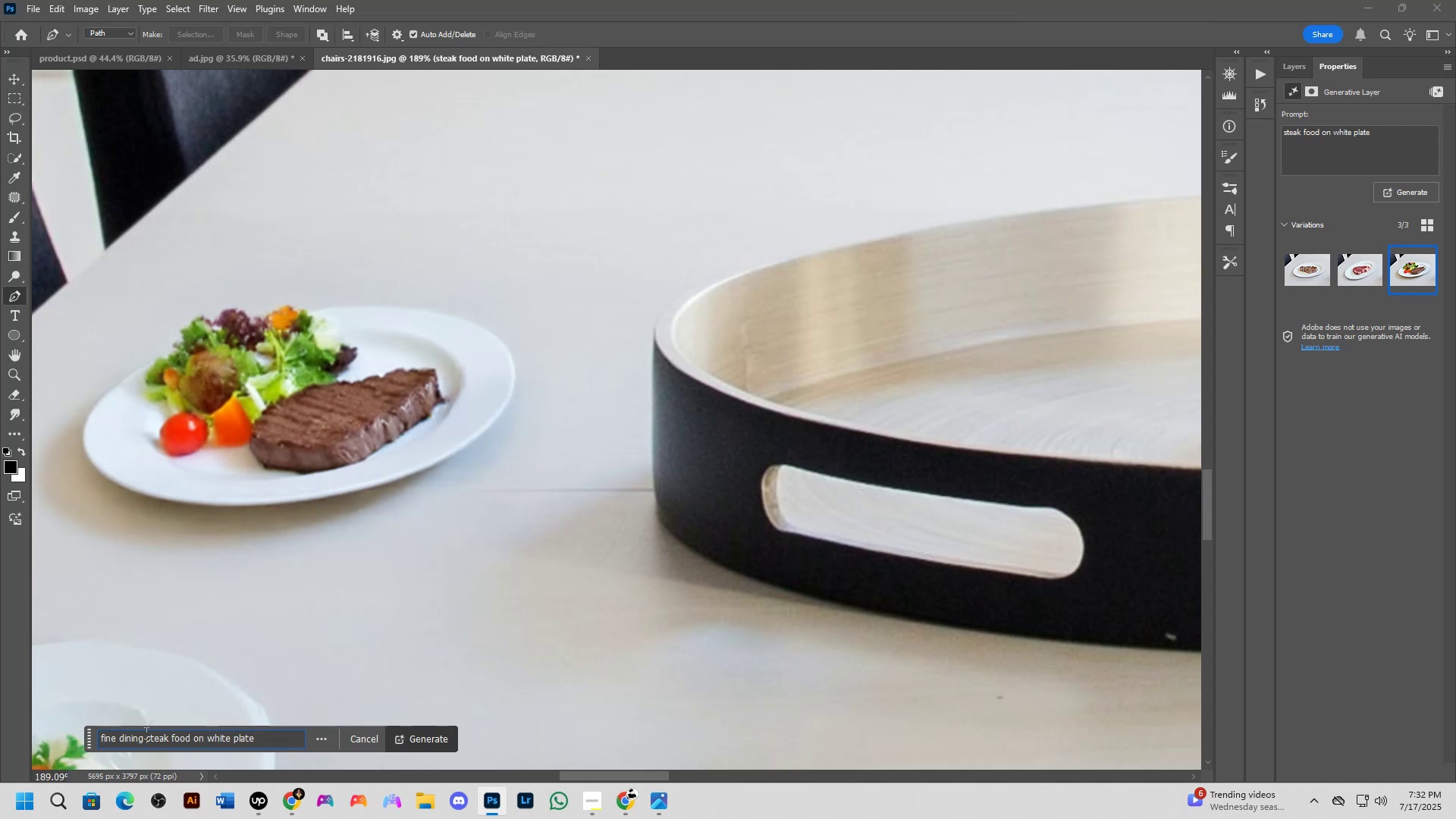 
key(Enter)
 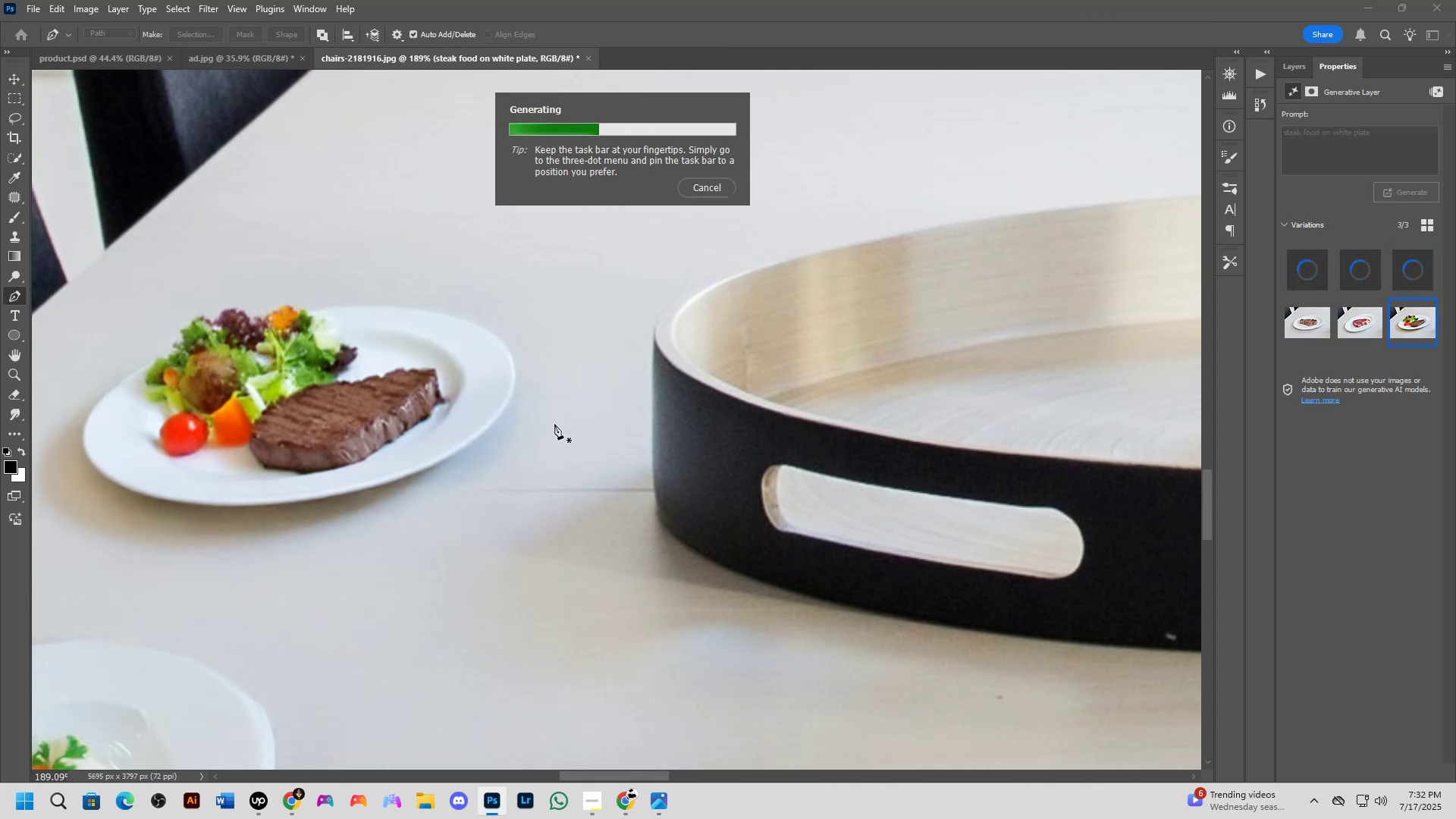 
wait(9.49)
 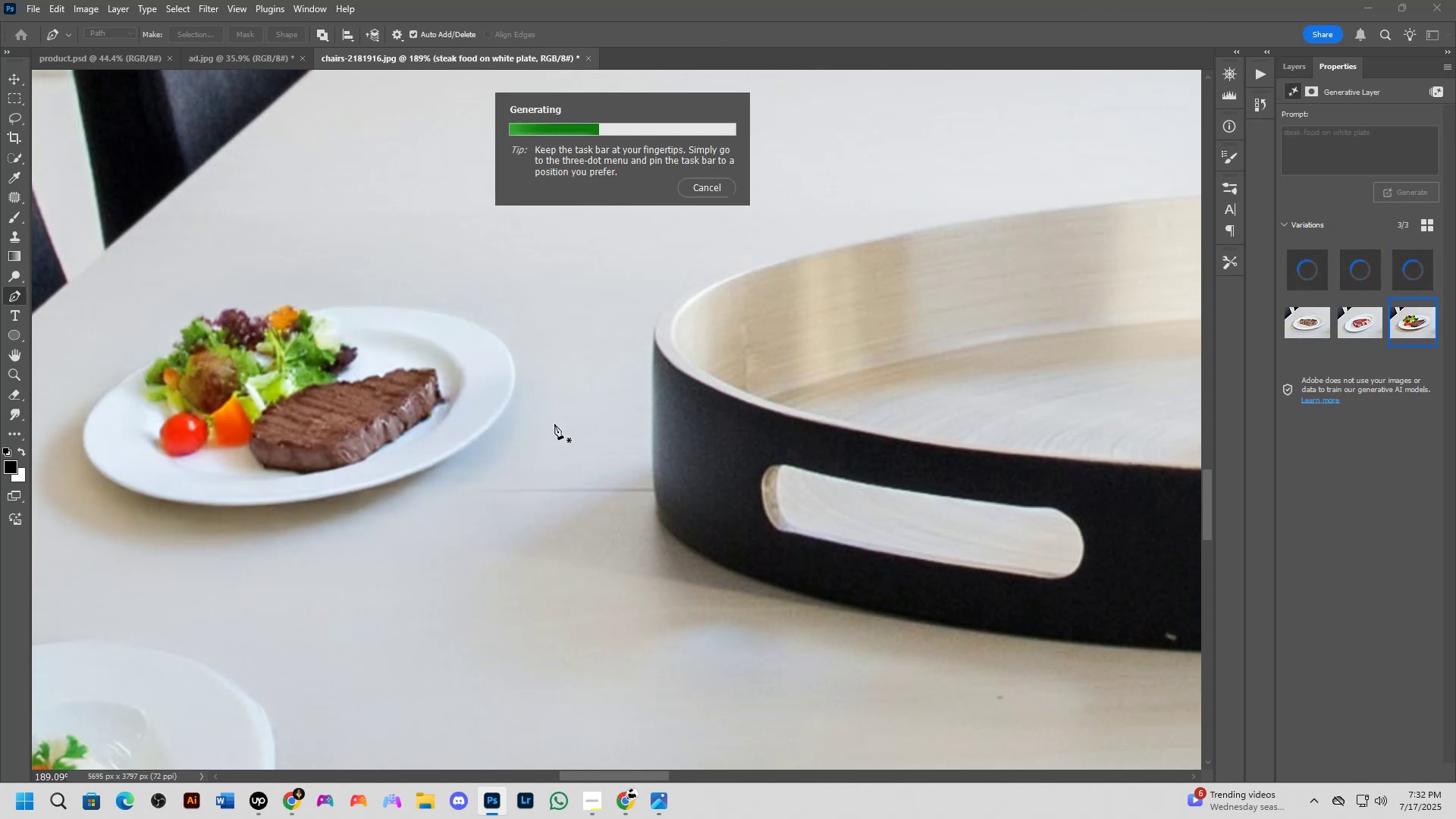 
scroll: coordinate [554, 424], scroll_direction: down, amount: 7.0
 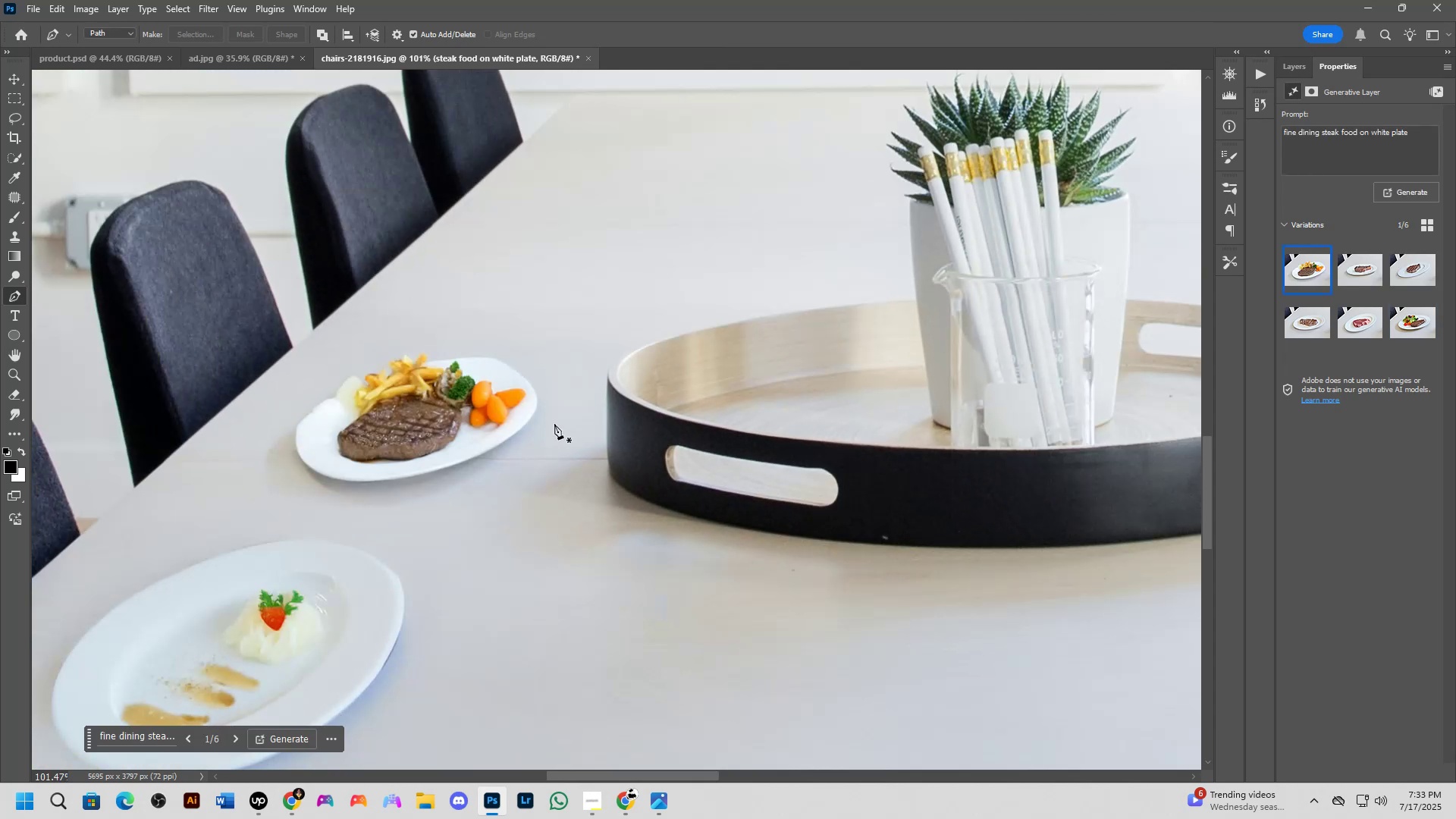 
wait(6.61)
 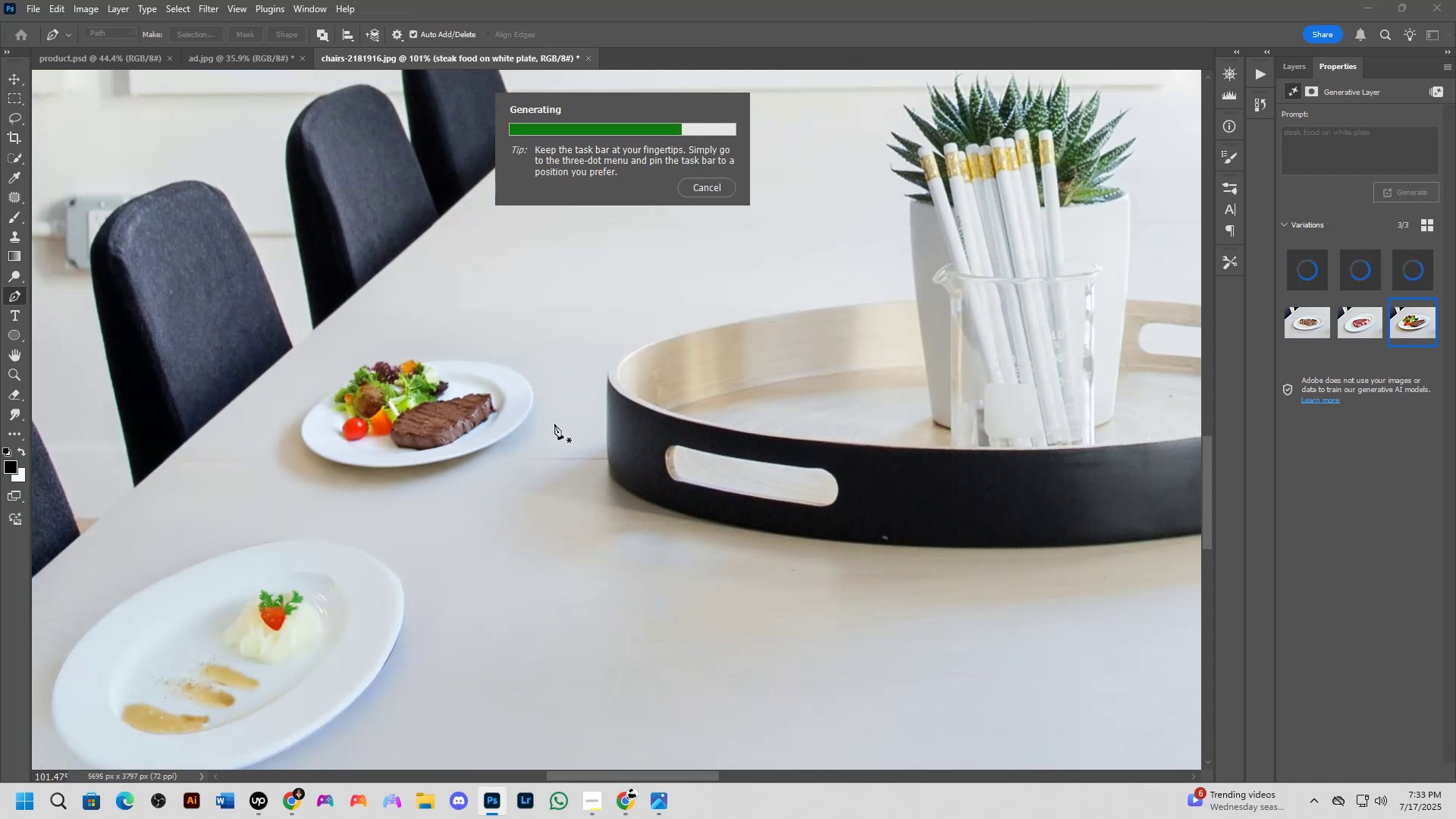 
left_click([1362, 270])
 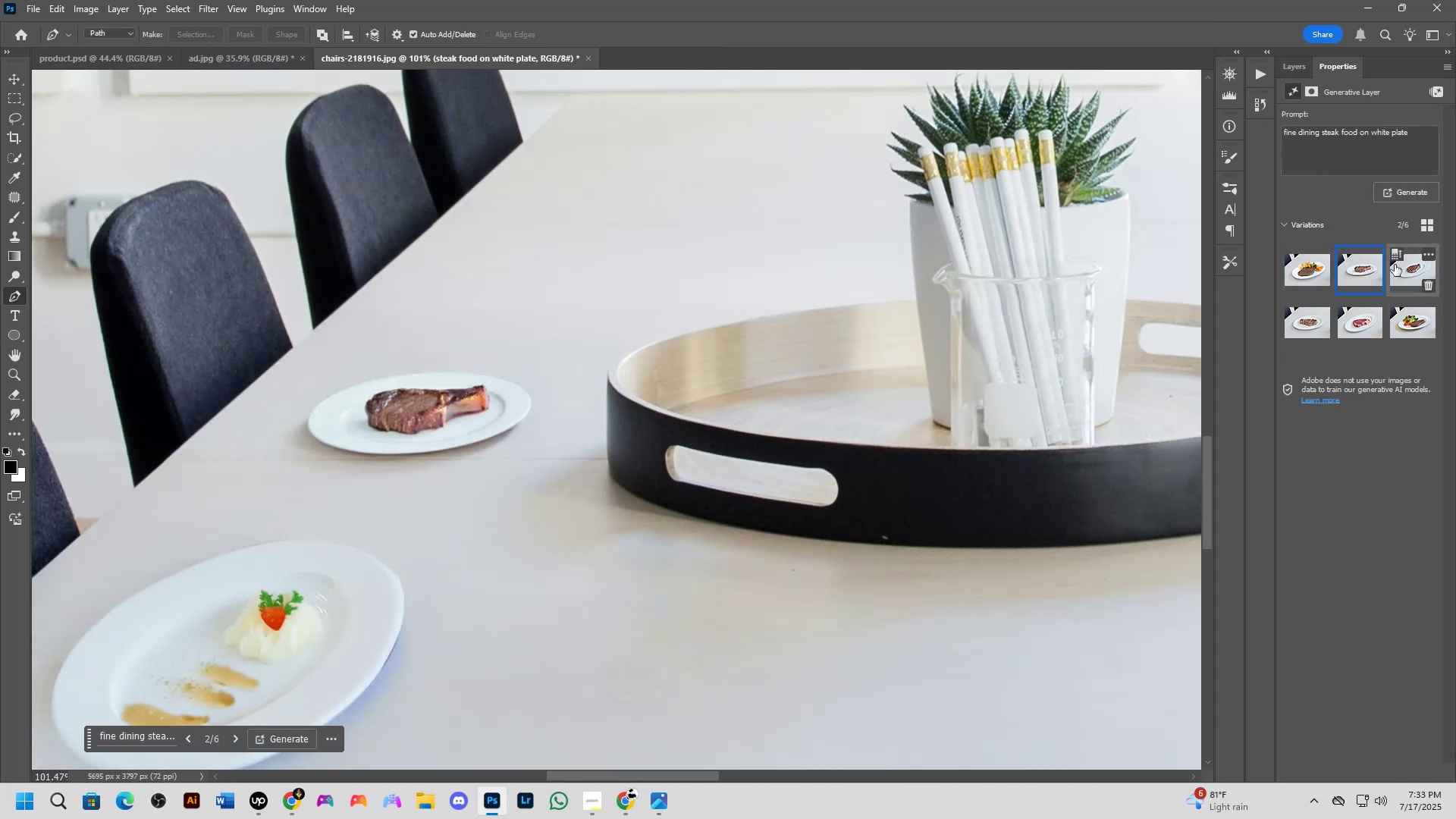 
left_click([1402, 265])
 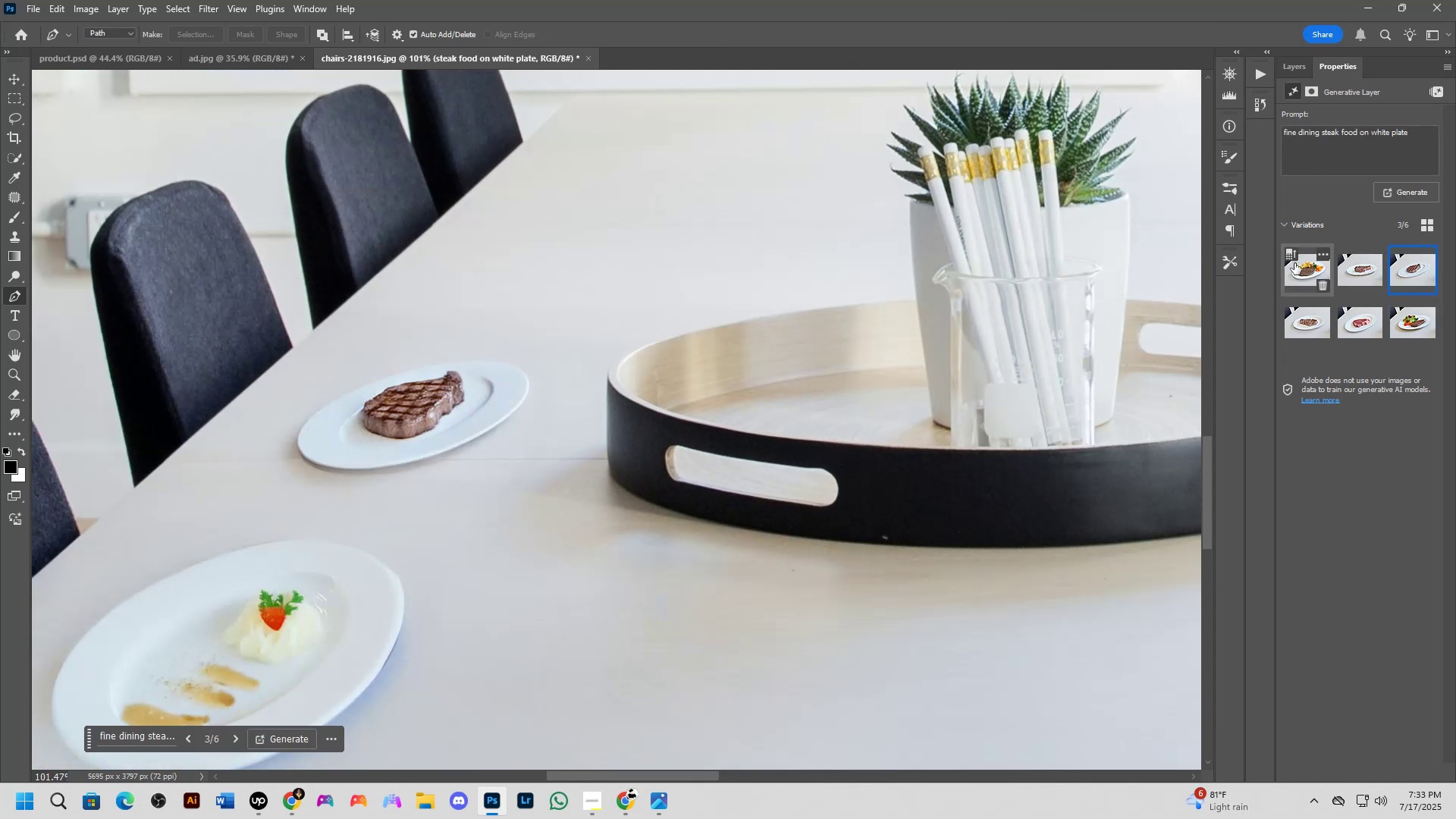 
left_click([1295, 274])
 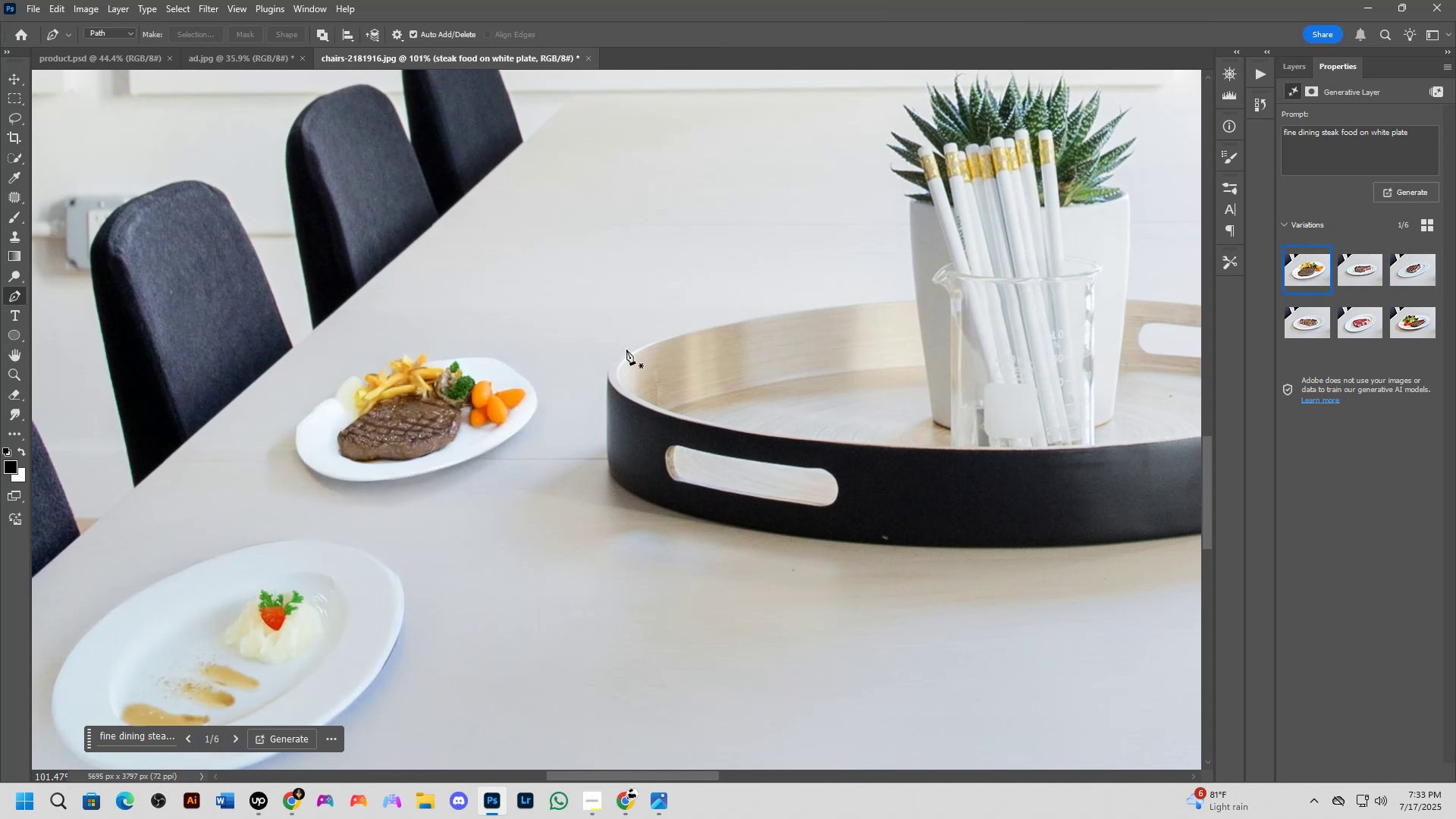 
scroll: coordinate [570, 397], scroll_direction: up, amount: 6.0
 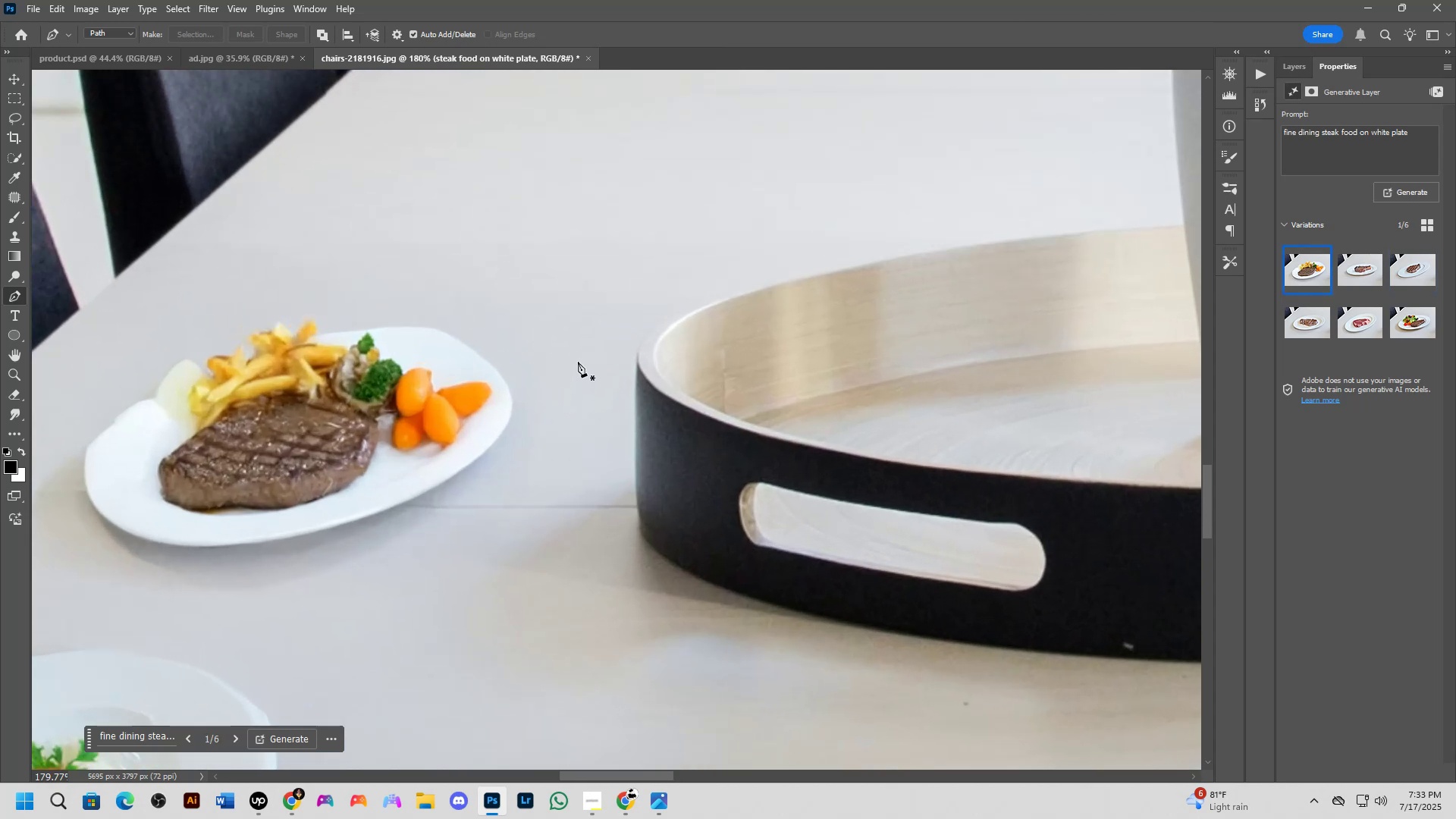 
hold_key(key=Space, duration=1.1)
 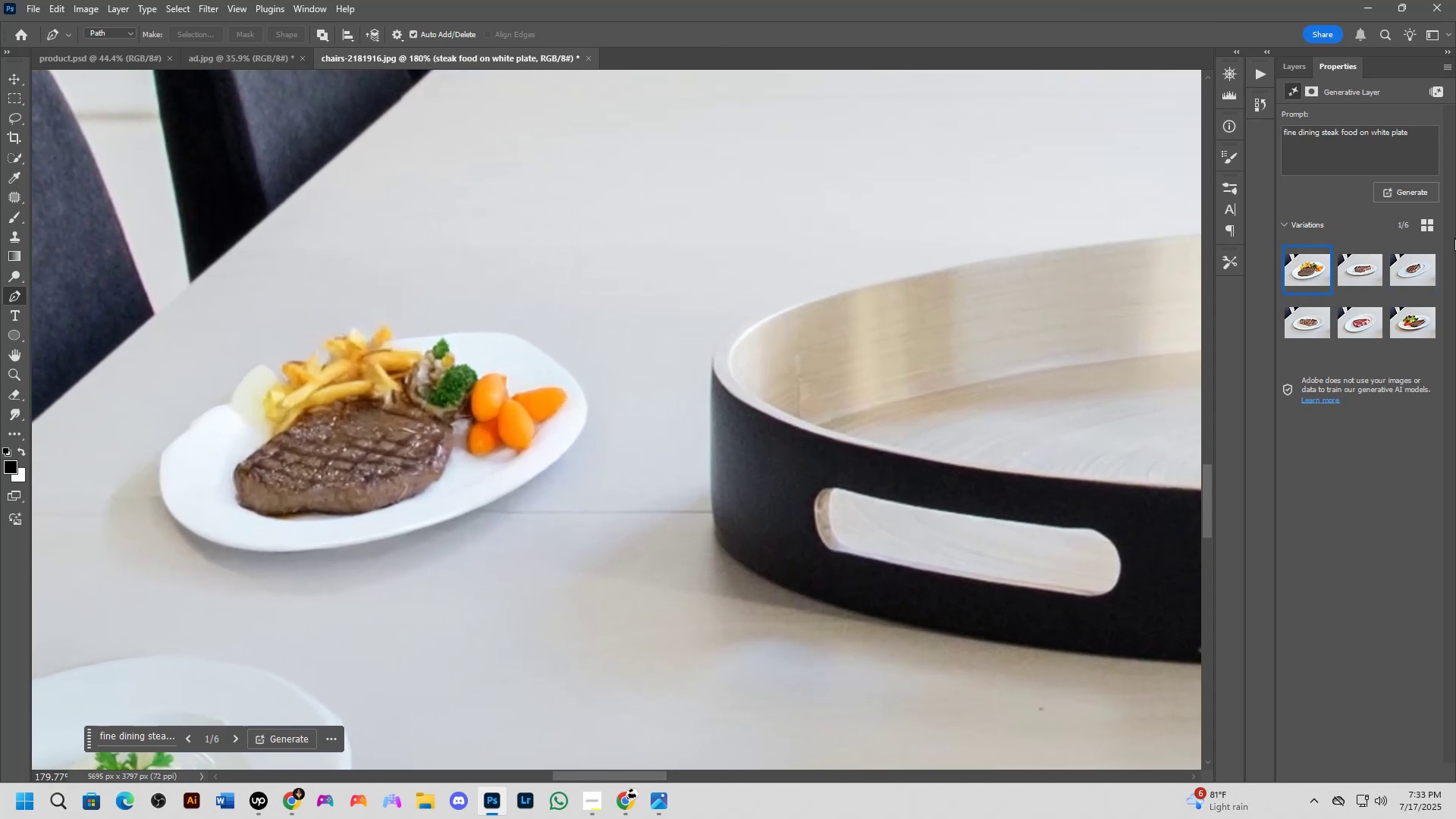 
left_click_drag(start_coordinate=[578, 362], to_coordinate=[653, 368])
 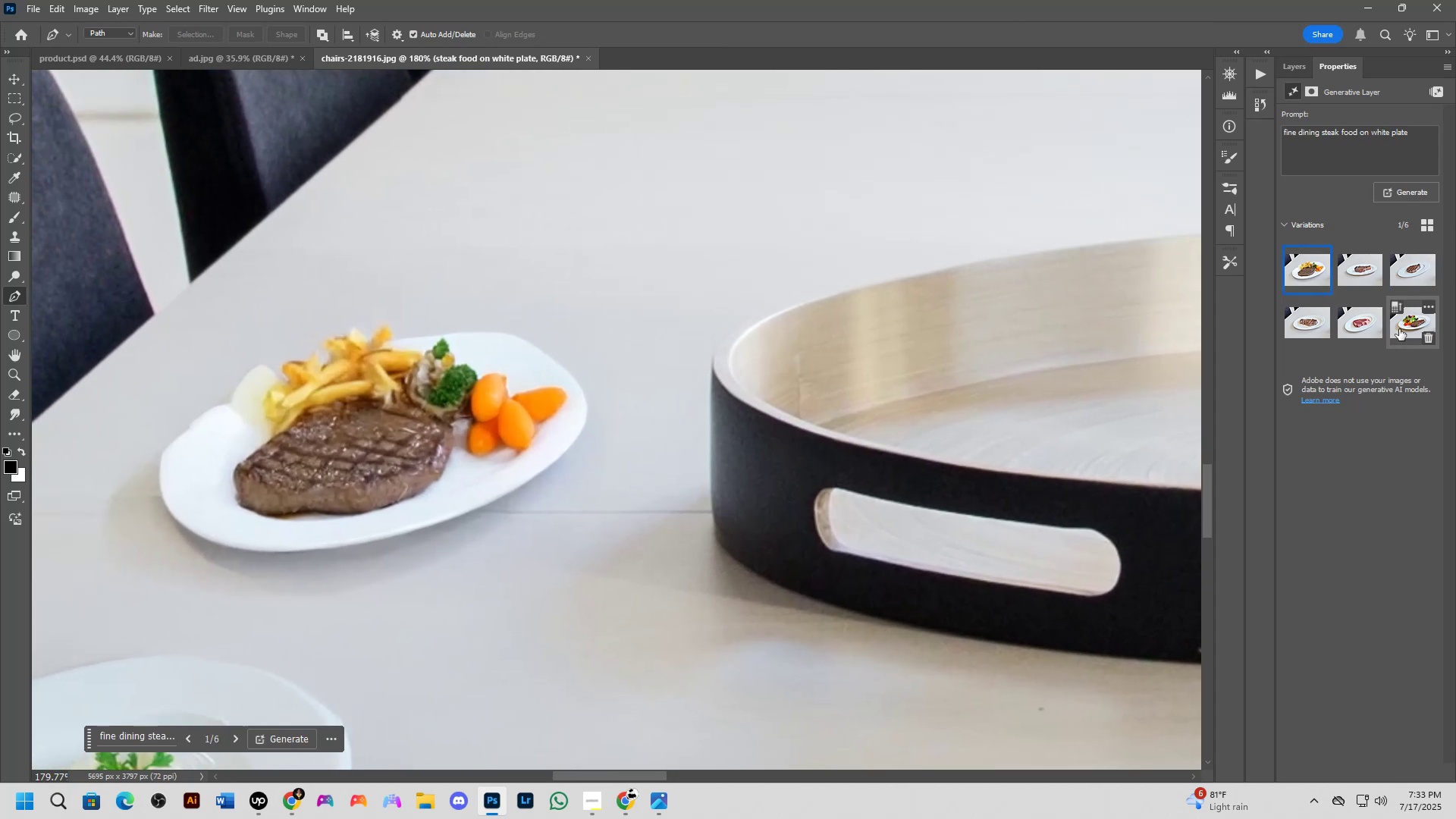 
left_click([1401, 325])
 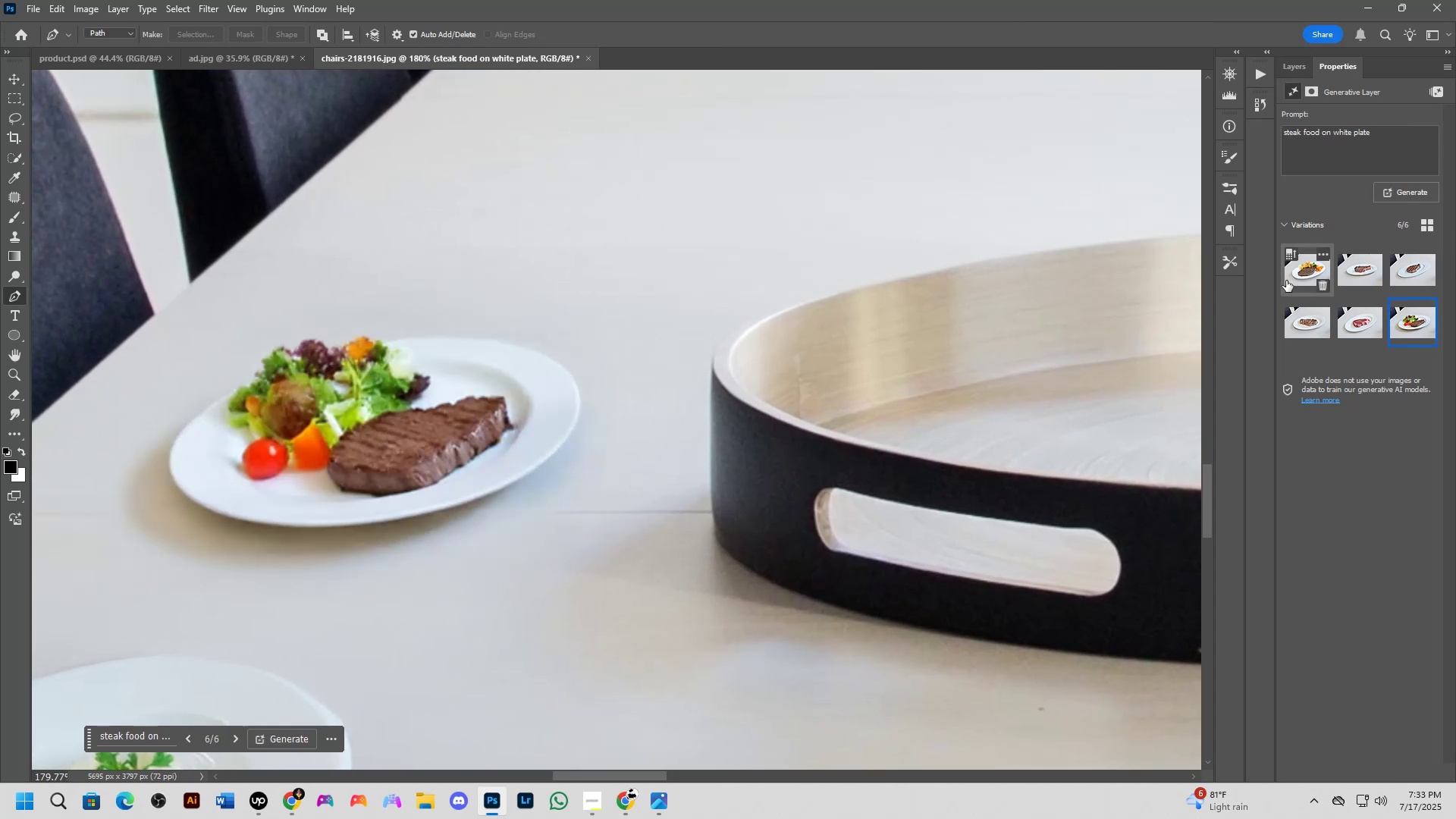 
left_click([1294, 271])
 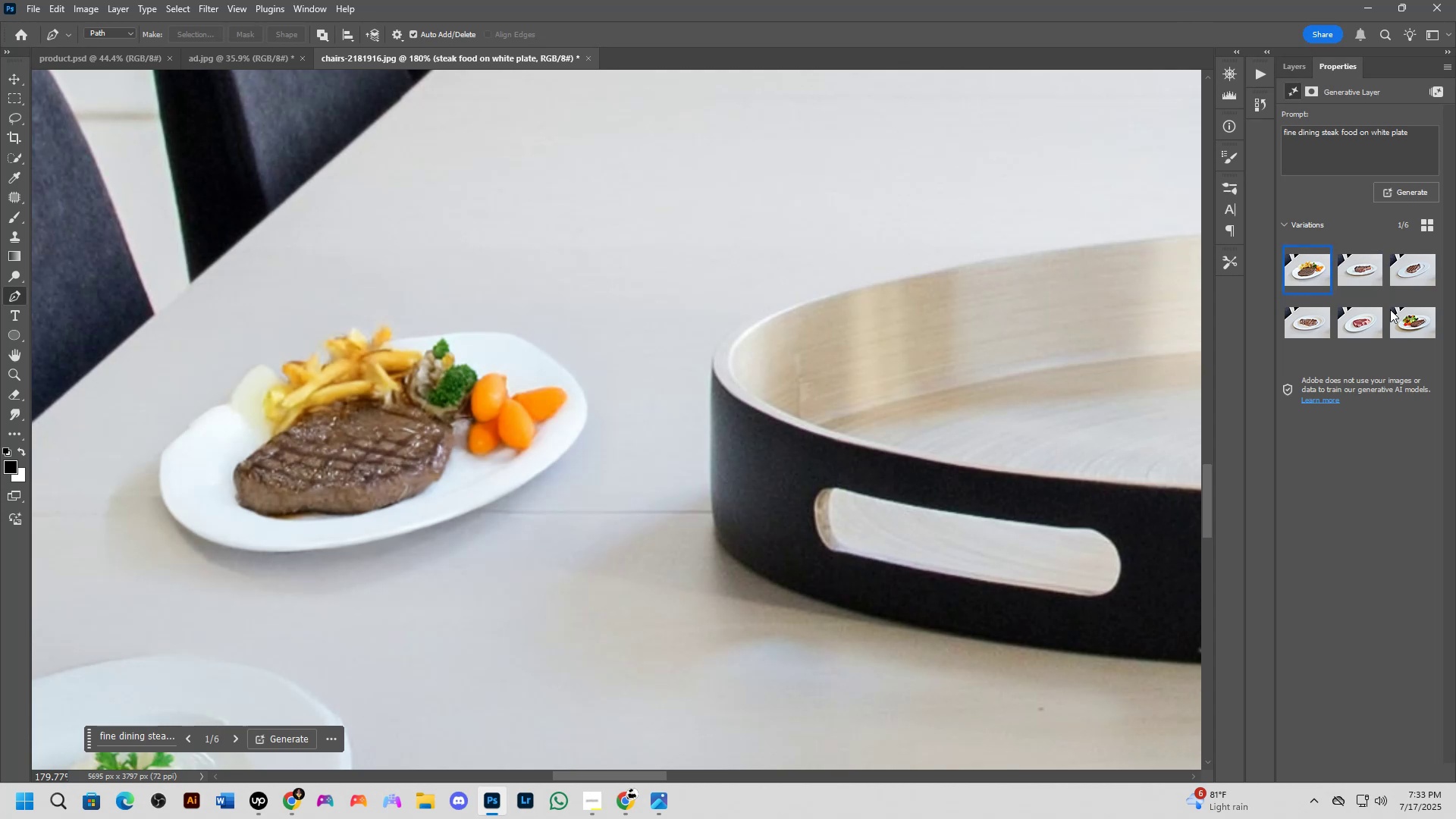 
left_click([1404, 316])
 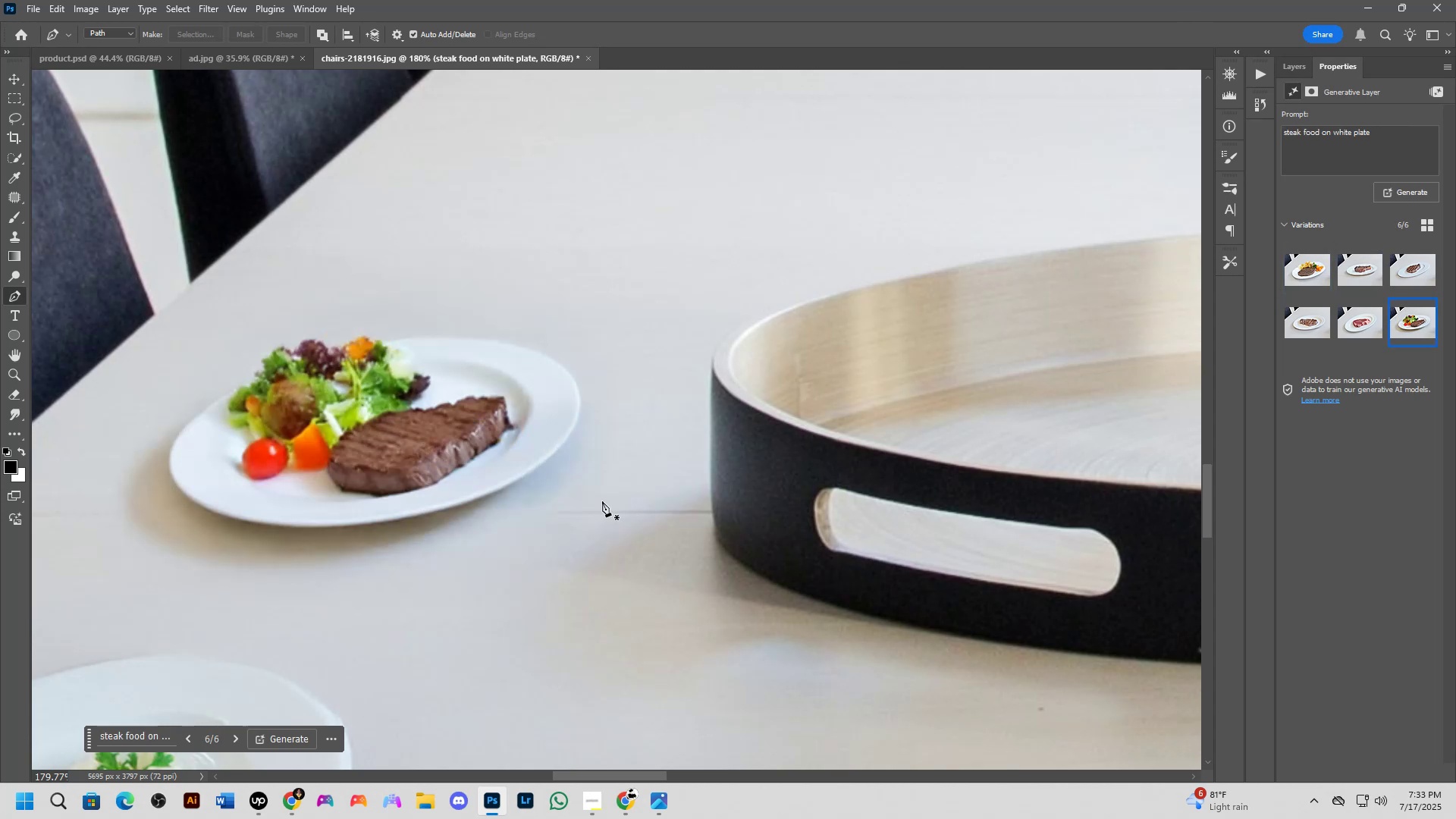 
scroll: coordinate [609, 483], scroll_direction: down, amount: 9.0
 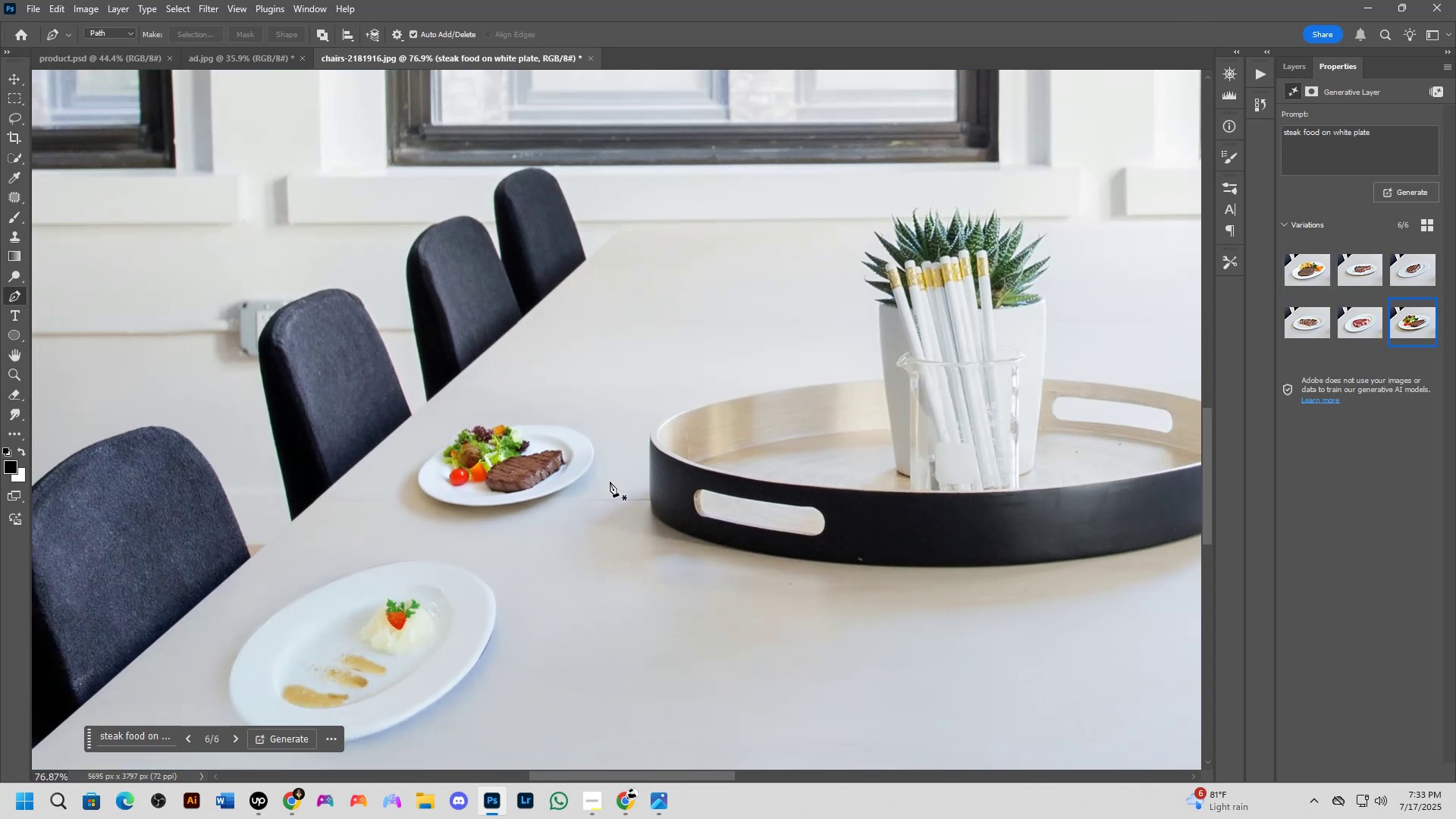 
hold_key(key=Space, duration=1.53)
 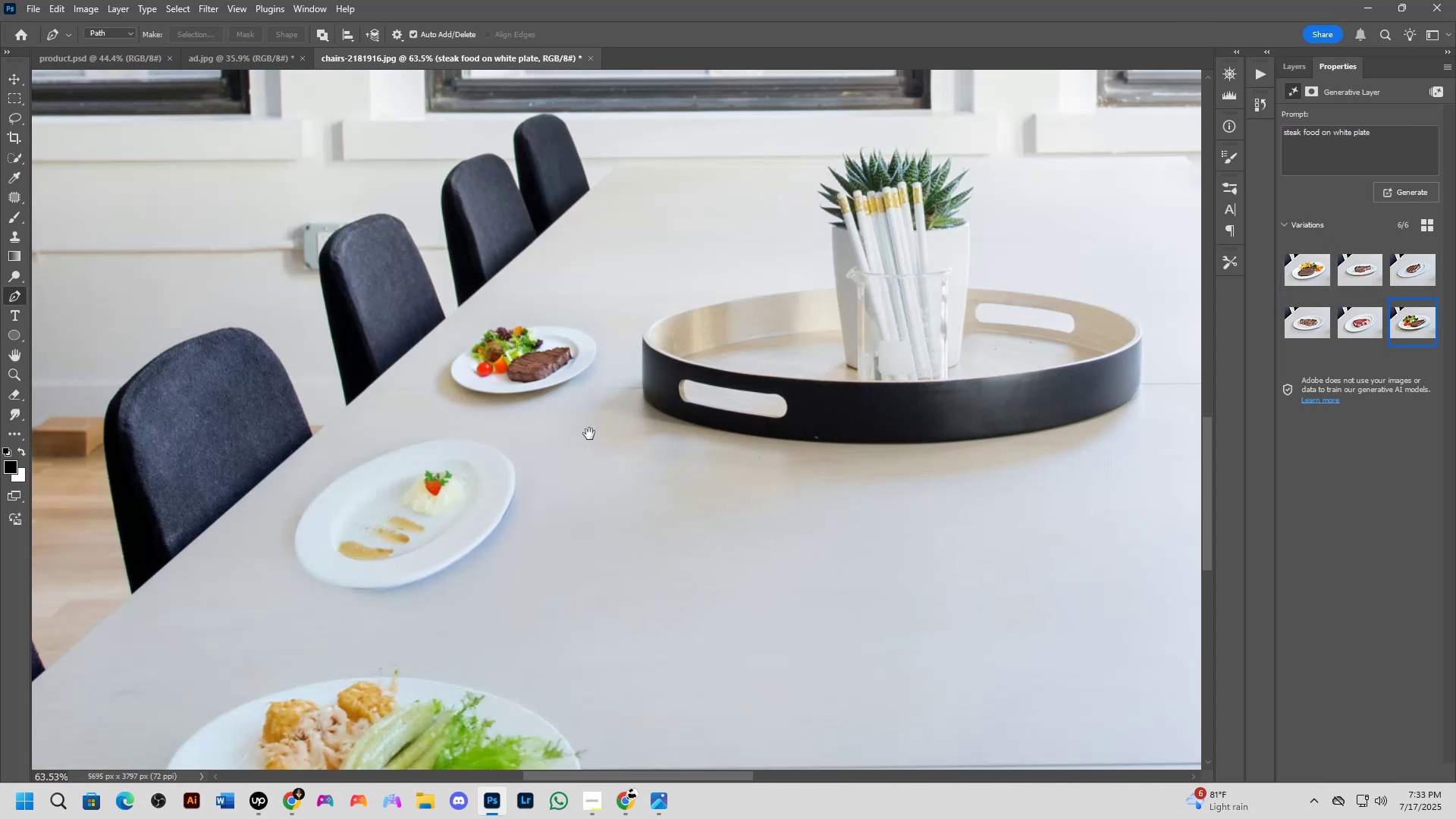 
scroll: coordinate [610, 487], scroll_direction: down, amount: 2.0
 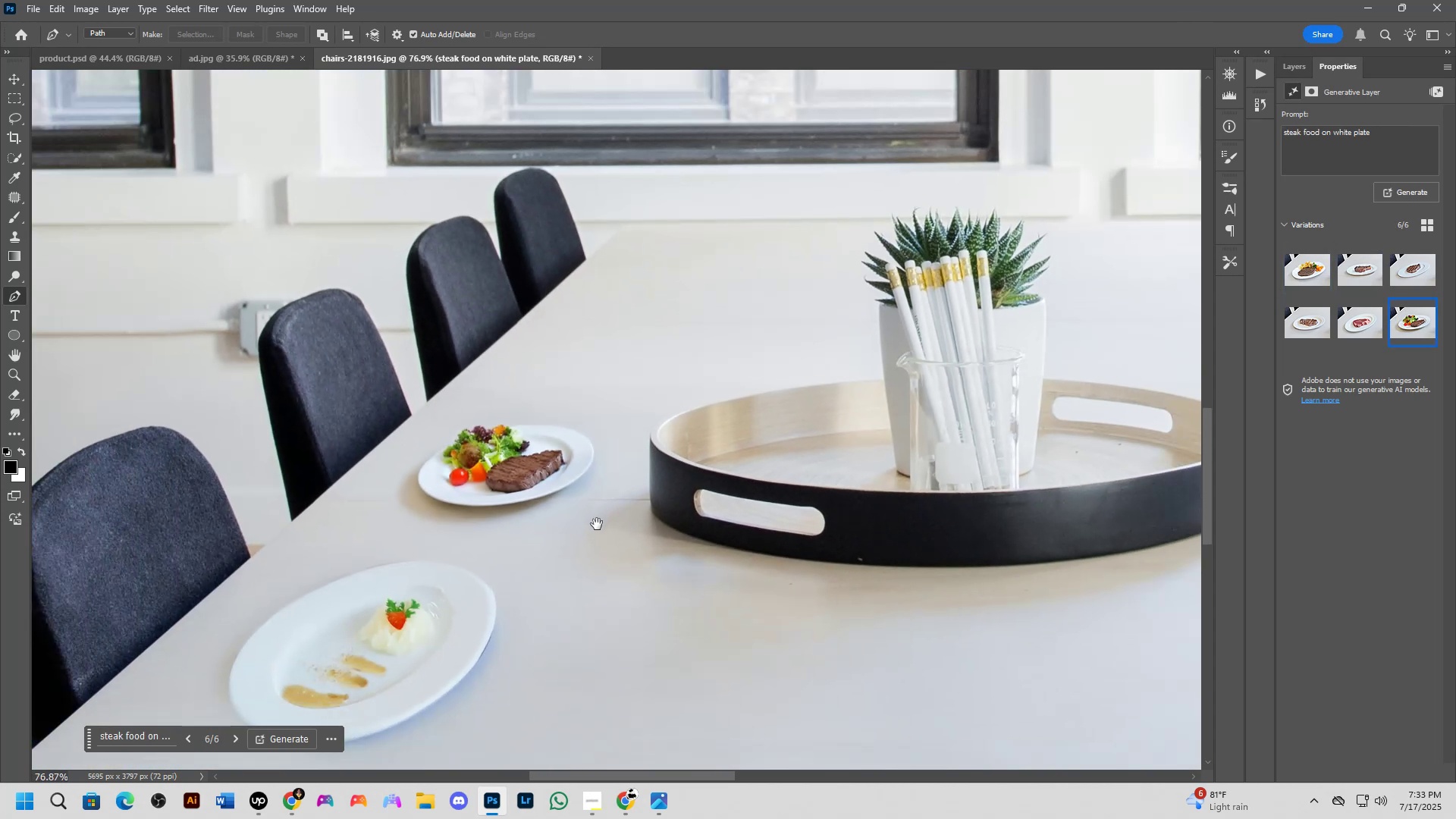 
hold_key(key=Space, duration=0.86)
 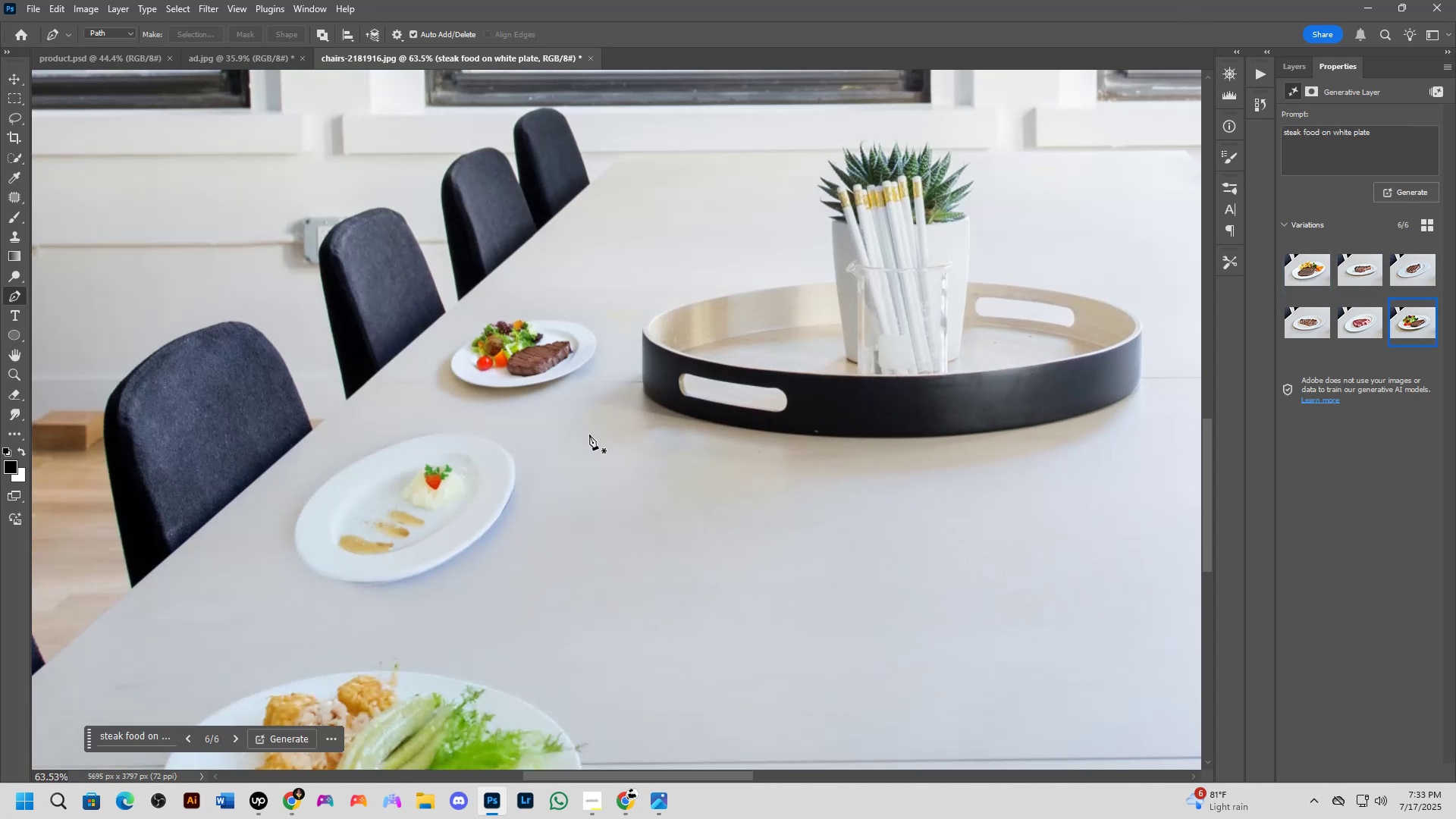 
left_click_drag(start_coordinate=[590, 549], to_coordinate=[589, 434])
 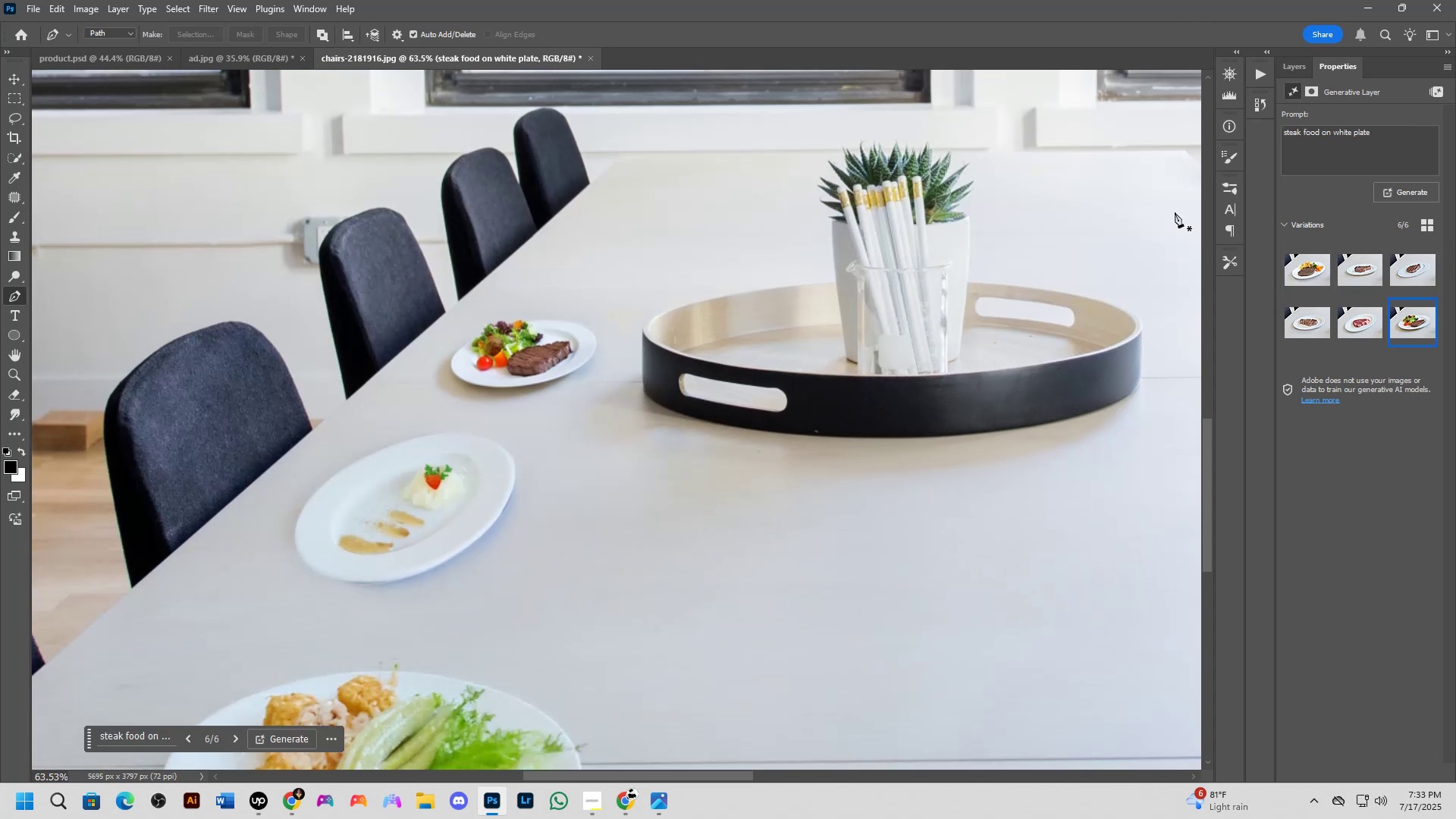 
left_click([1291, 67])
 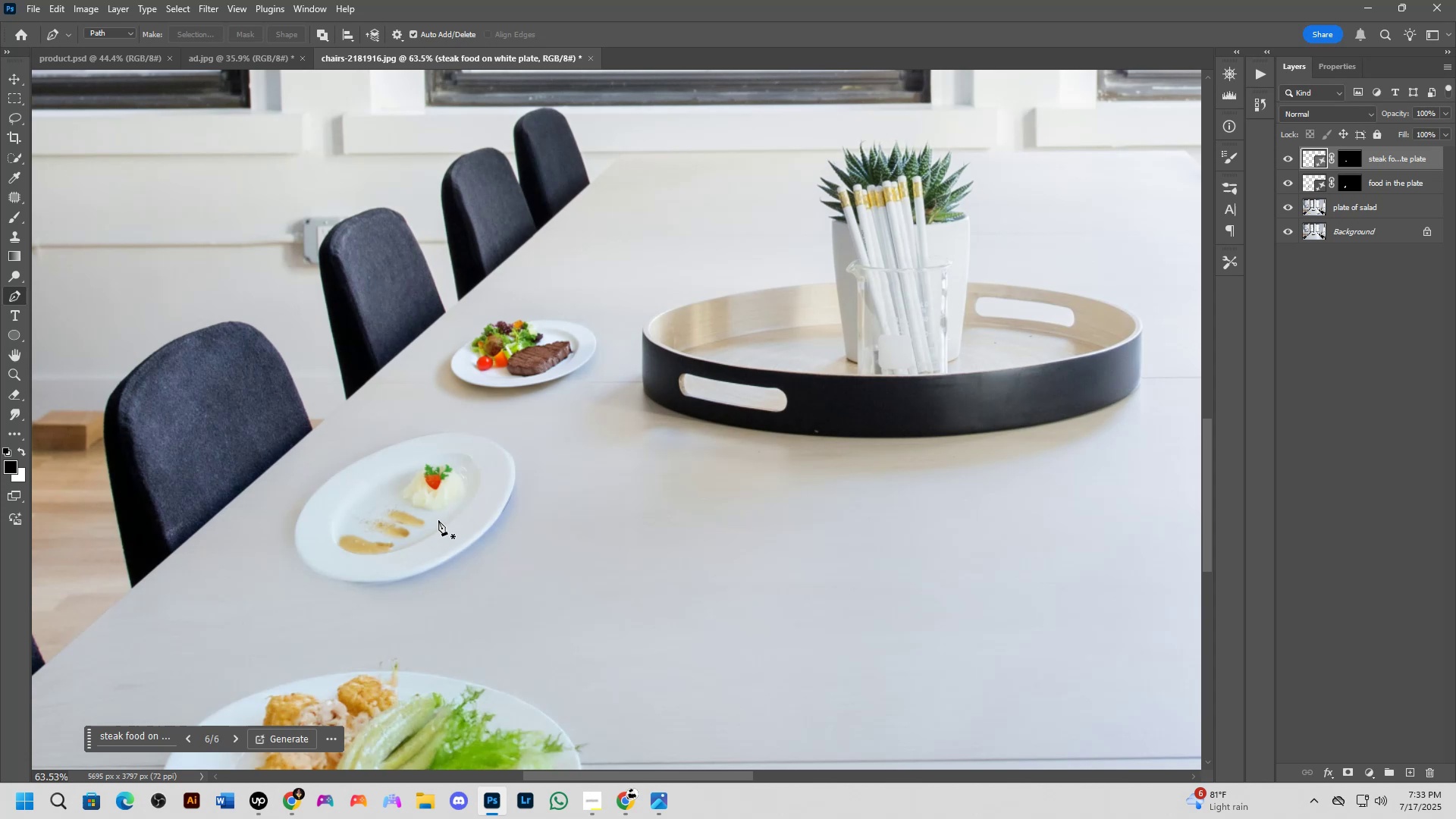 
hold_key(key=Space, duration=1.43)
 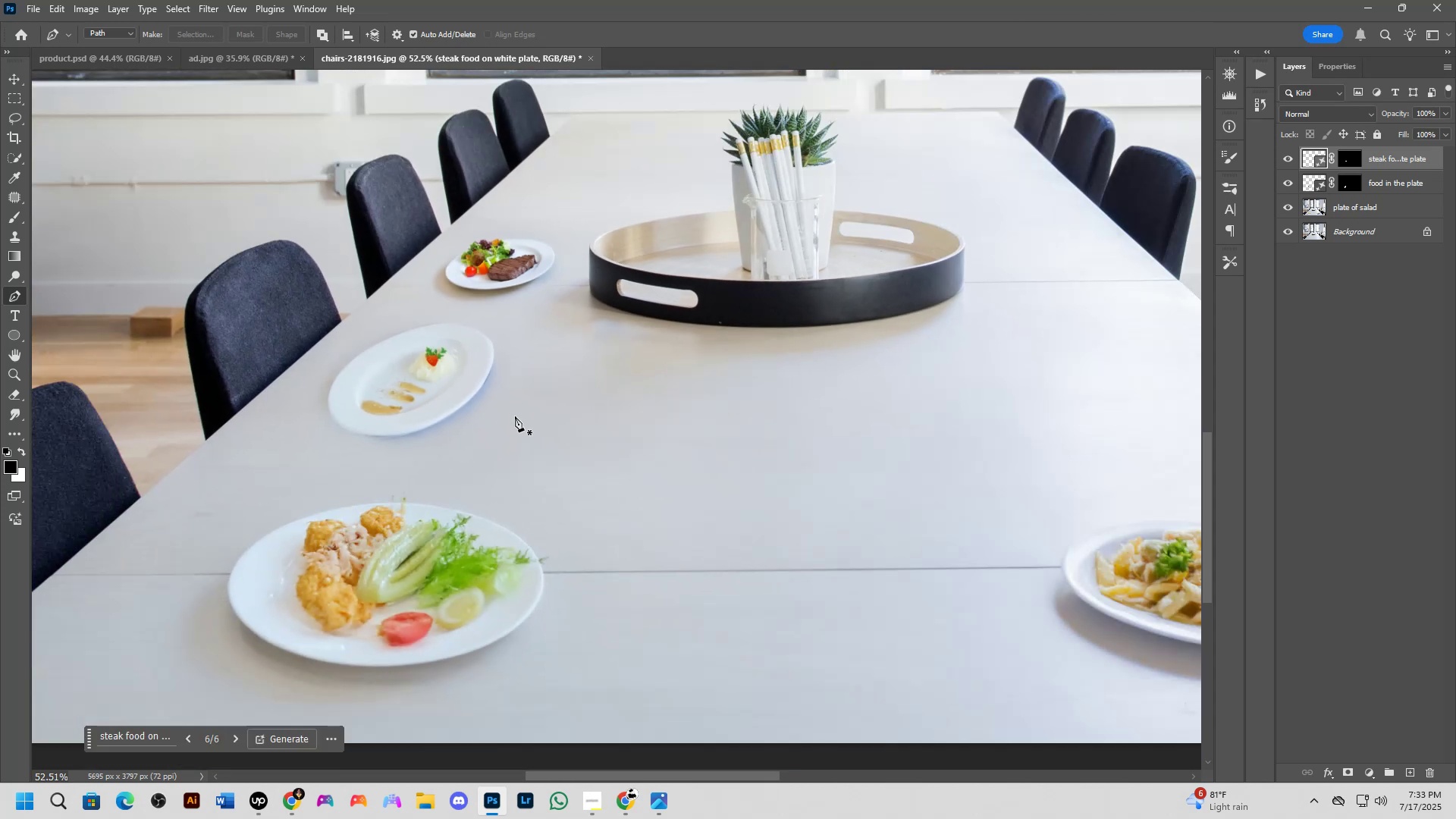 
left_click_drag(start_coordinate=[543, 553], to_coordinate=[515, 413])
 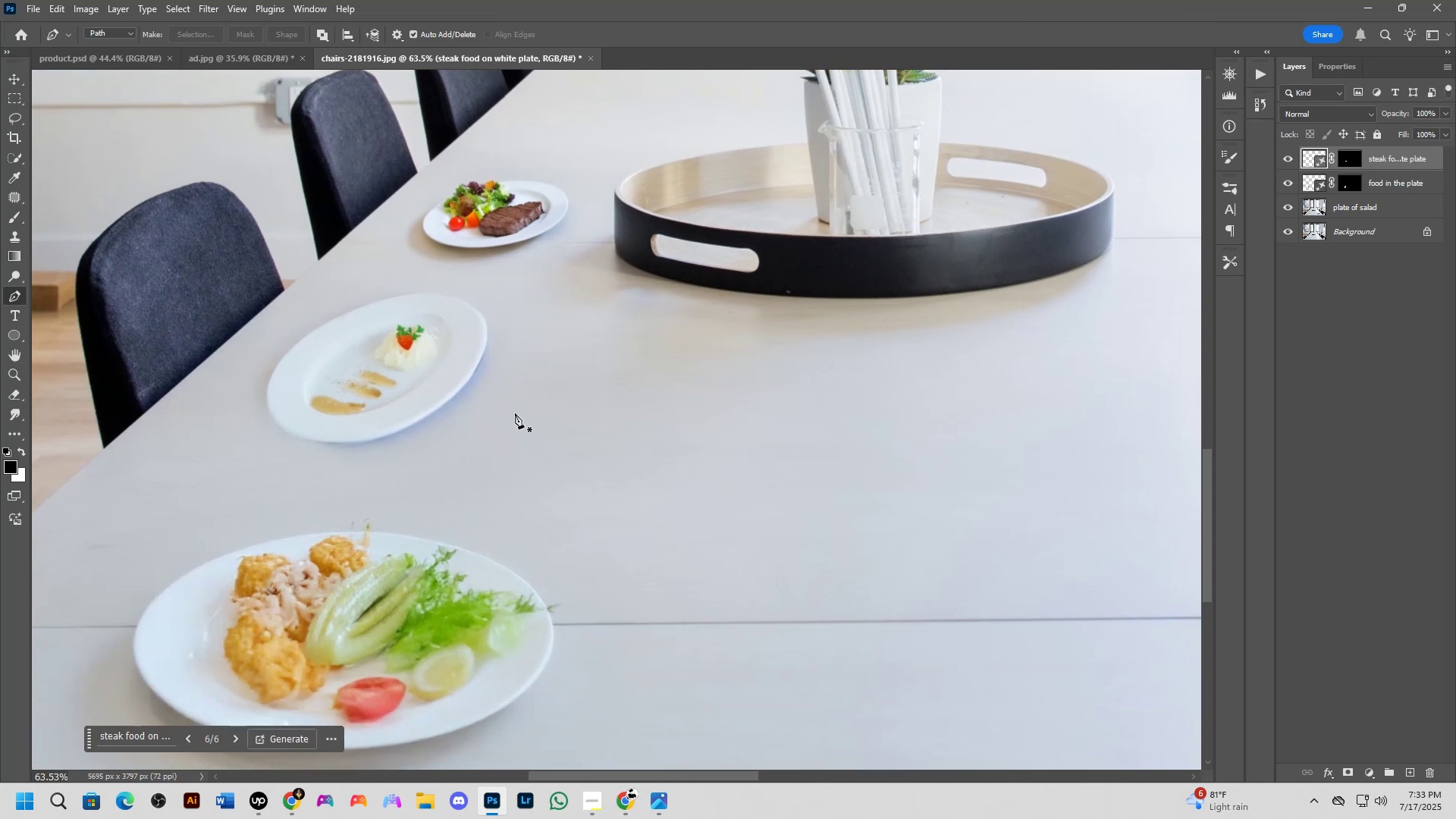 
scroll: coordinate [515, 417], scroll_direction: down, amount: 6.0
 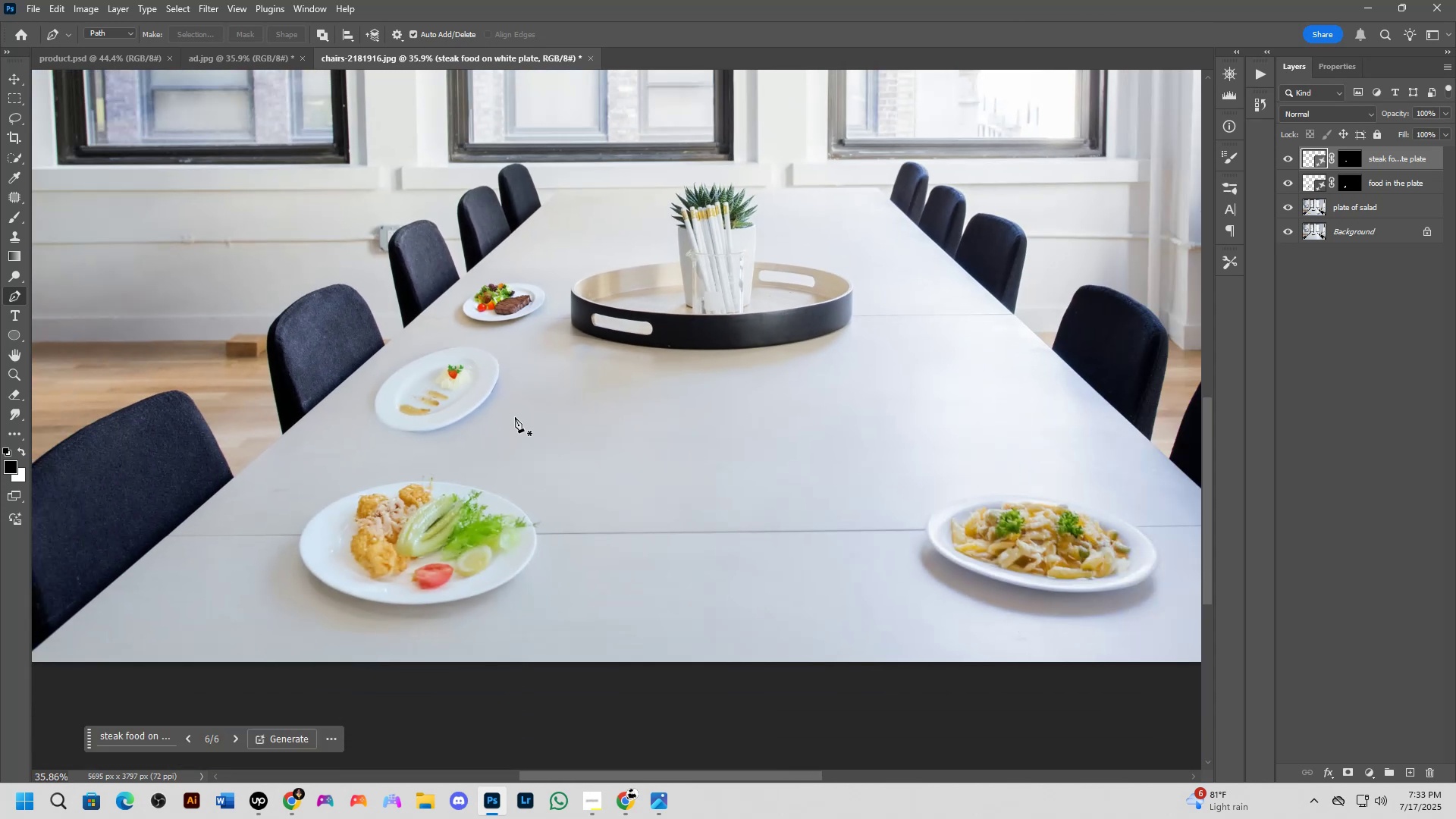 
scroll: coordinate [515, 417], scroll_direction: up, amount: 5.0
 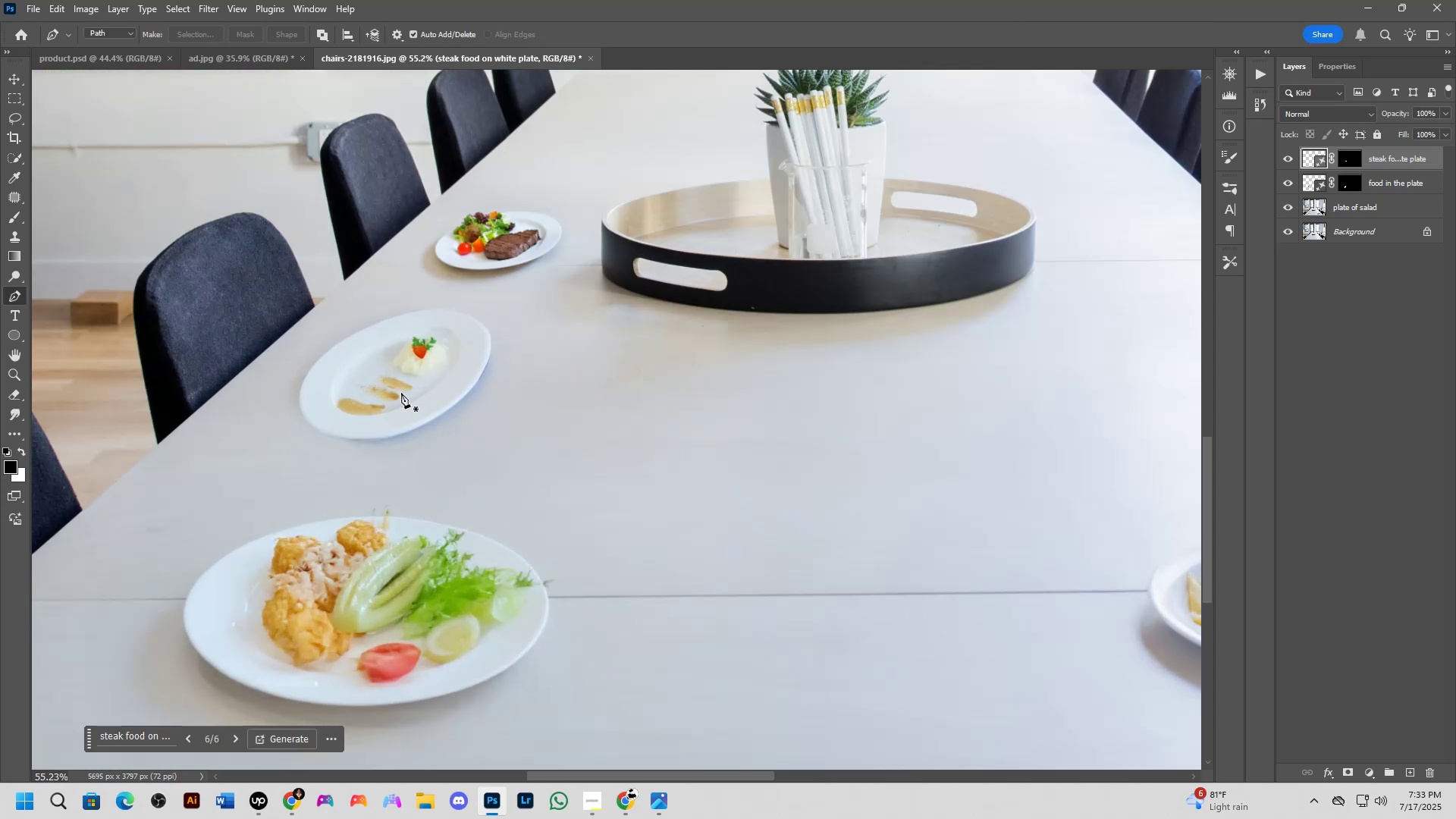 
left_click([400, 392])
 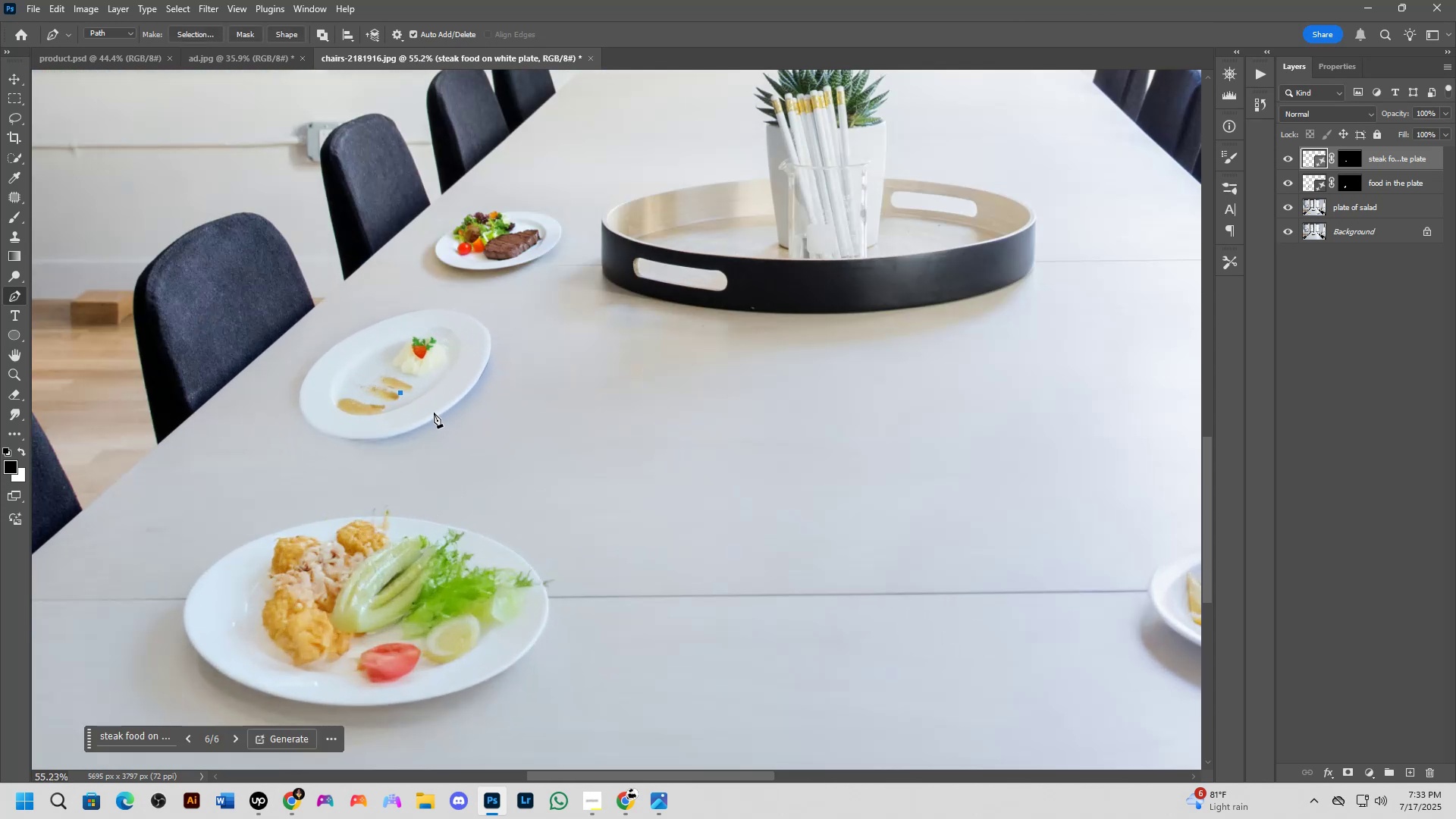 
hold_key(key=ControlLeft, duration=0.51)
 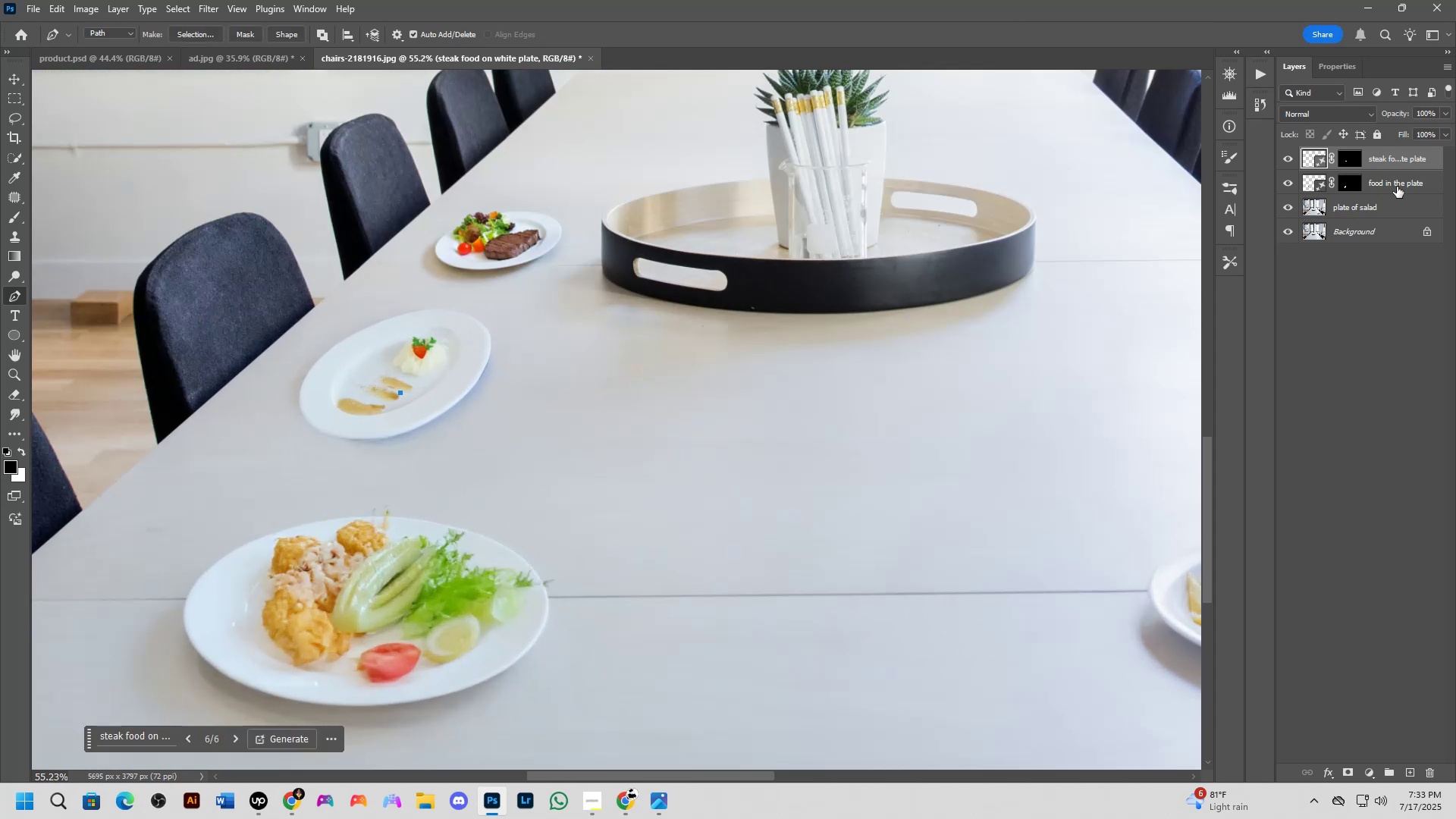 
left_click([1397, 190])
 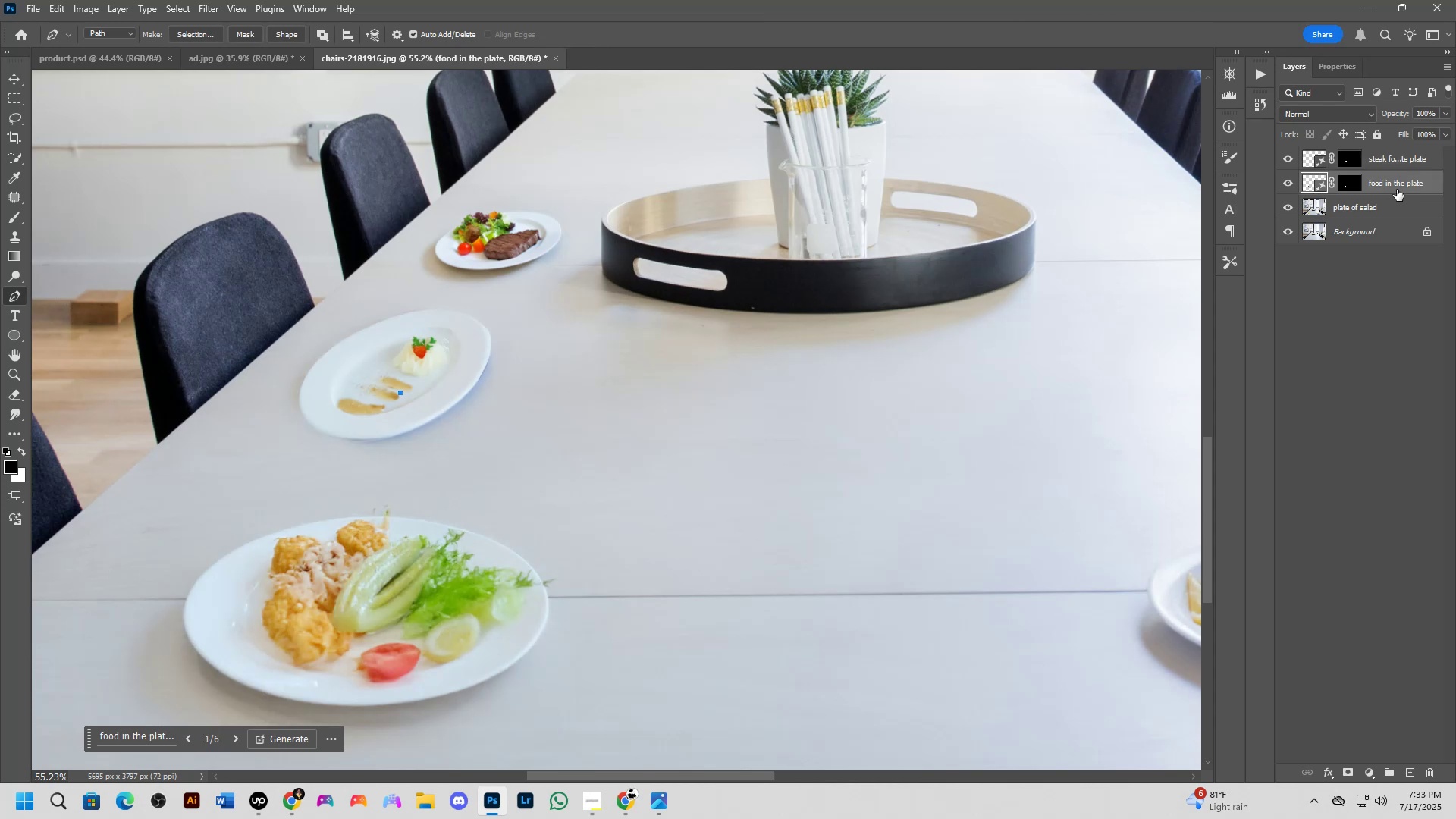 
key(Backspace)
 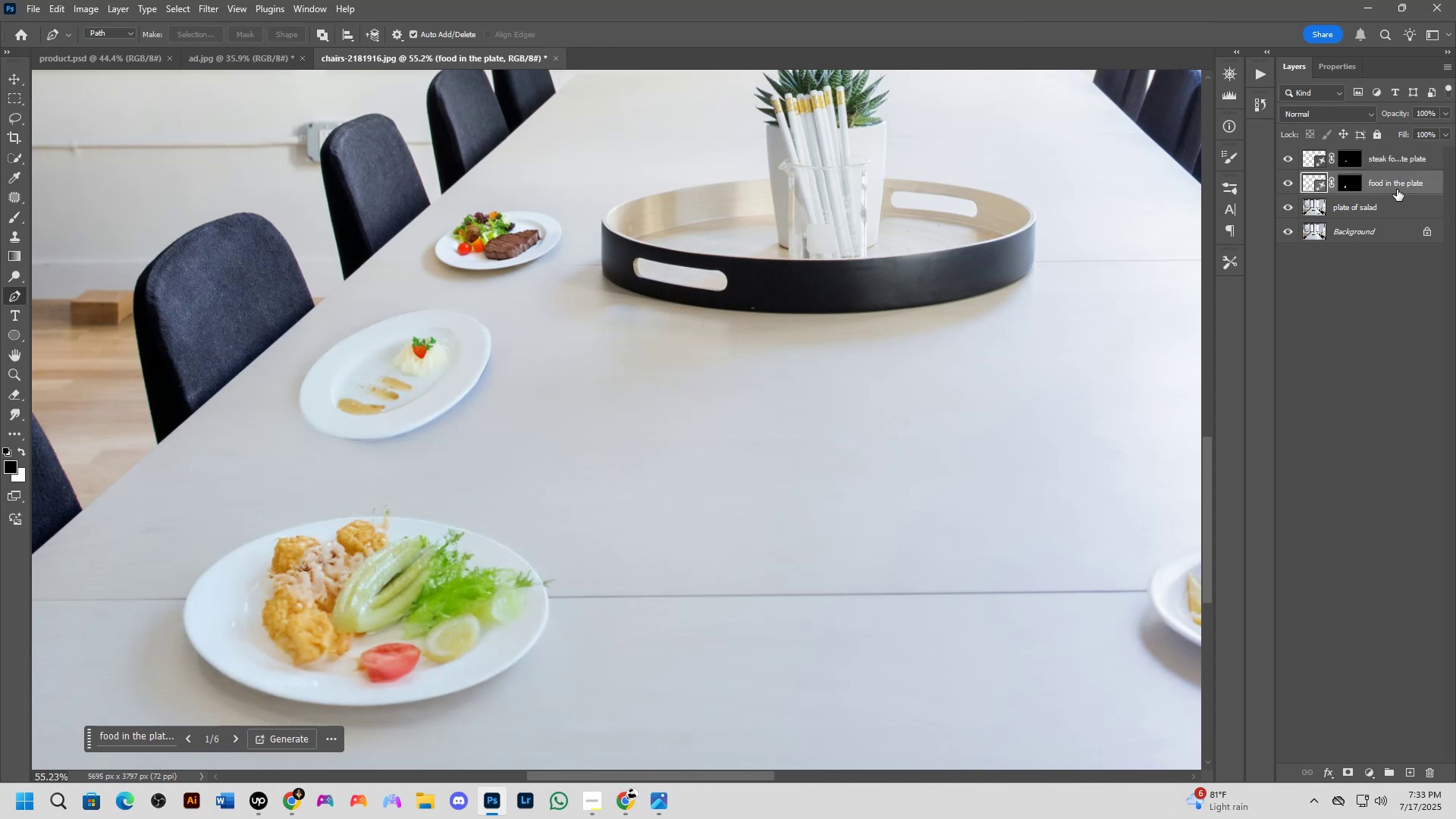 
right_click([1397, 190])
 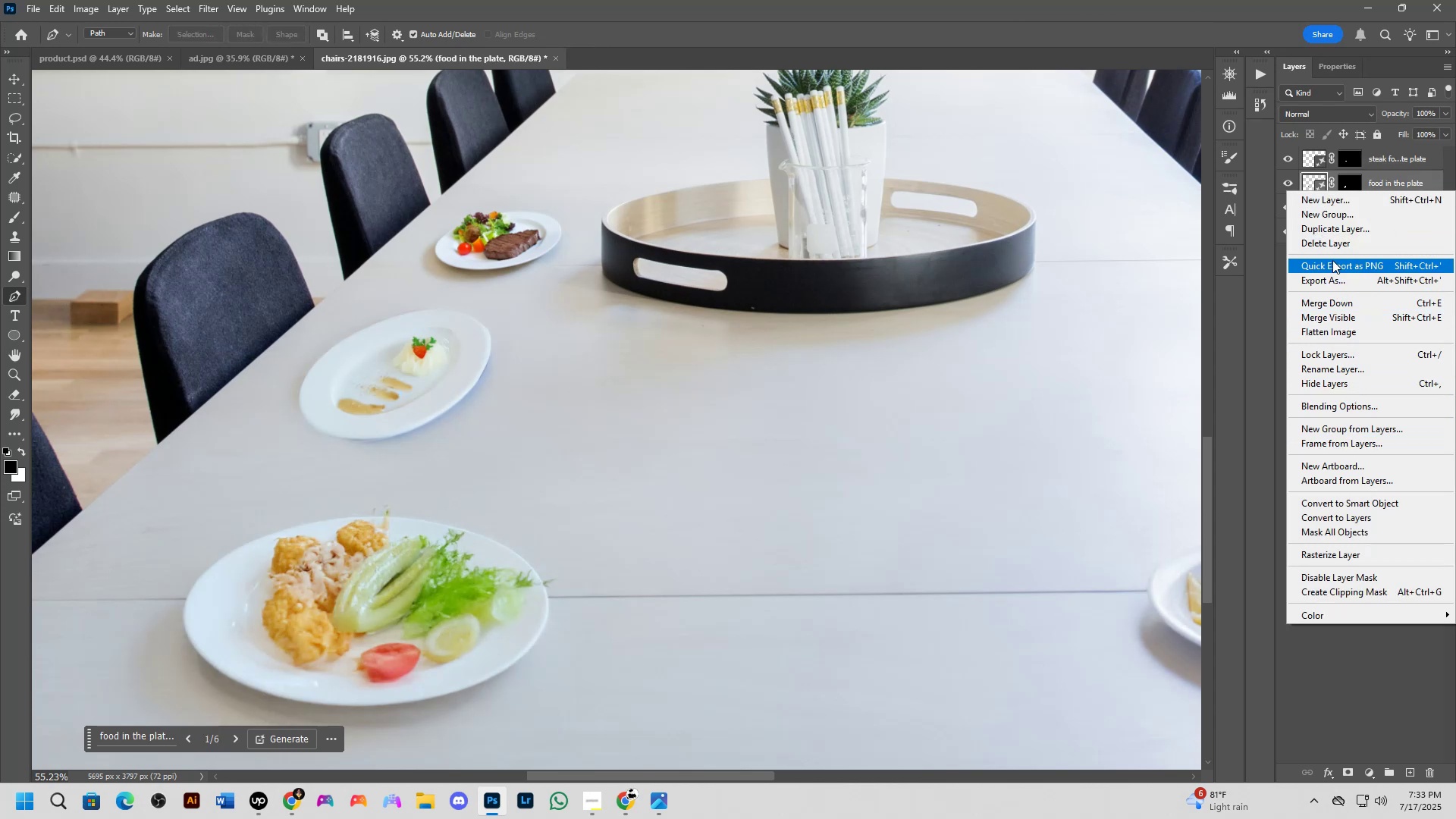 
left_click([1329, 237])
 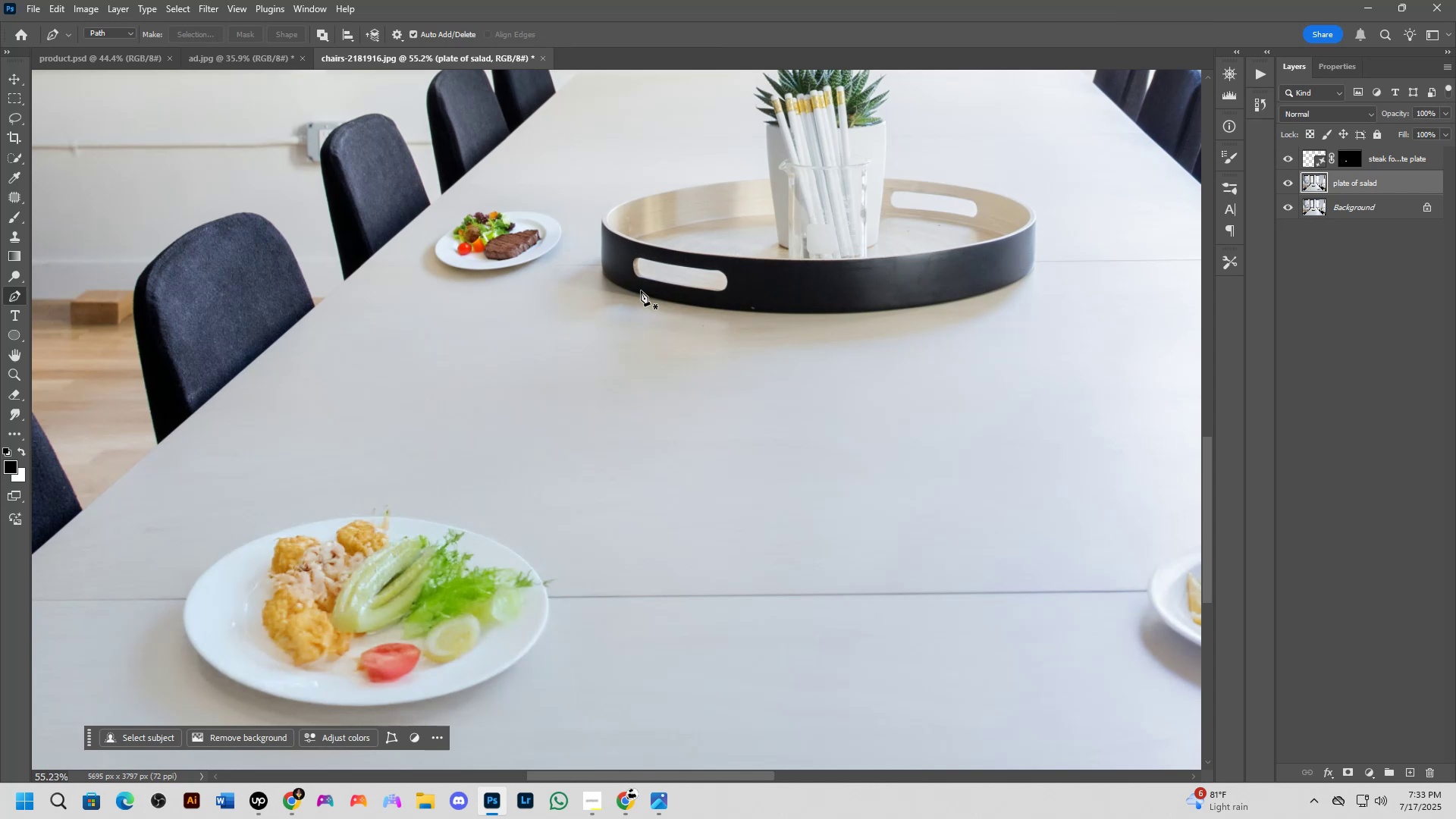 
scroll: coordinate [472, 441], scroll_direction: down, amount: 6.0
 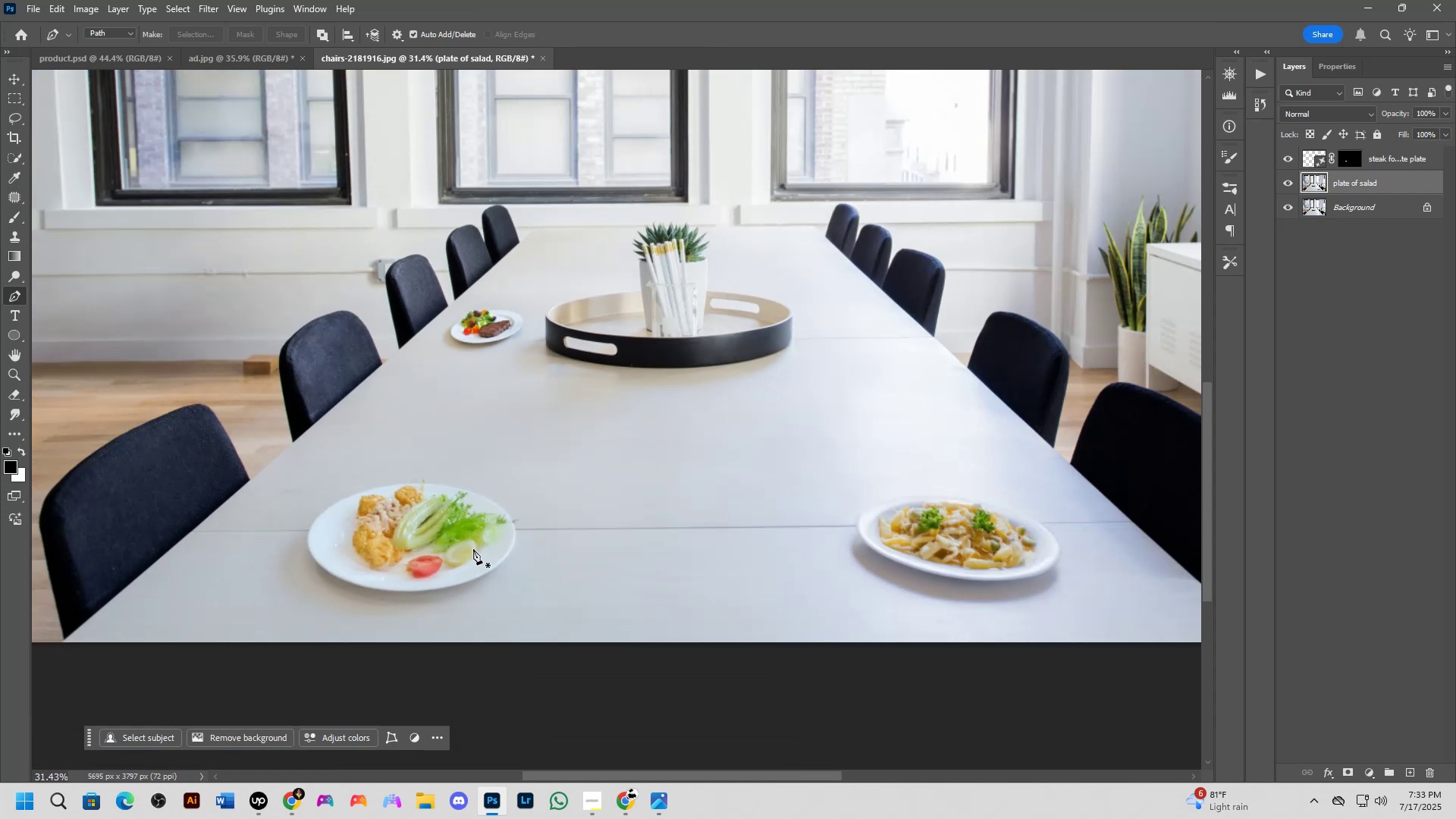 
left_click([473, 551])
 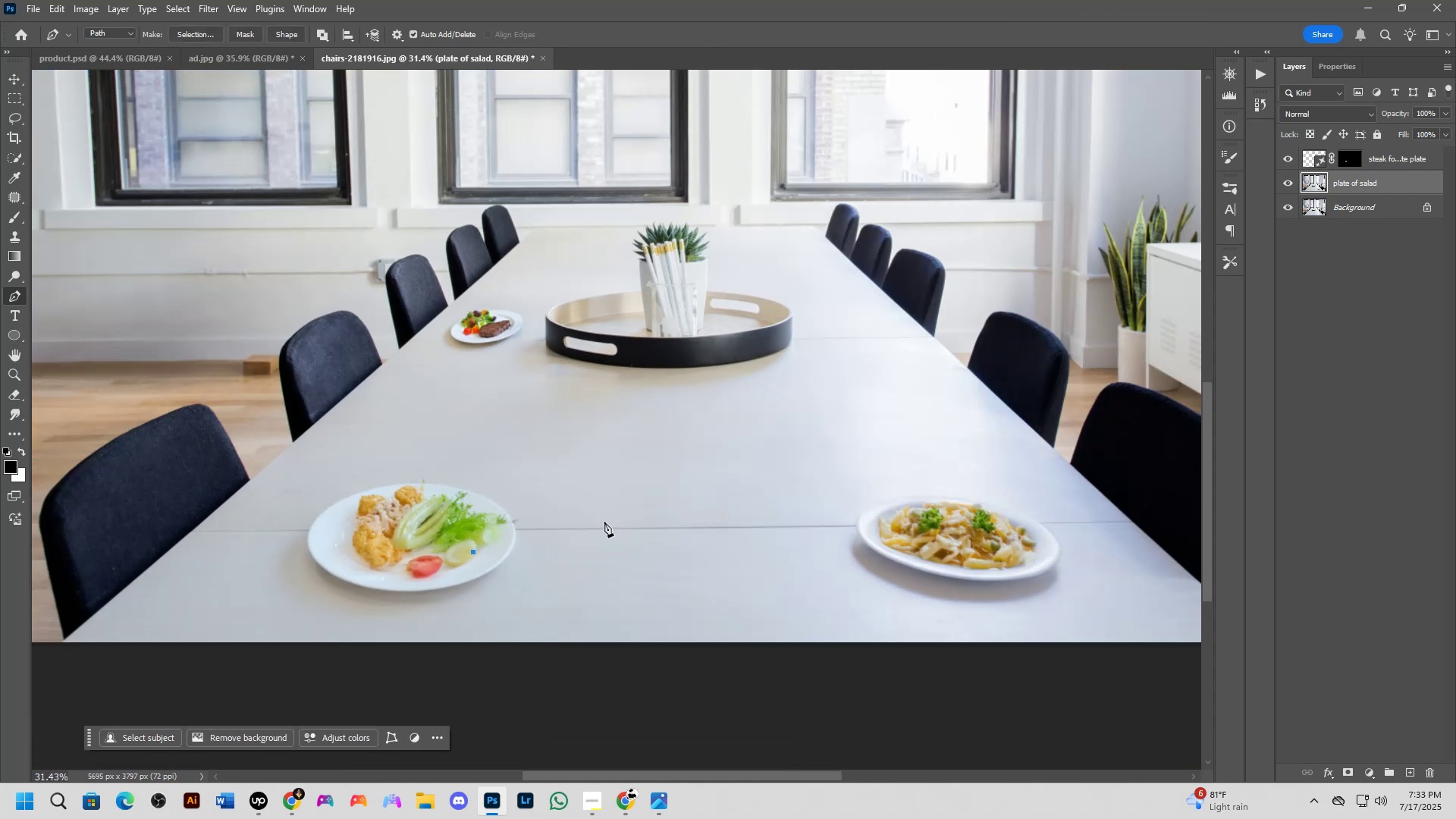 
key(Control+Z)
 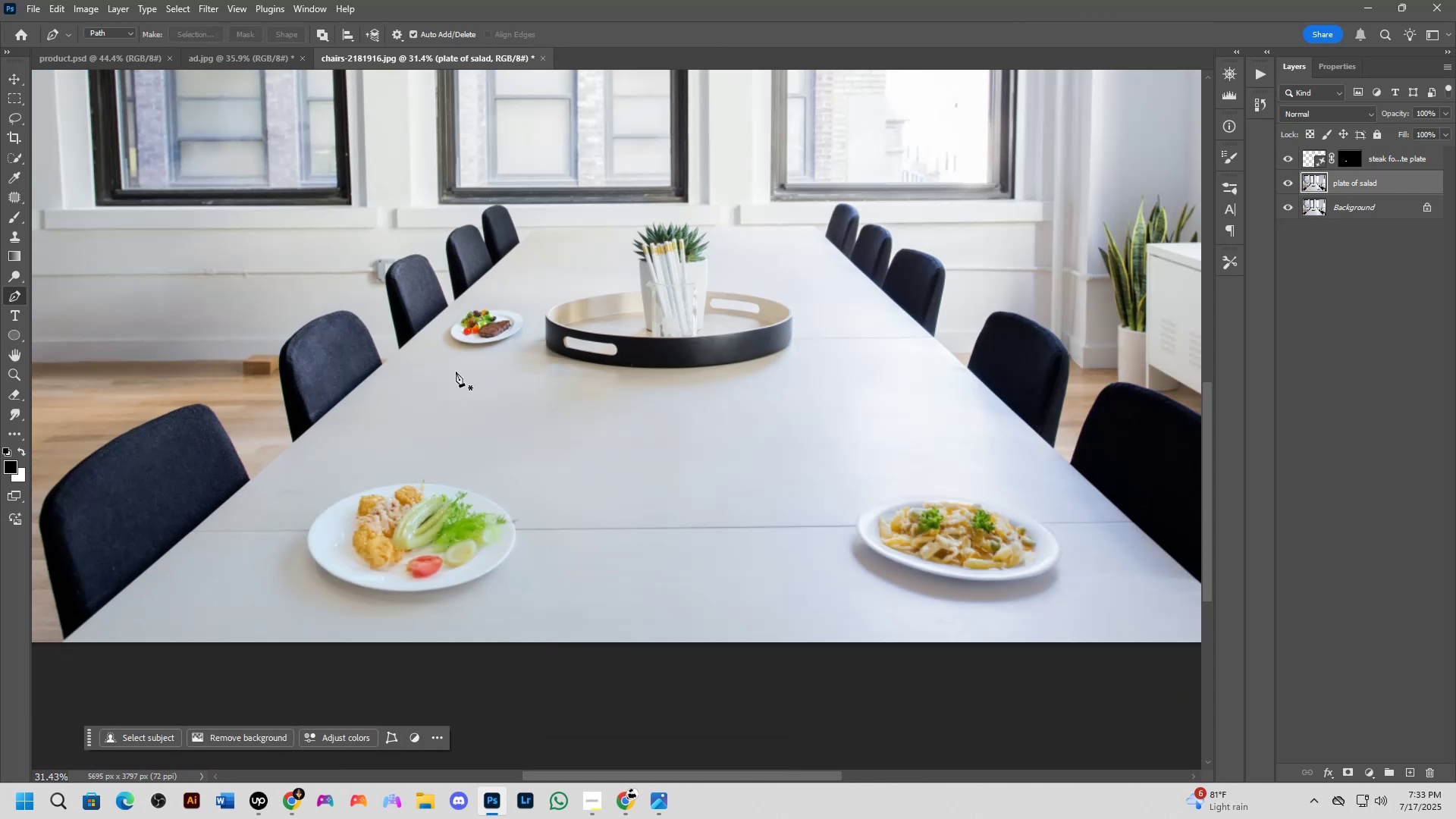 
hold_key(key=Space, duration=1.16)
 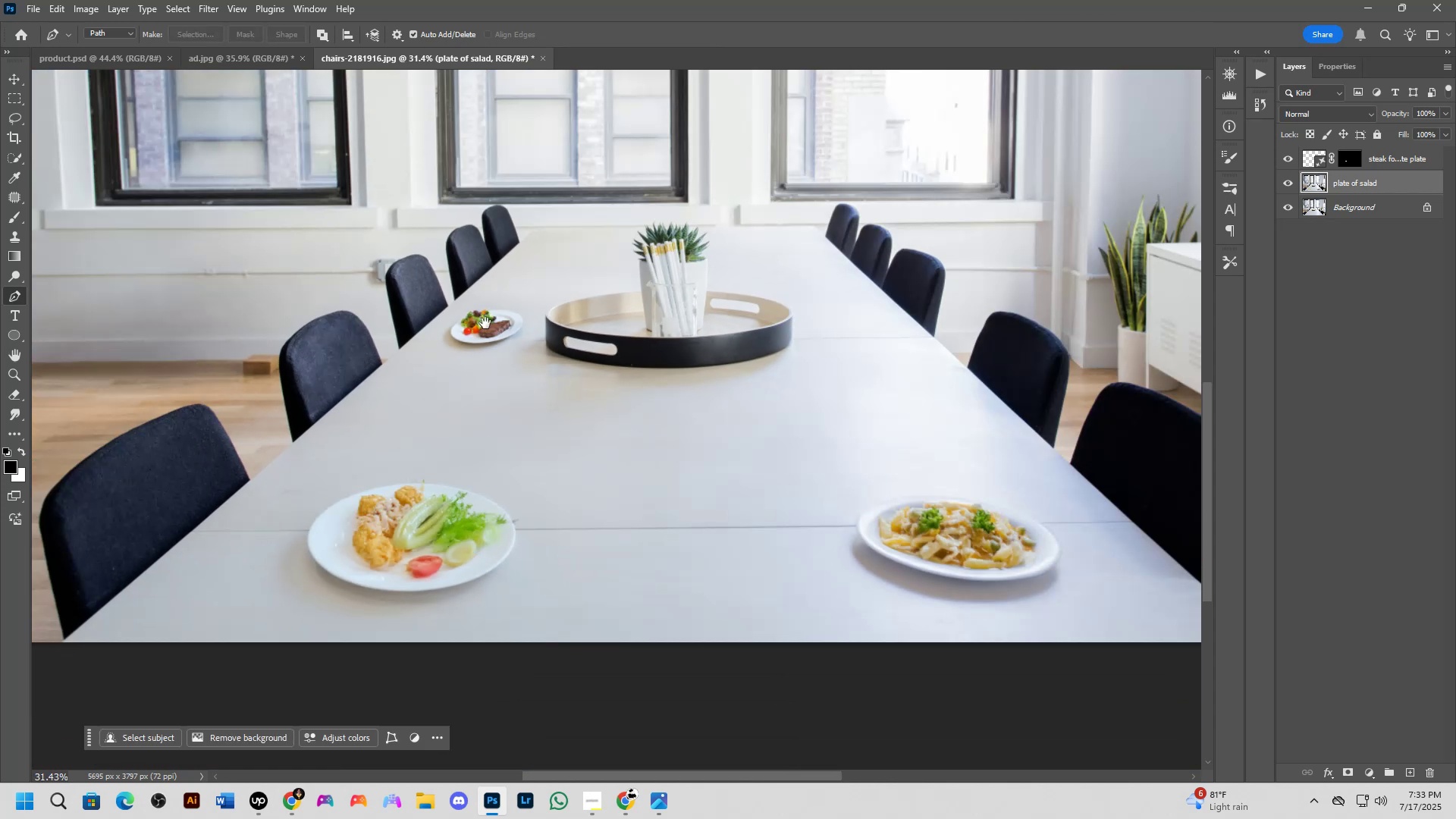 
left_click([485, 323])
 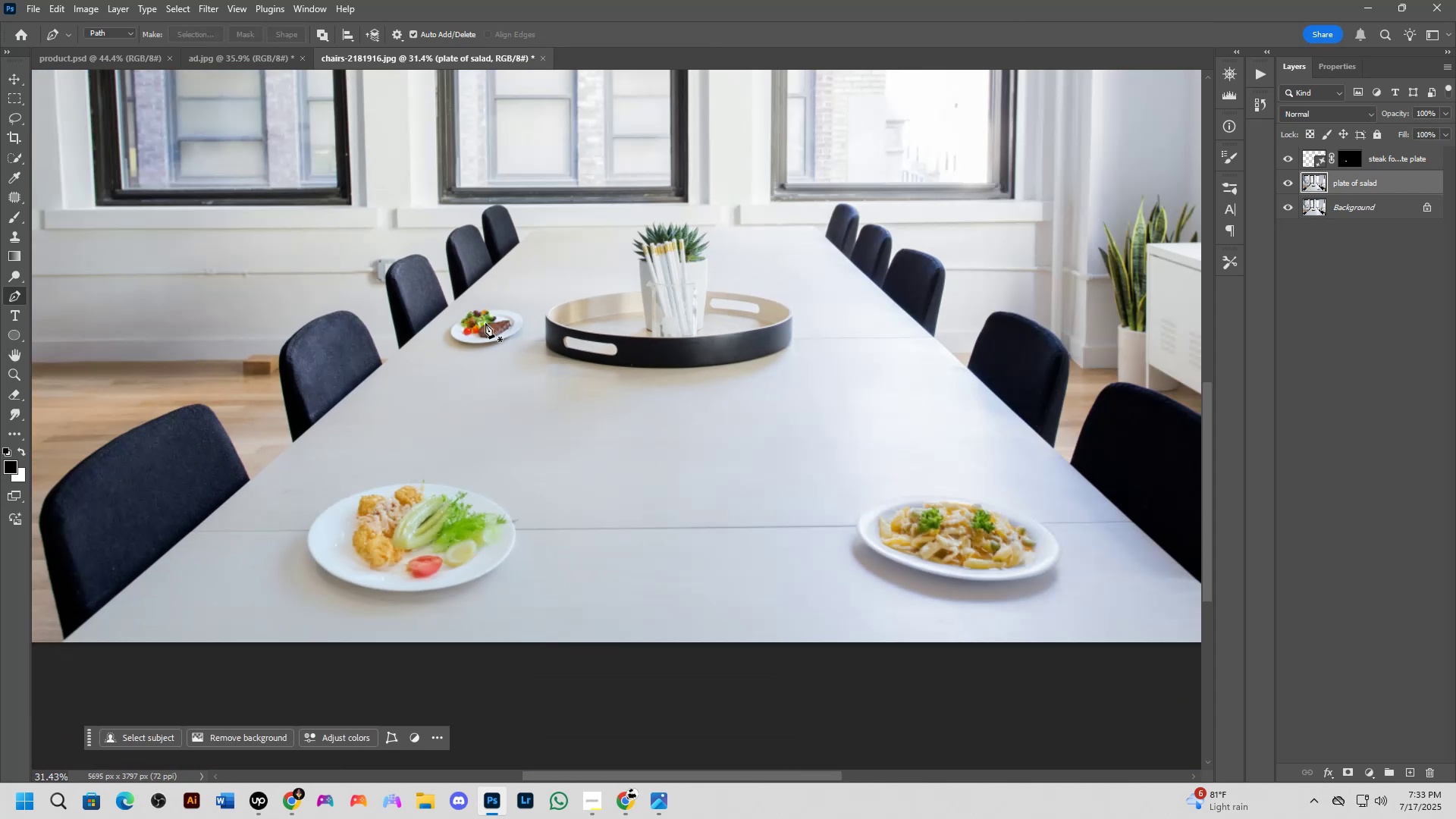 
hold_key(key=Space, duration=1.17)
 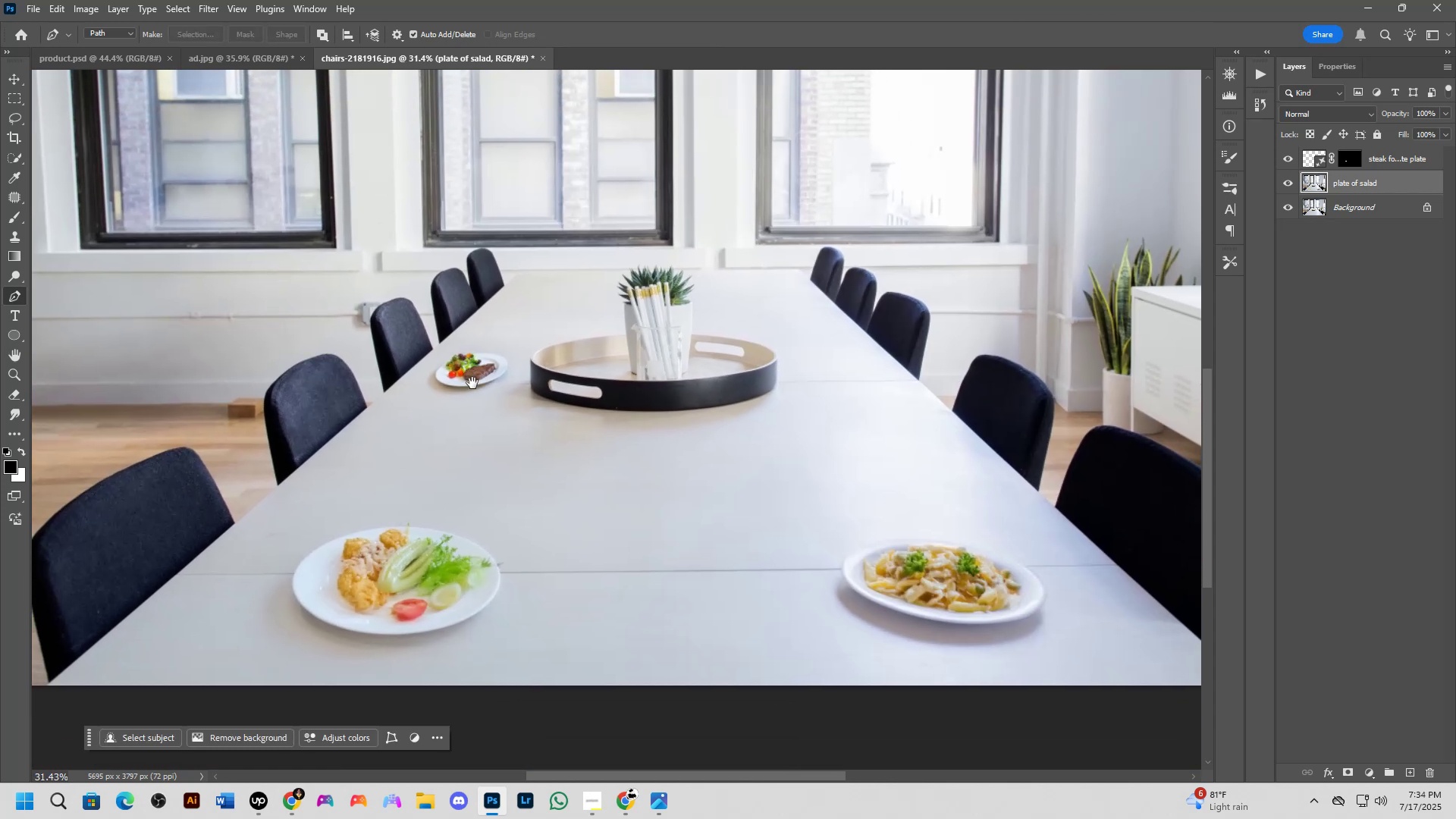 
left_click_drag(start_coordinate=[485, 323], to_coordinate=[470, 366])
 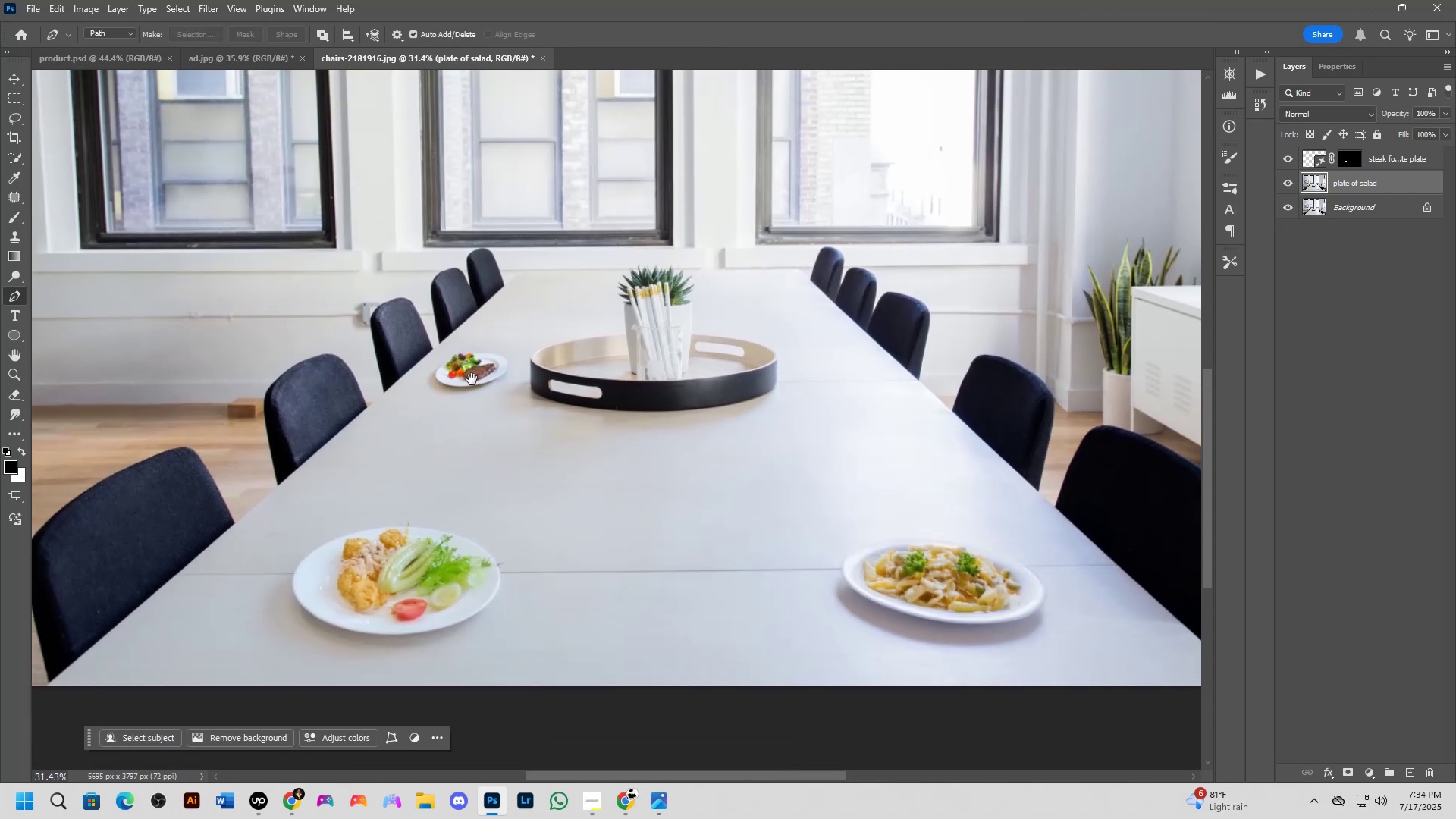 
scroll: coordinate [492, 369], scroll_direction: up, amount: 13.0
 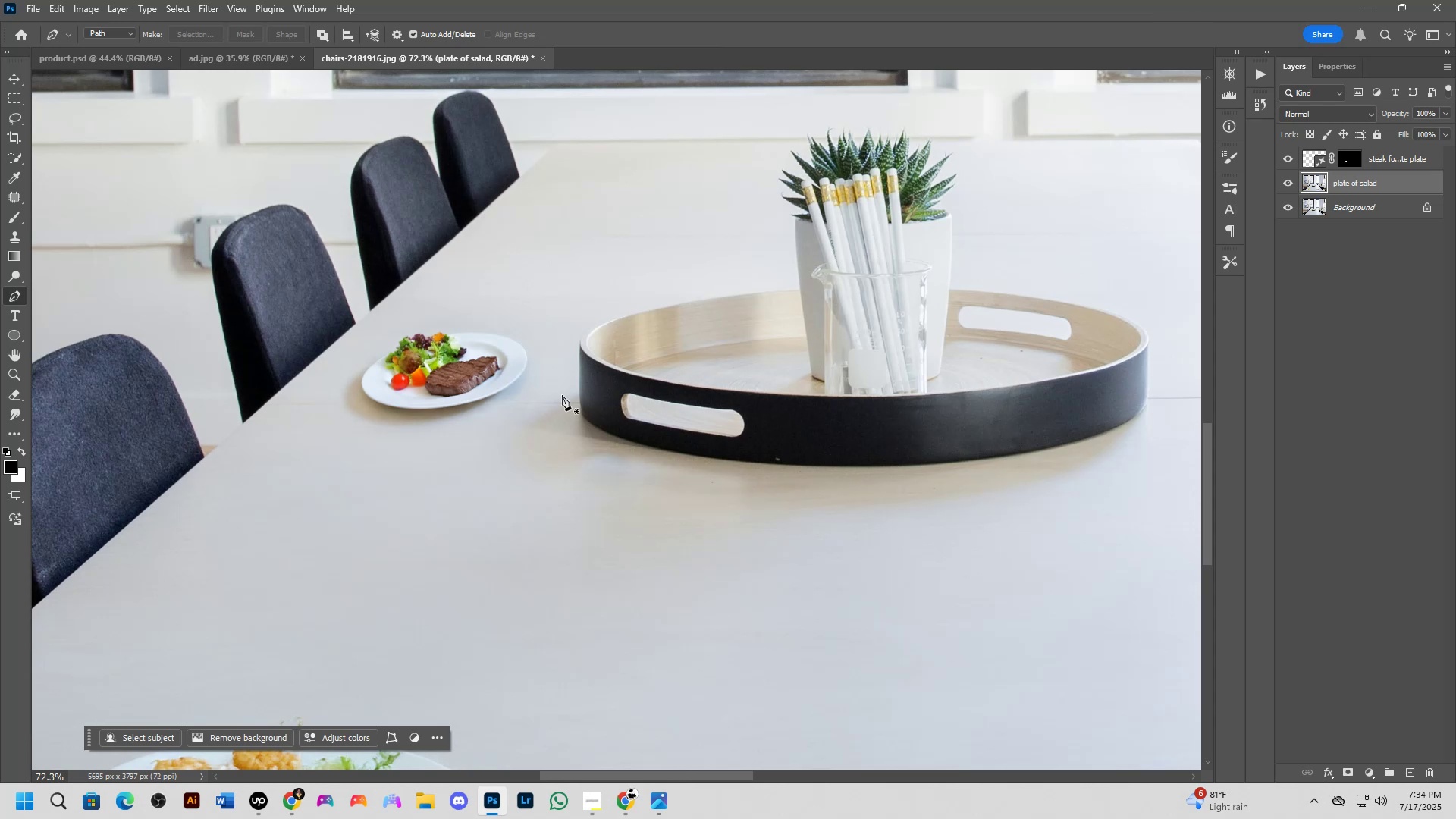 
scroll: coordinate [504, 426], scroll_direction: down, amount: 7.0
 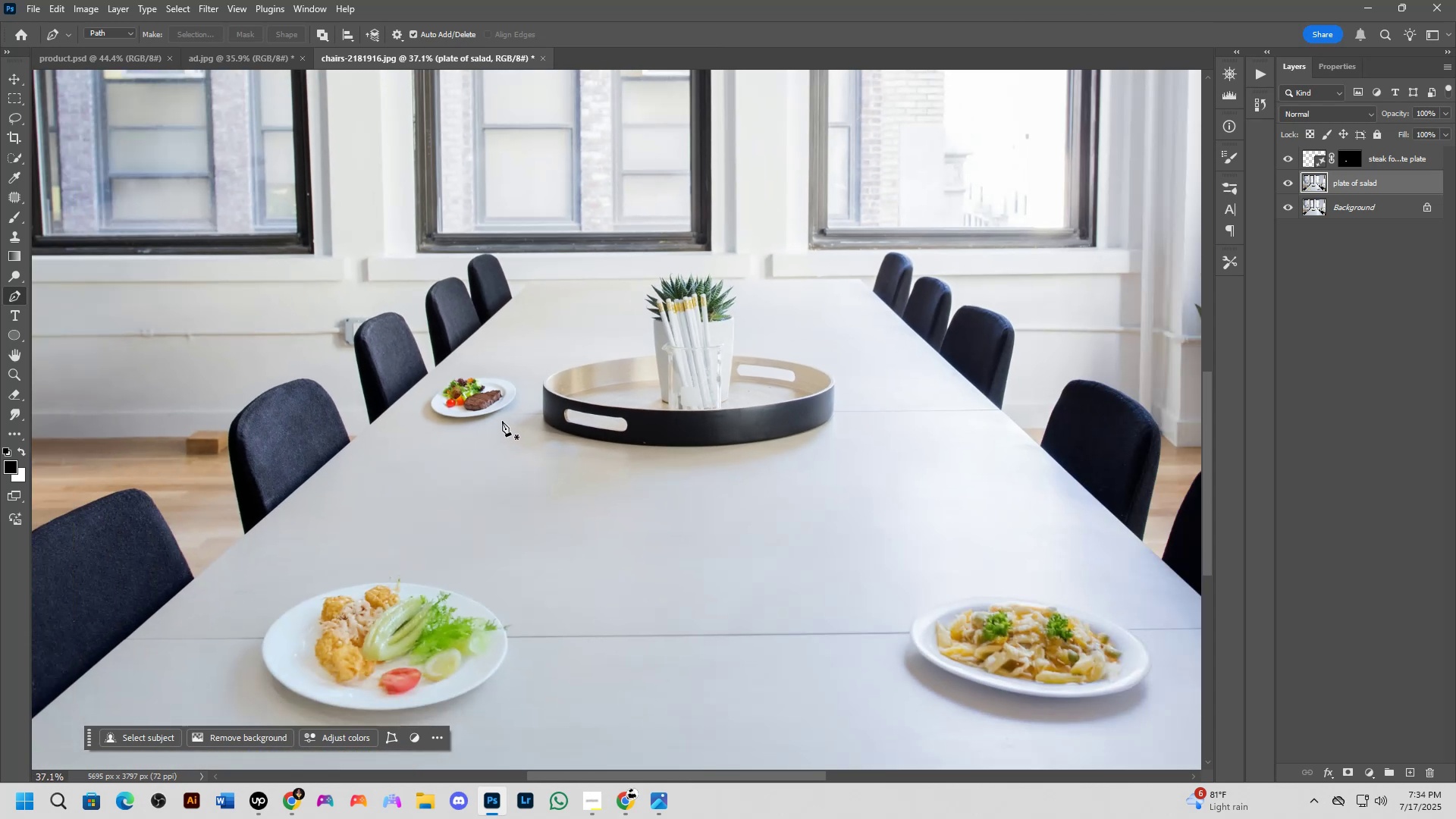 
hold_key(key=Space, duration=1.24)
 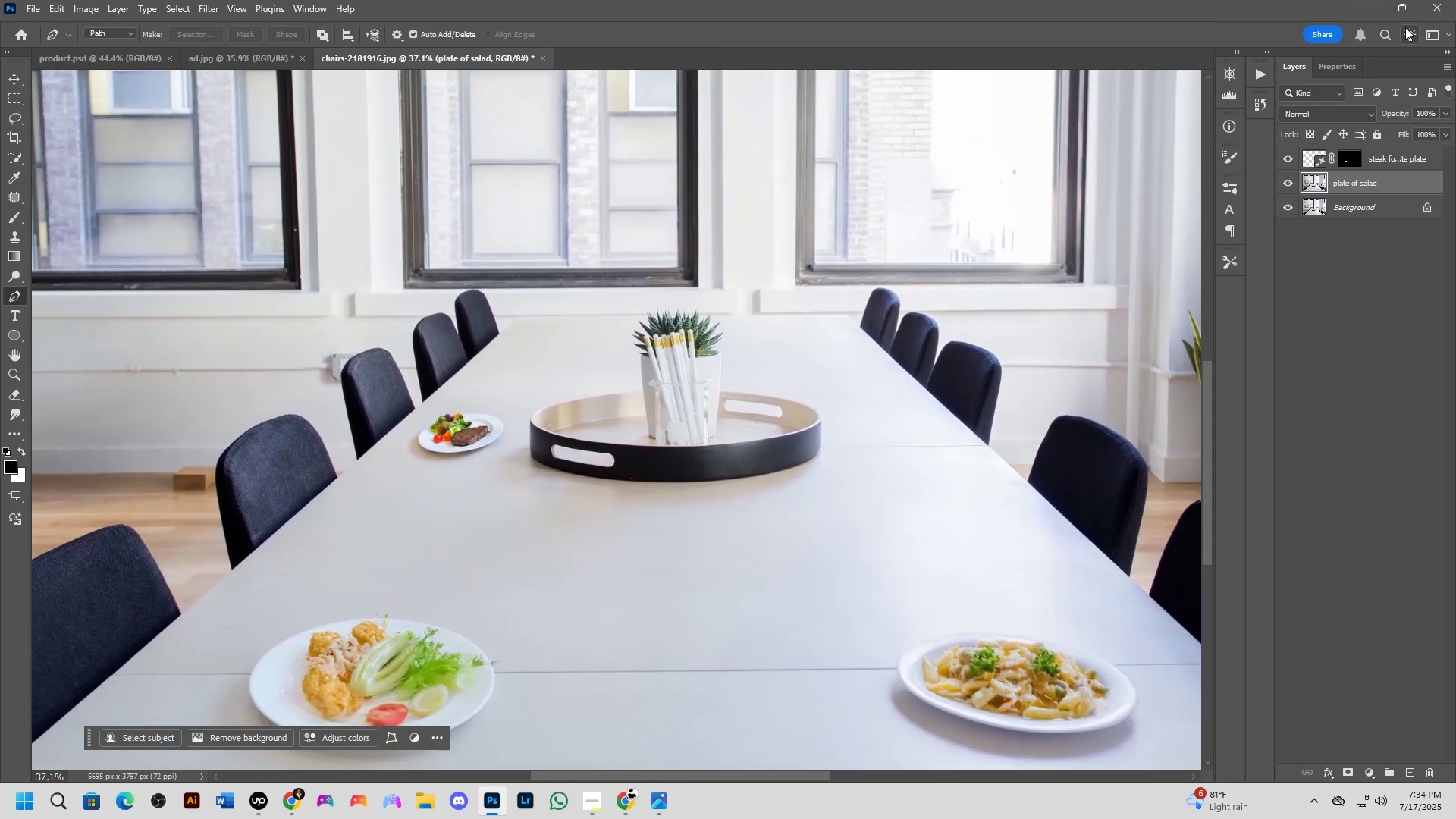 
left_click_drag(start_coordinate=[479, 394], to_coordinate=[466, 429])
 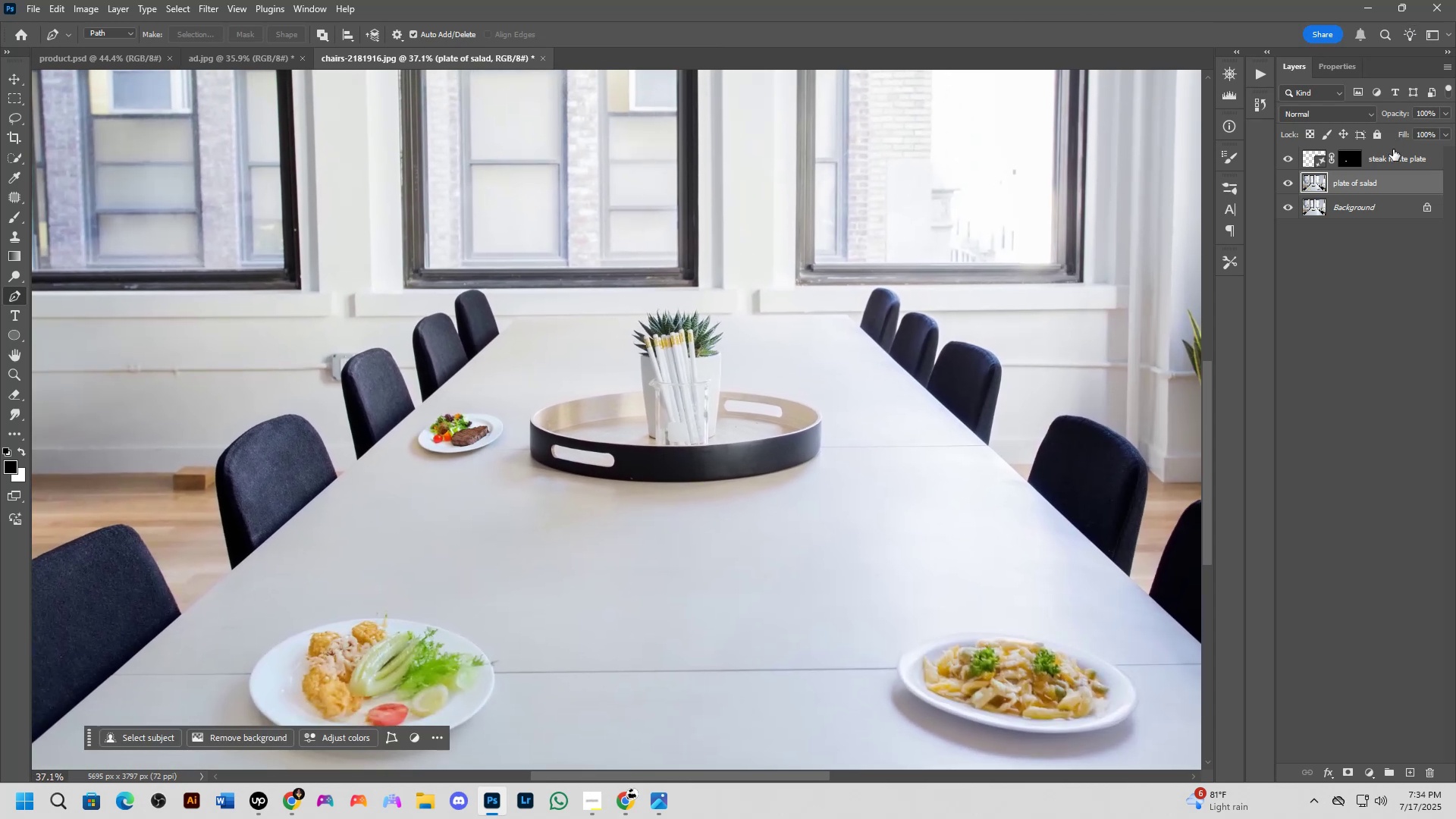 
left_click([1393, 154])
 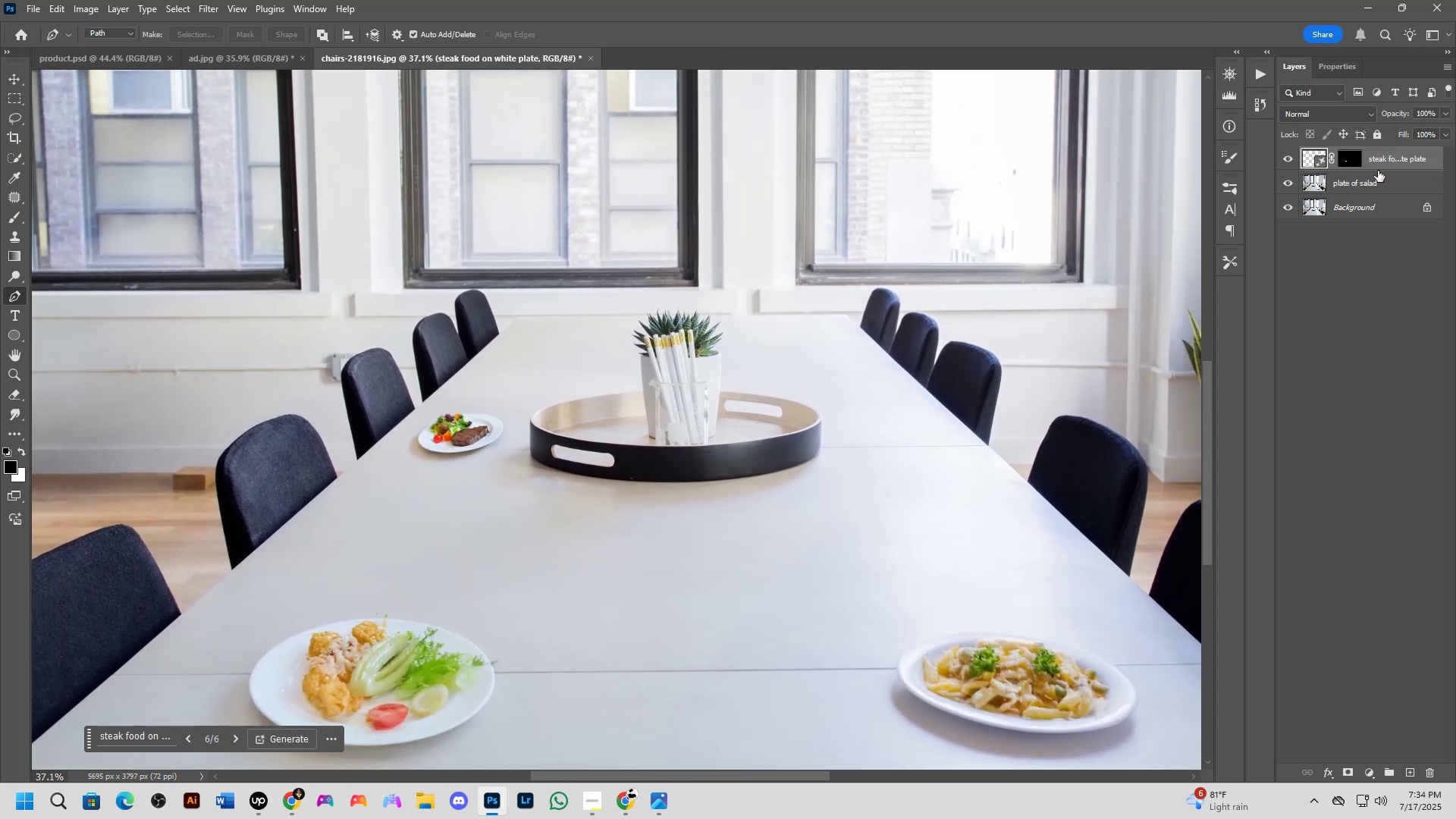 
right_click([1385, 160])
 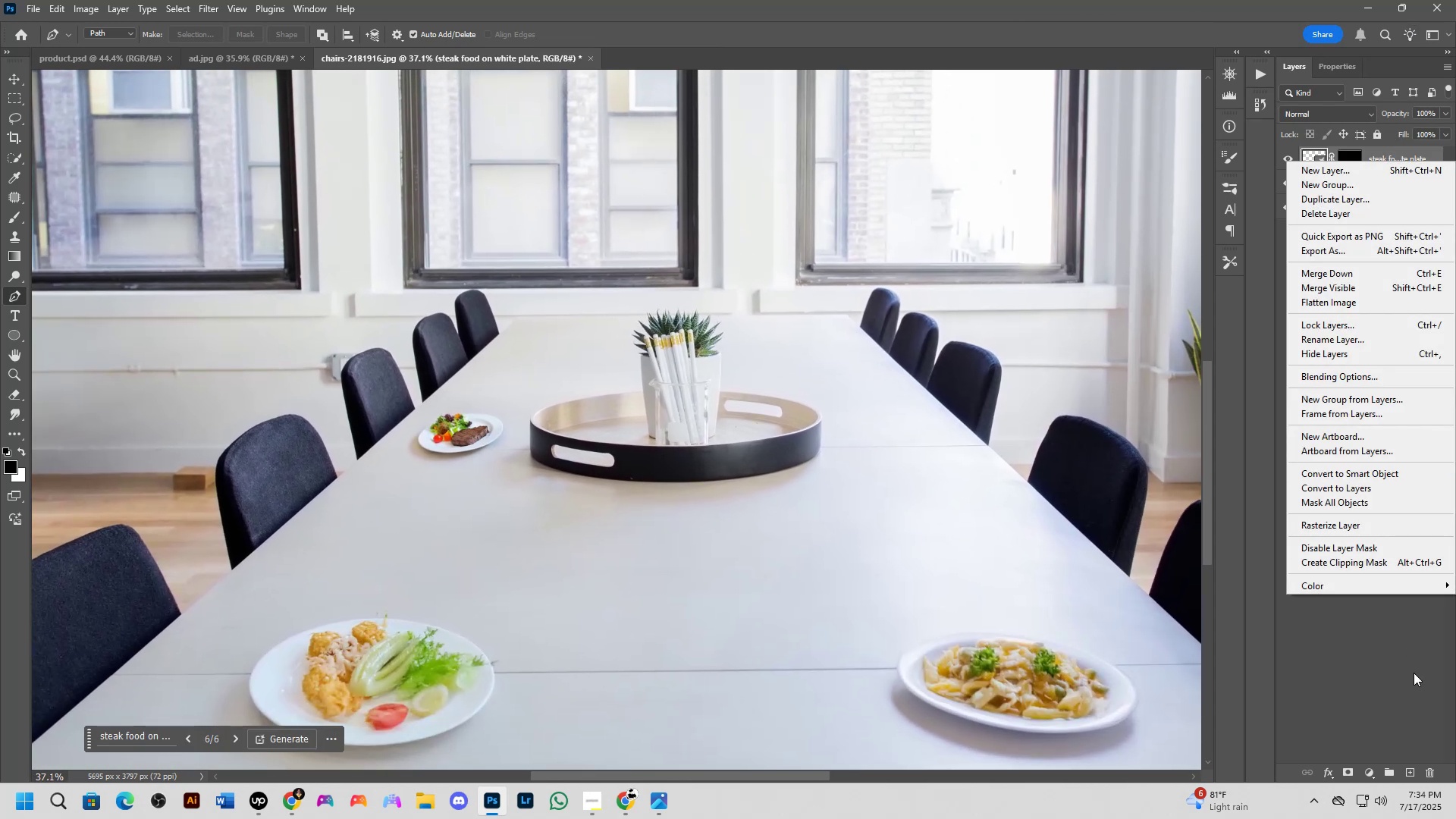 
left_click([1412, 667])
 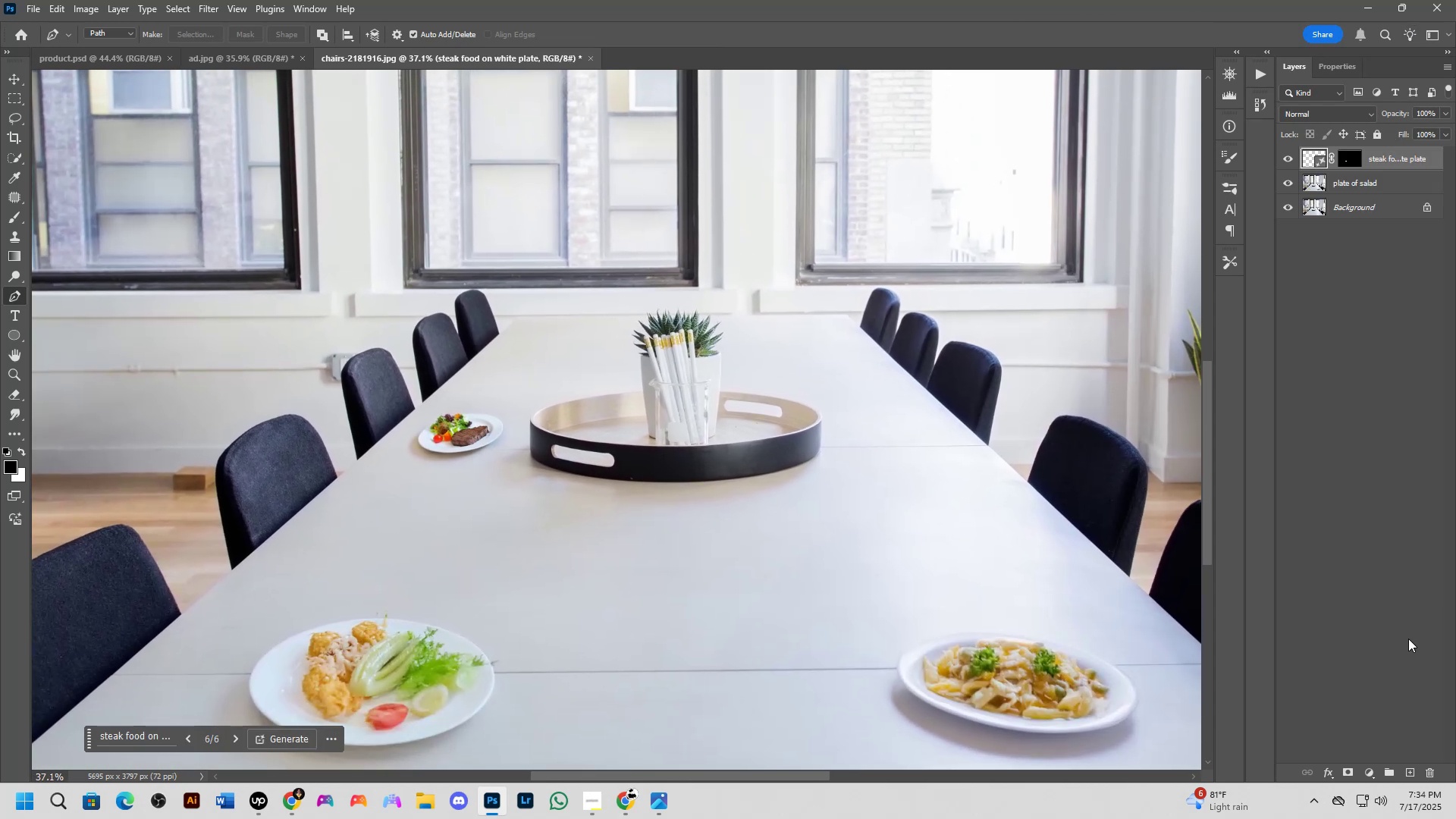 
key(Control+E)
 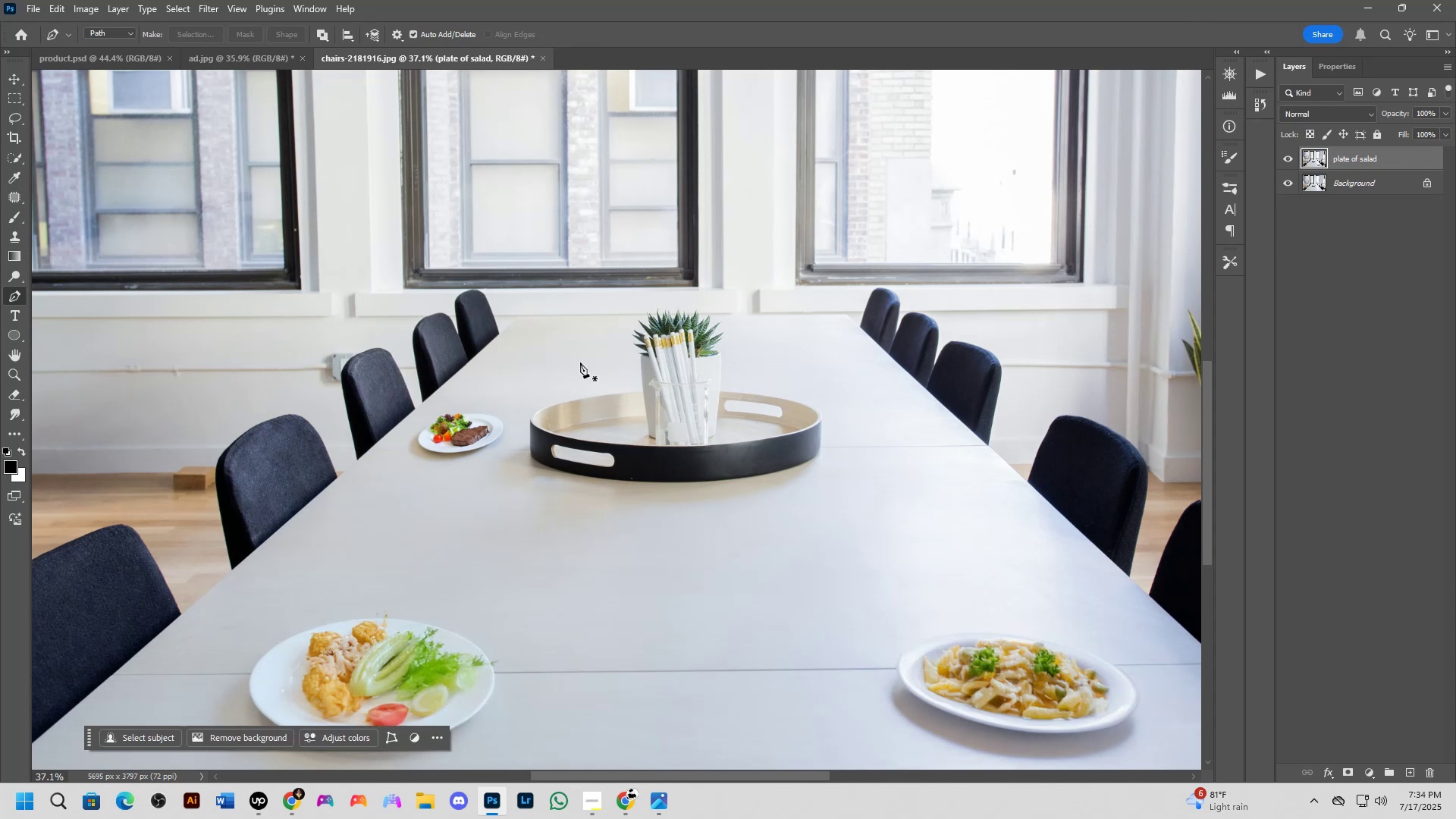 
scroll: coordinate [537, 411], scroll_direction: down, amount: 2.0
 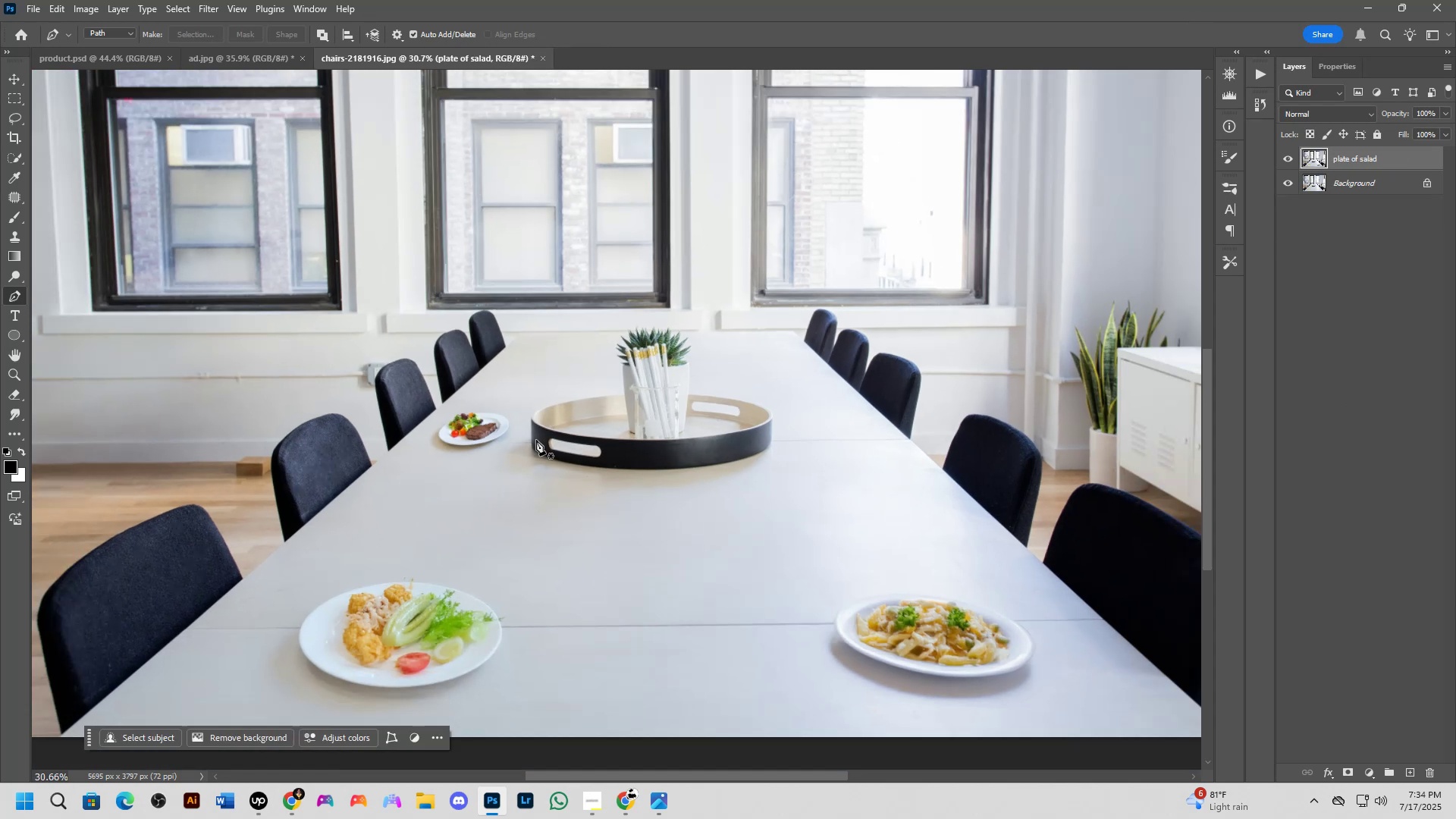 
scroll: coordinate [550, 476], scroll_direction: up, amount: 5.0
 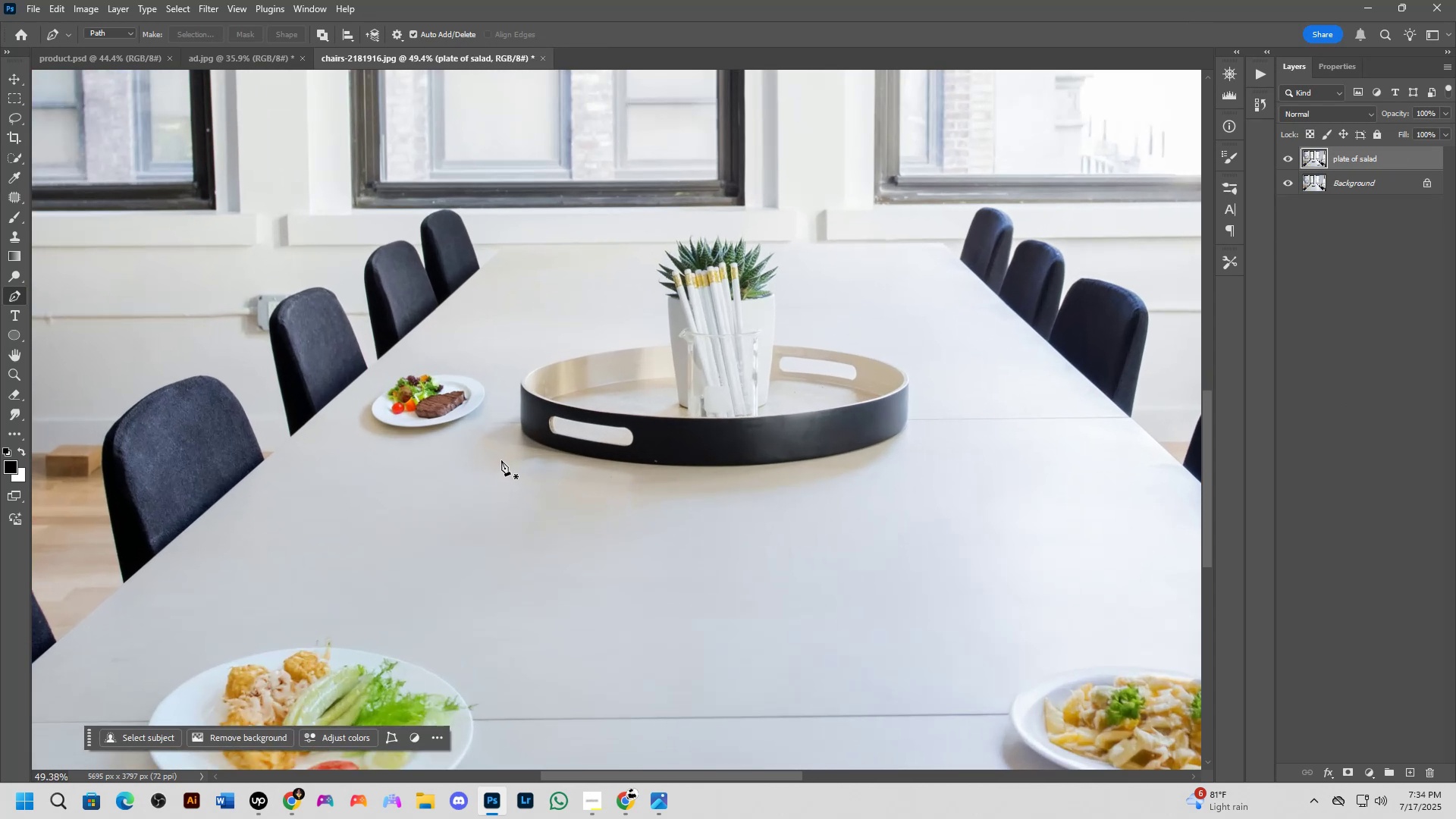 
hold_key(key=L, duration=1.54)
 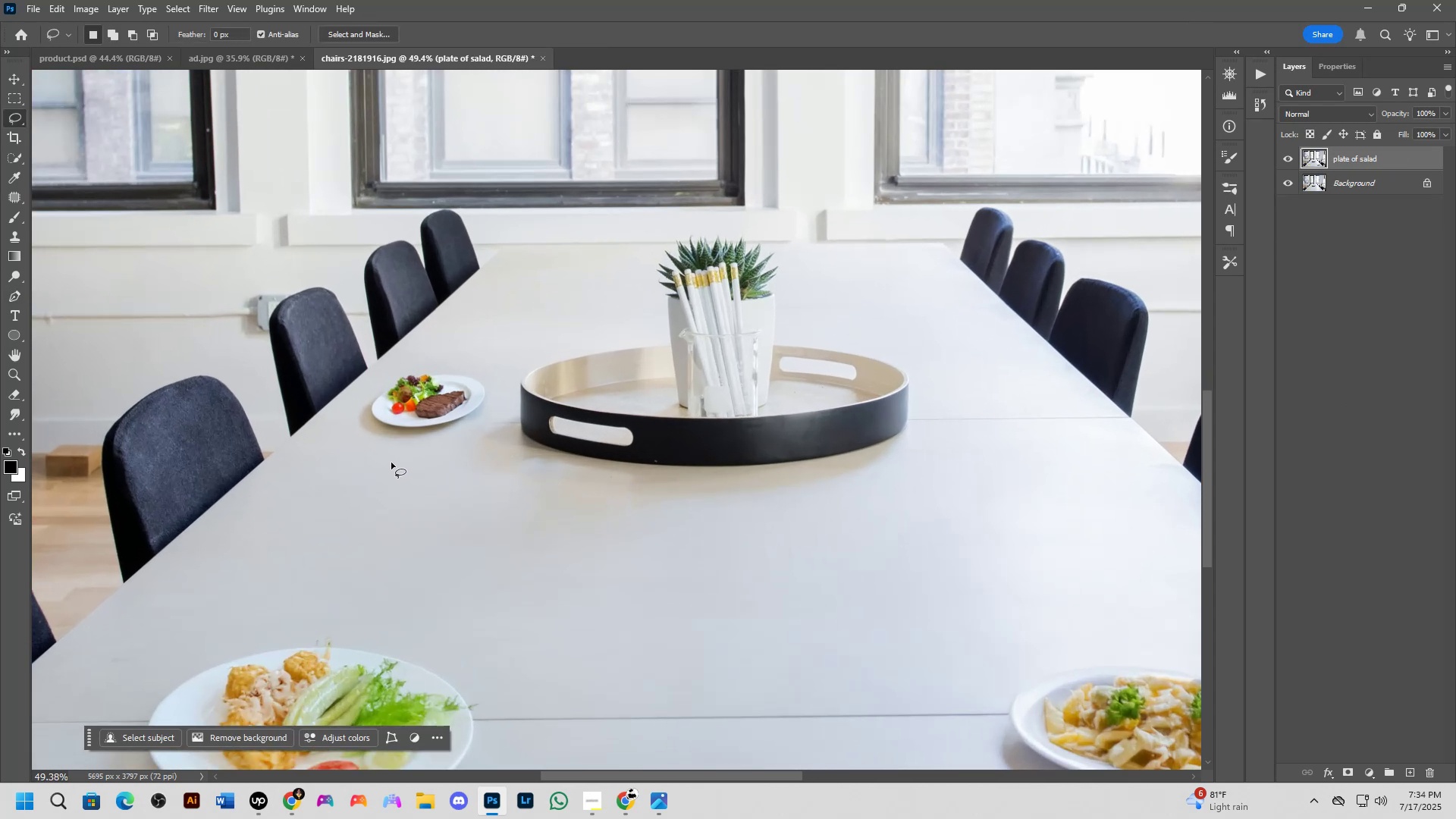 
hold_key(key=L, duration=1.5)
 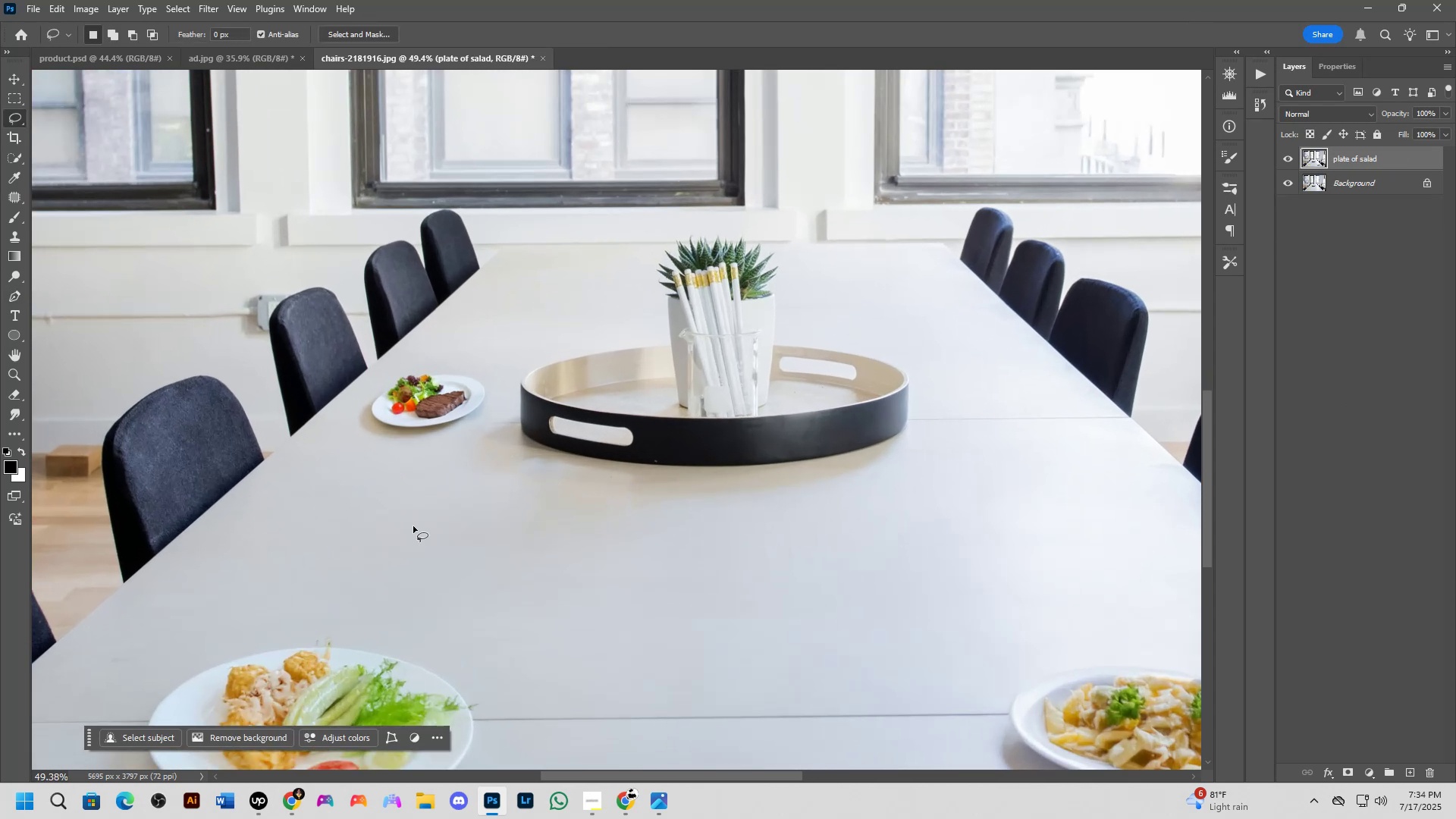 
type(lllllll)
 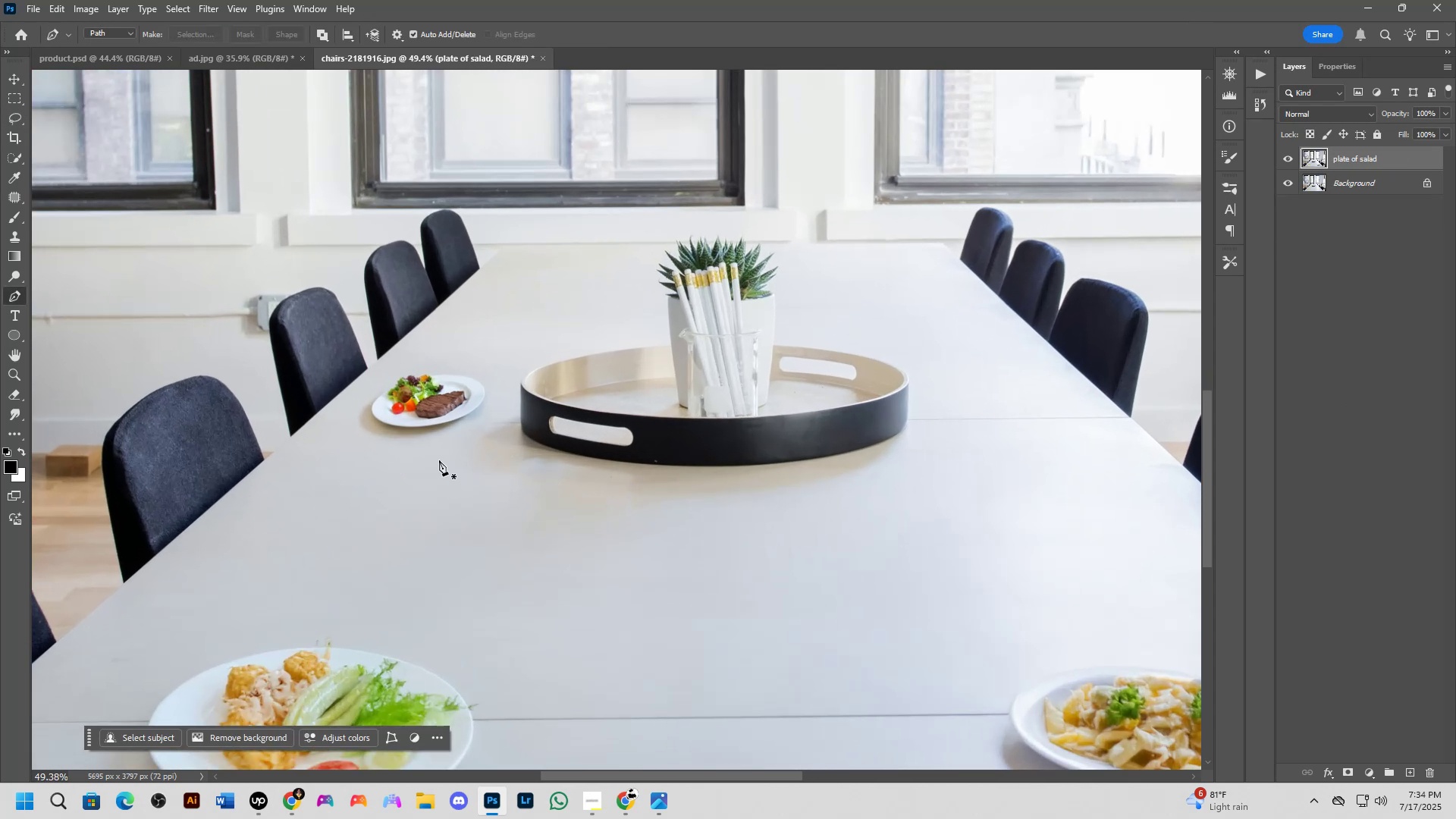 
scroll: coordinate [439, 461], scroll_direction: down, amount: 4.0
 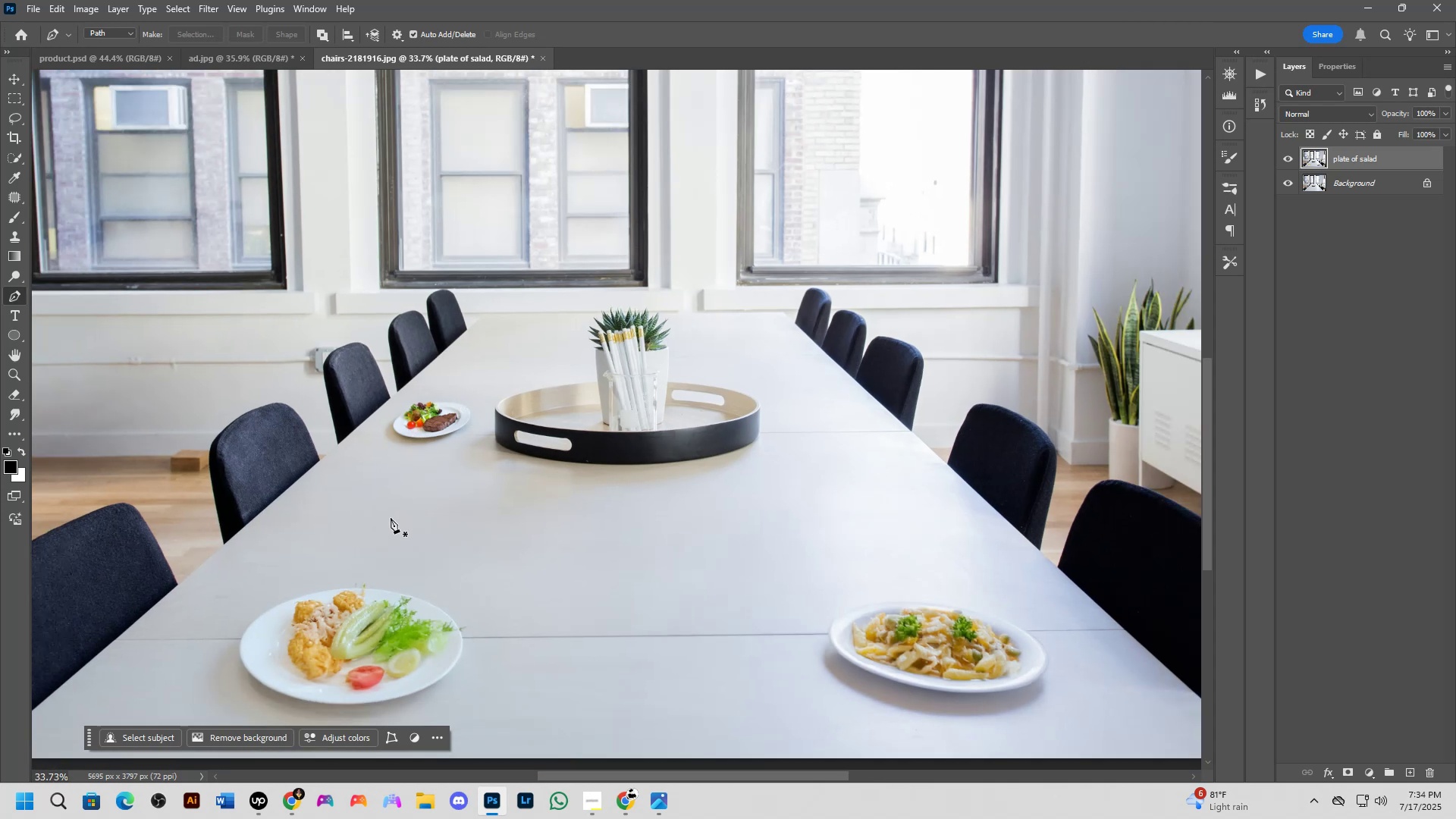 
scroll: coordinate [415, 490], scroll_direction: up, amount: 8.0
 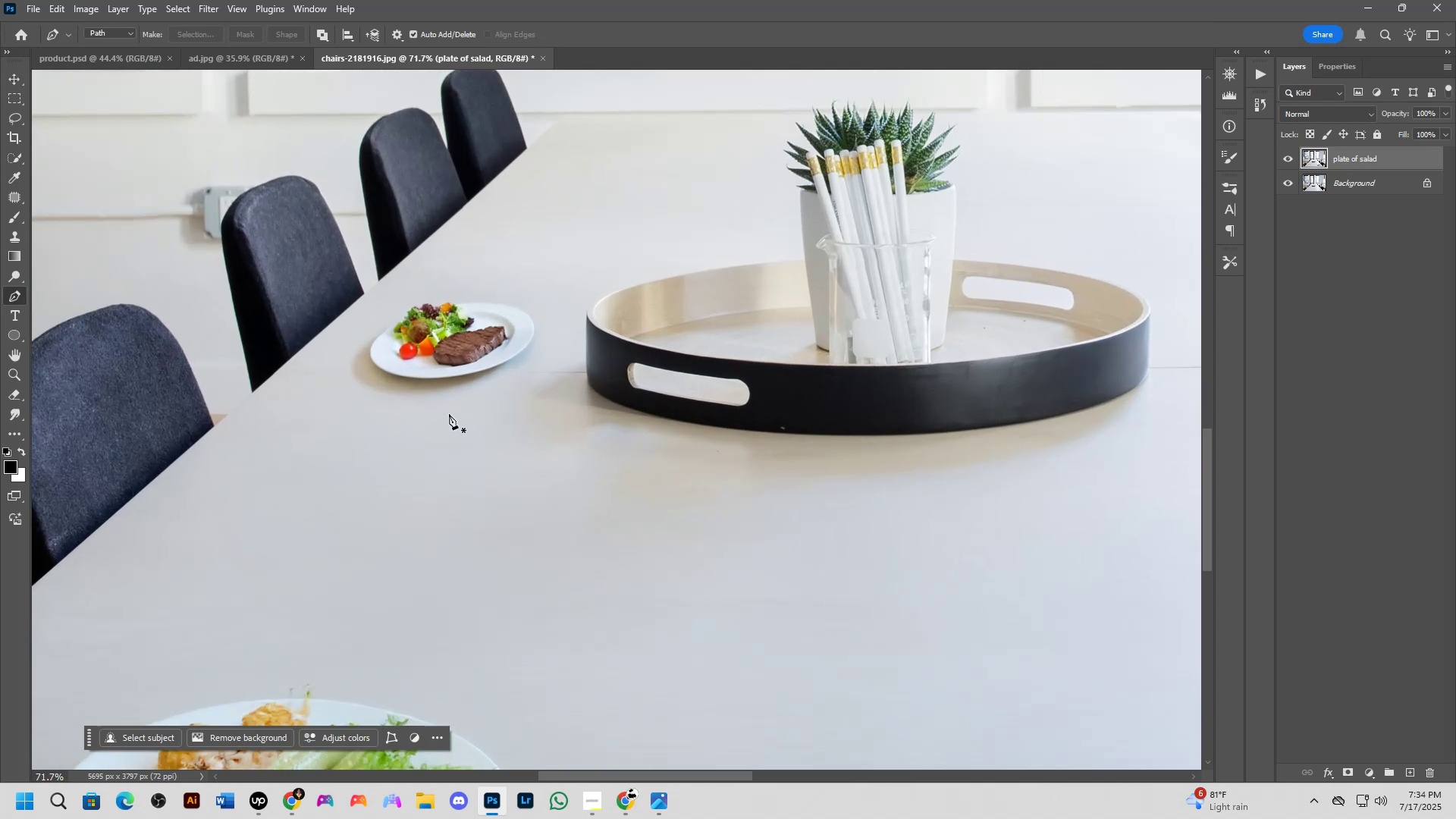 
scroll: coordinate [433, 532], scroll_direction: down, amount: 7.0
 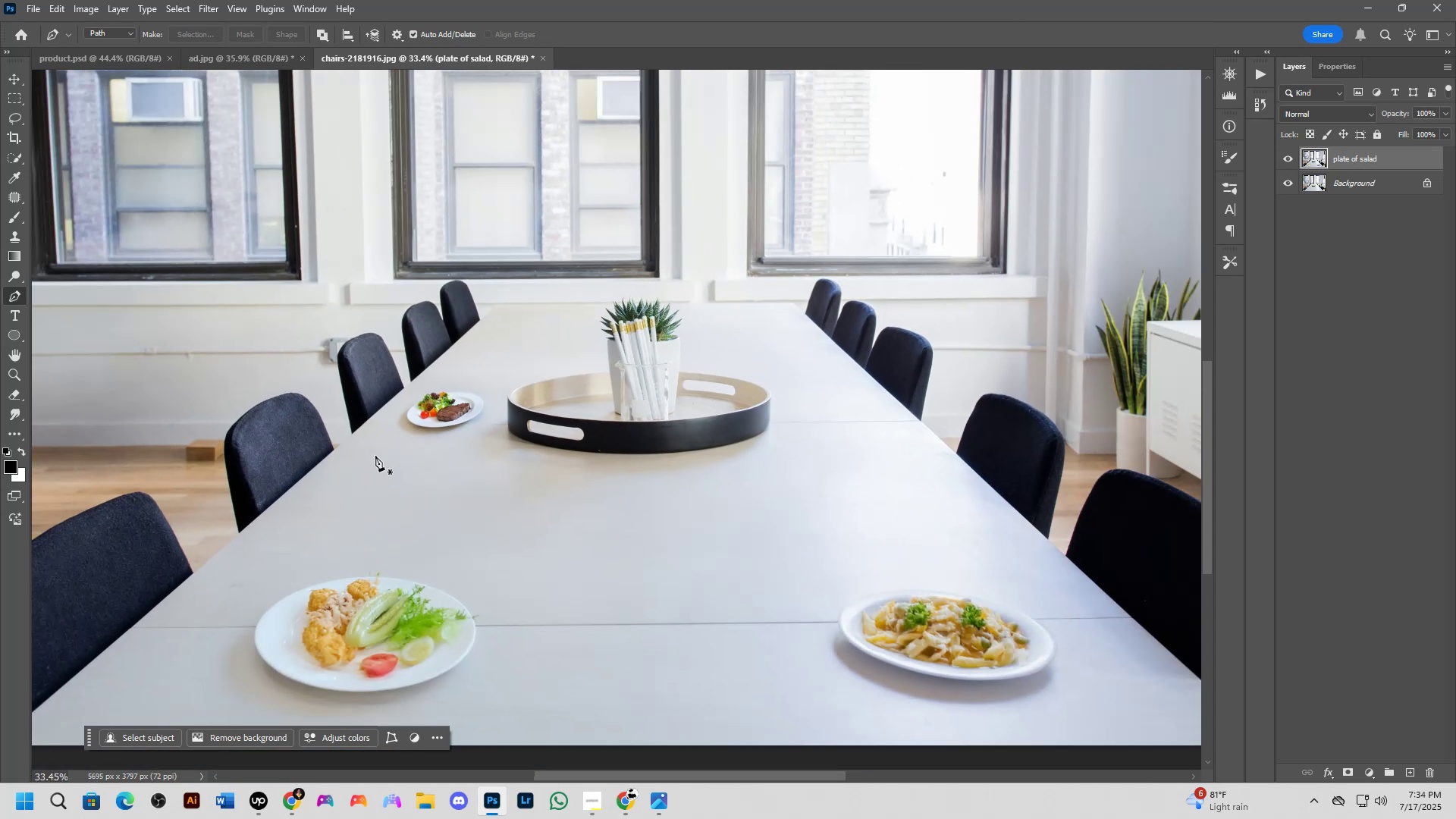 
left_click_drag(start_coordinate=[385, 451], to_coordinate=[349, 488])
 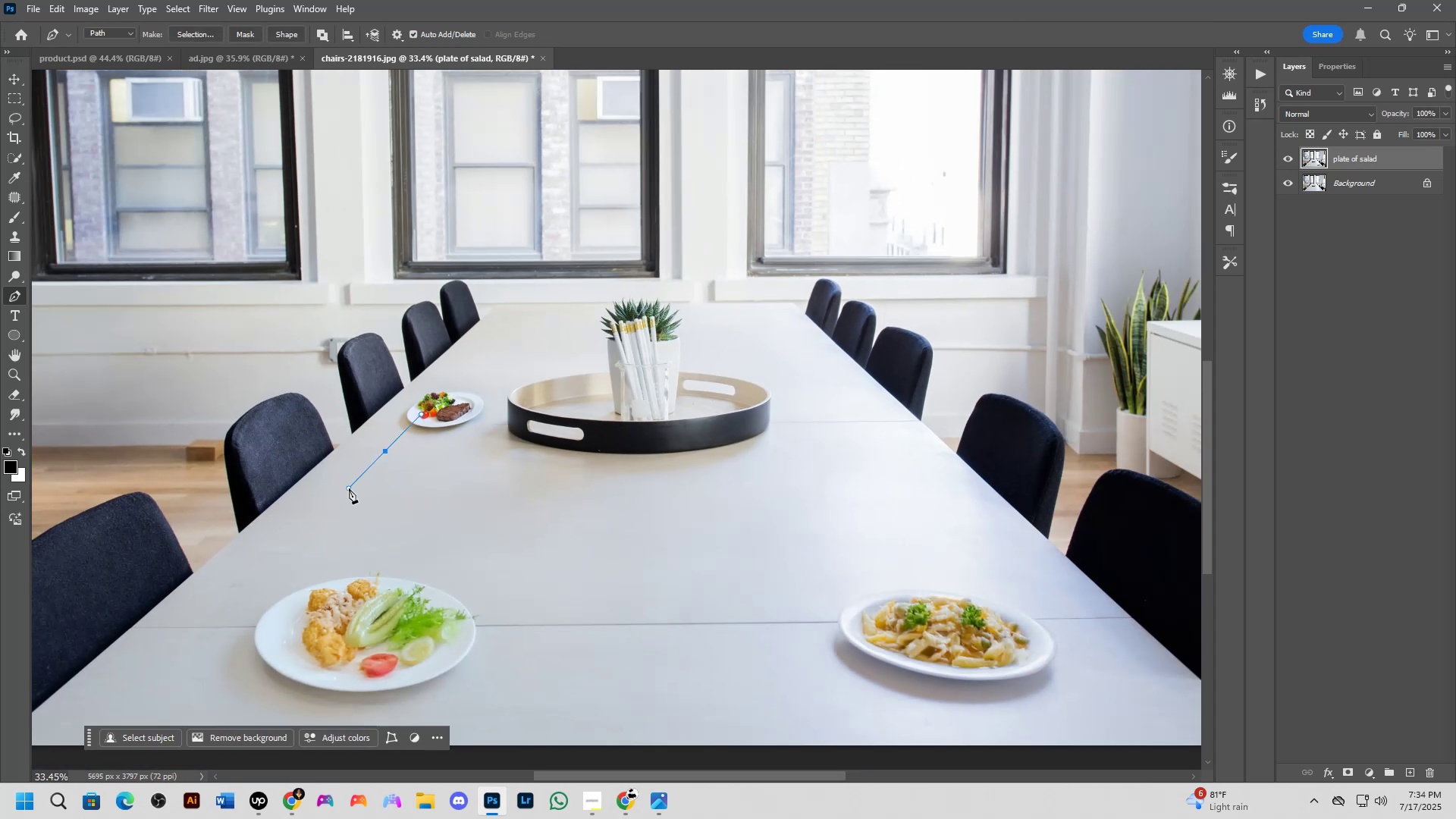 
hold_key(key=ShiftLeft, duration=0.34)
 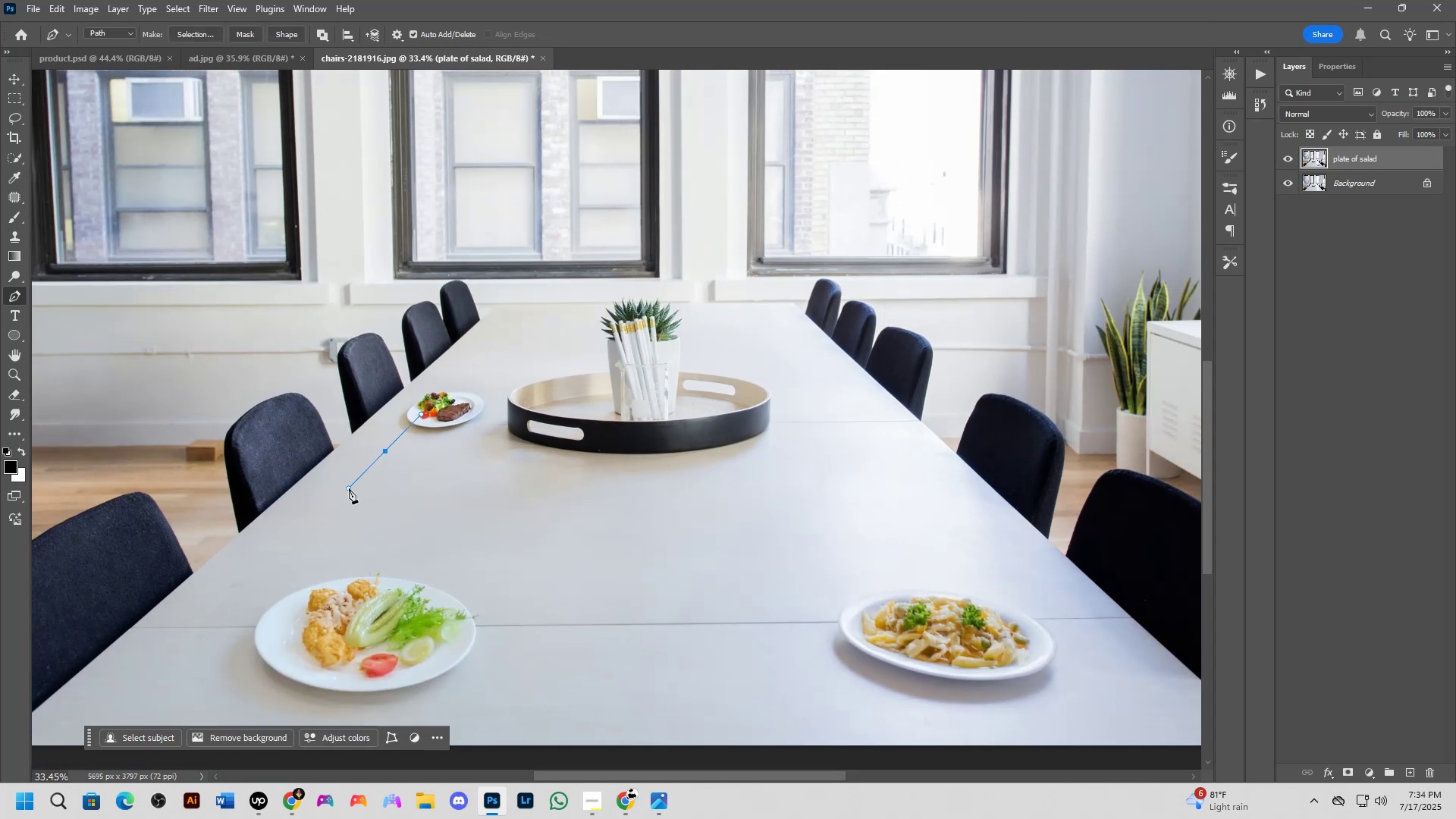 
key(Control+Z)
 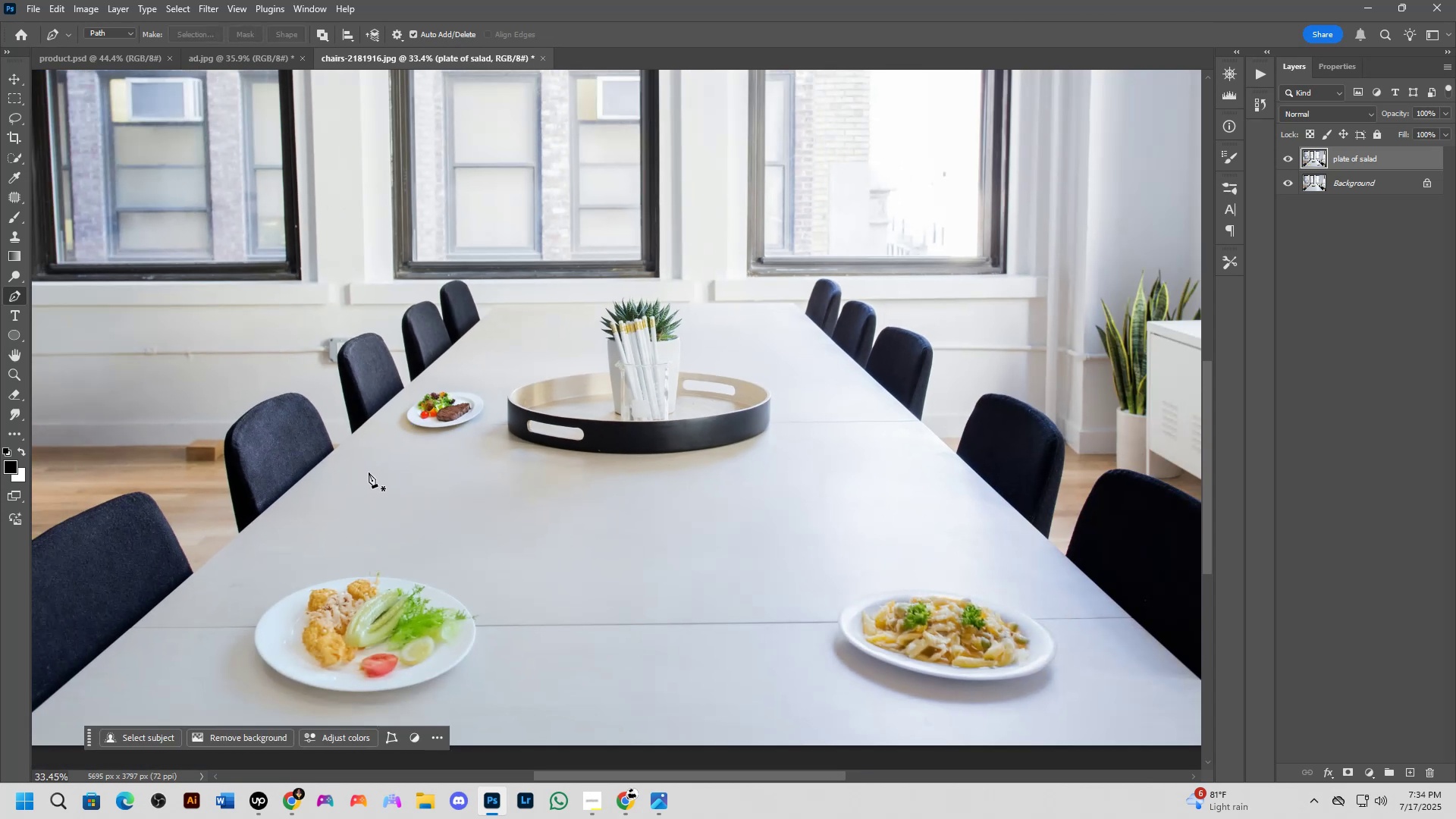 
hold_key(key=L, duration=1.53)
 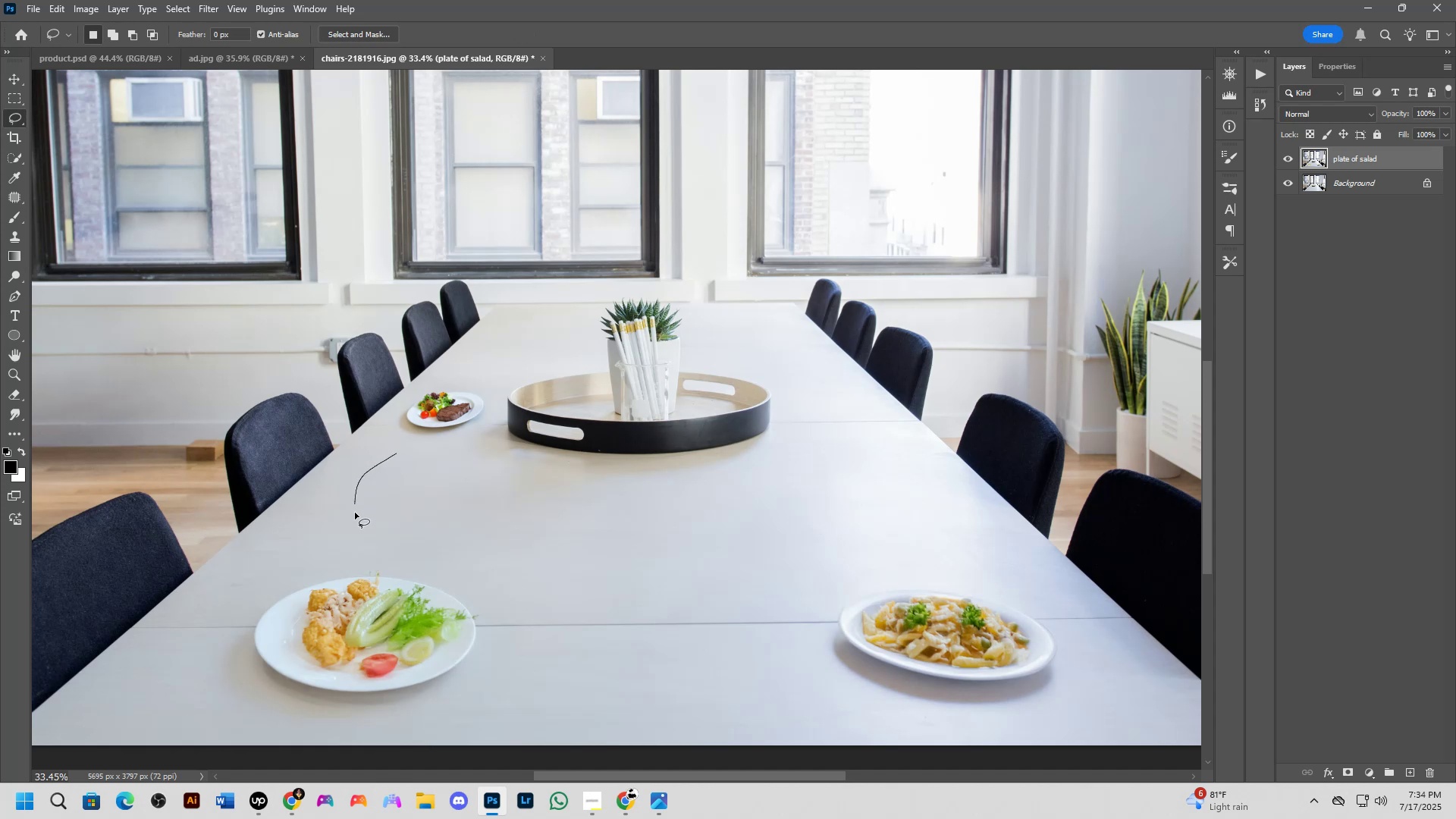 
left_click_drag(start_coordinate=[397, 453], to_coordinate=[383, 457])
 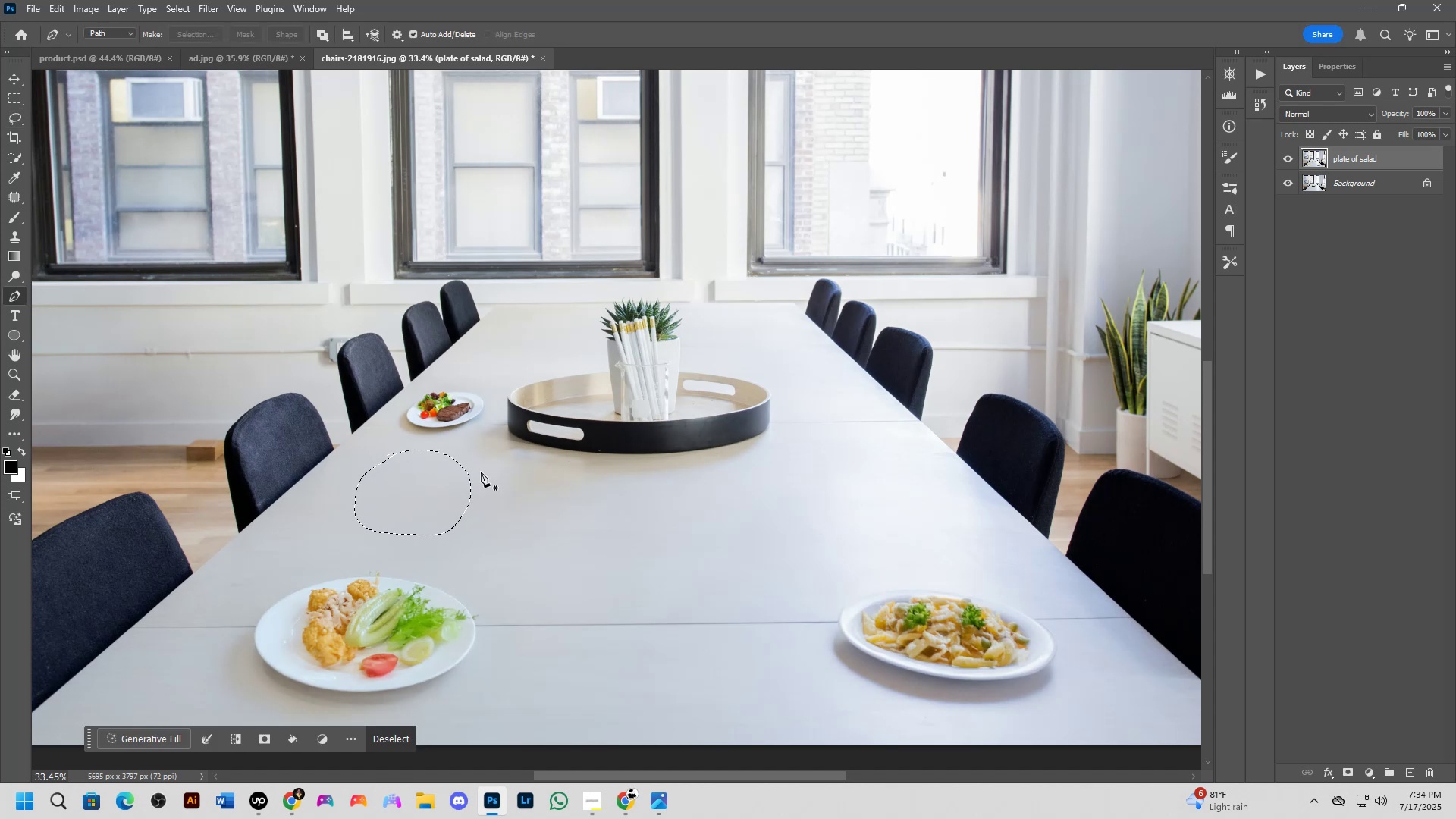 
hold_key(key=L, duration=1.52)
 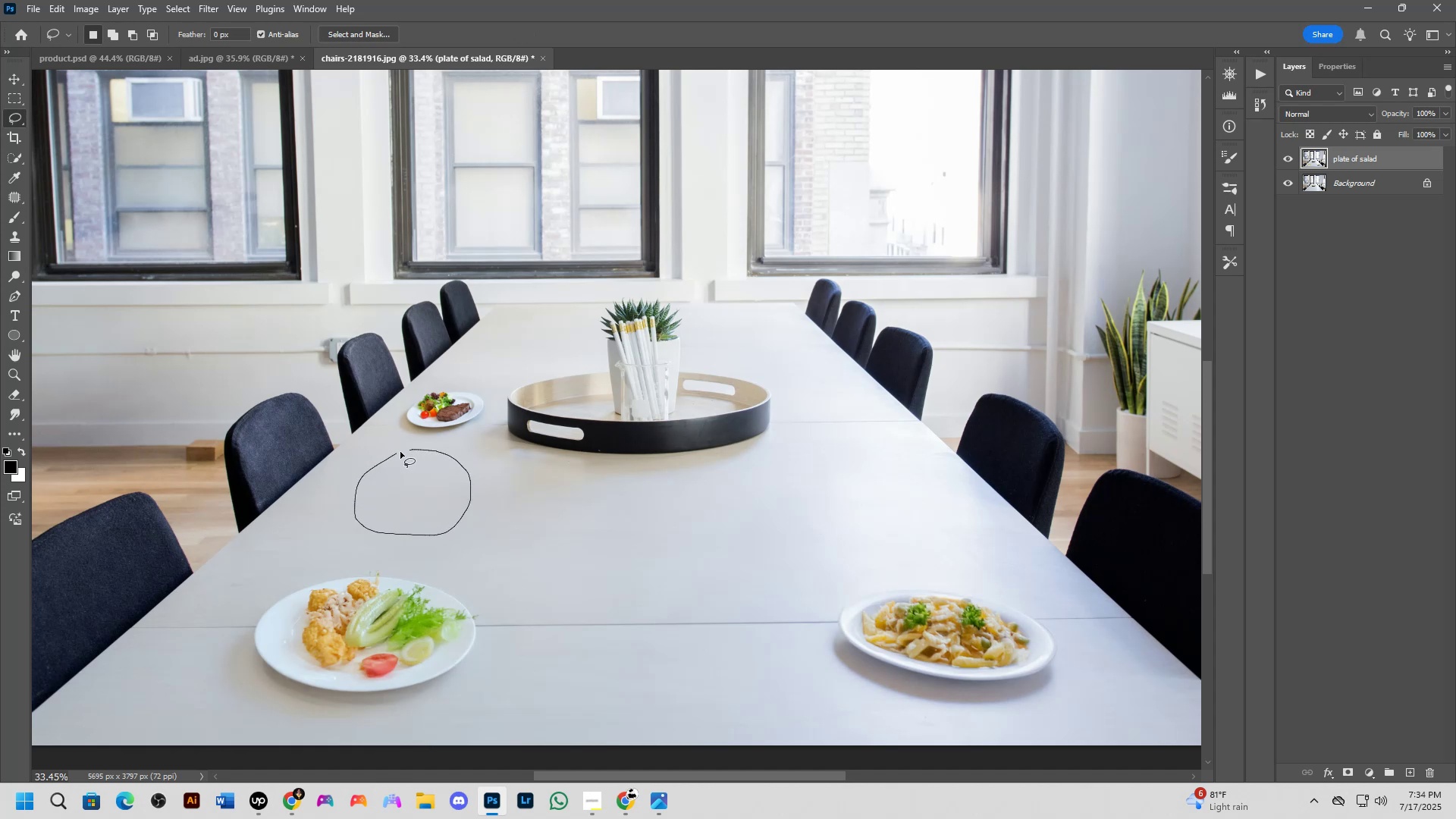 
hold_key(key=L, duration=1.05)
 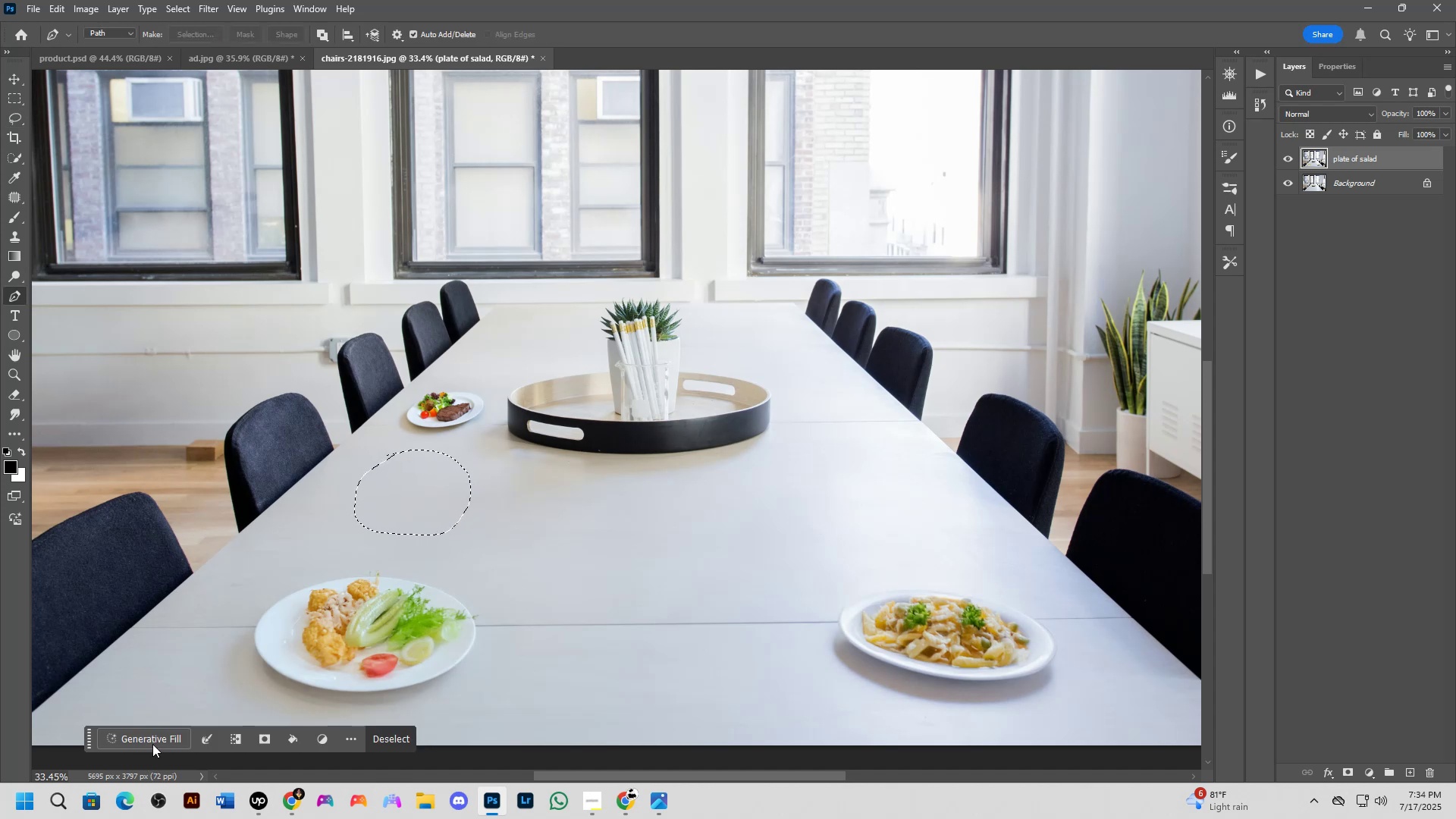 
left_click([158, 736])
 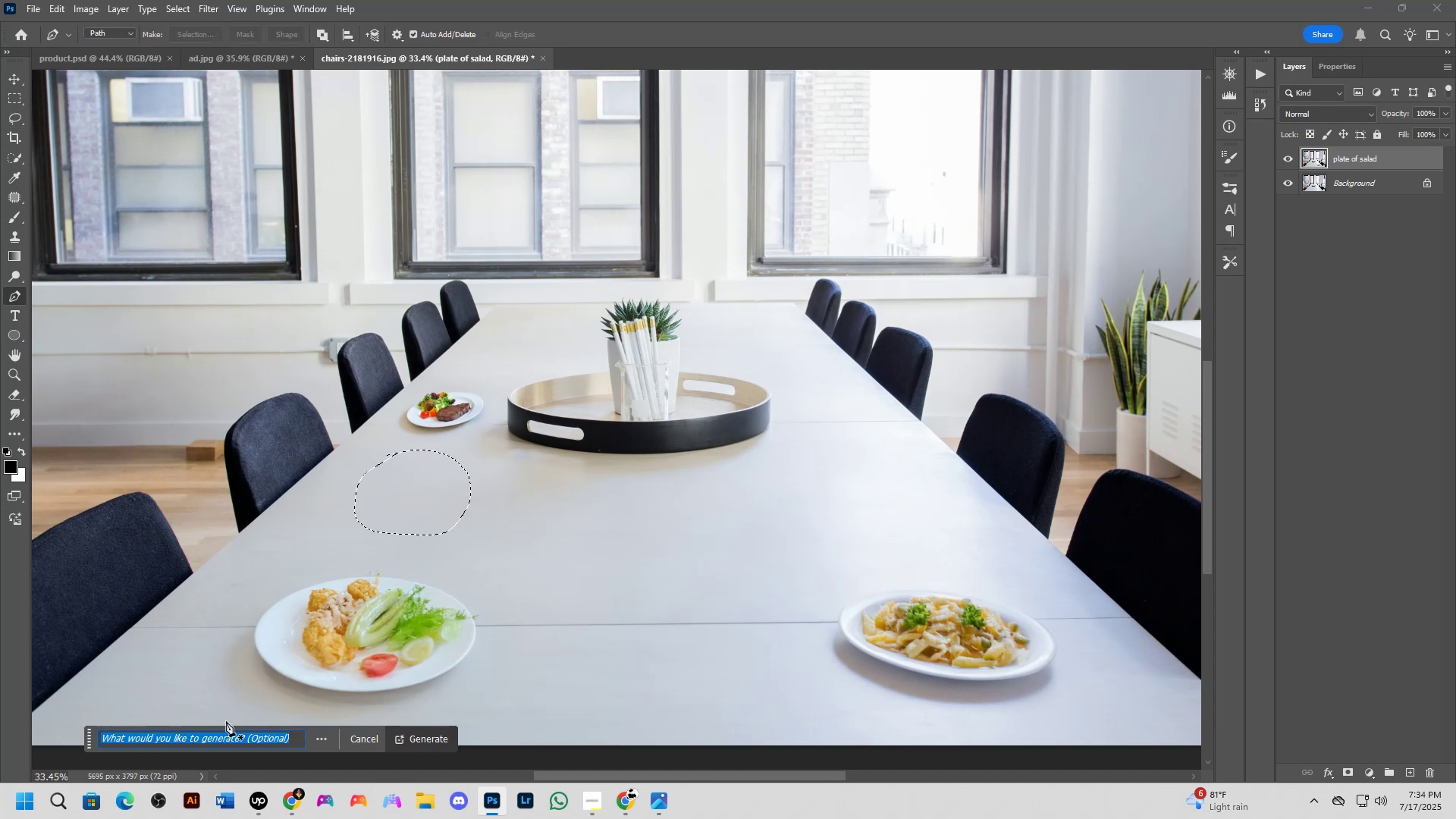 
key(Backspace)
type(fine dining food on white f)
key(Backspace)
type(plate)
 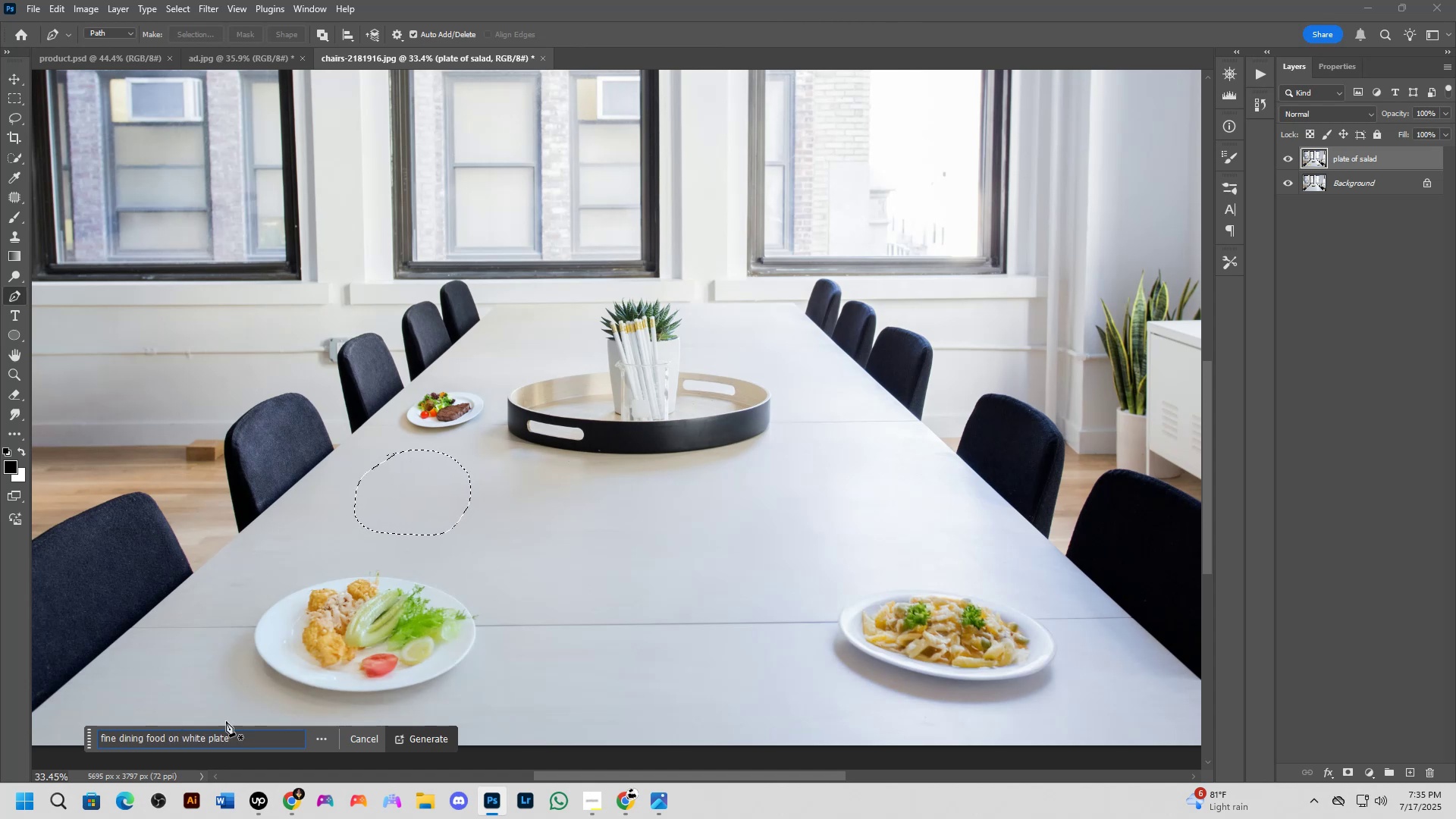 
key(Enter)
 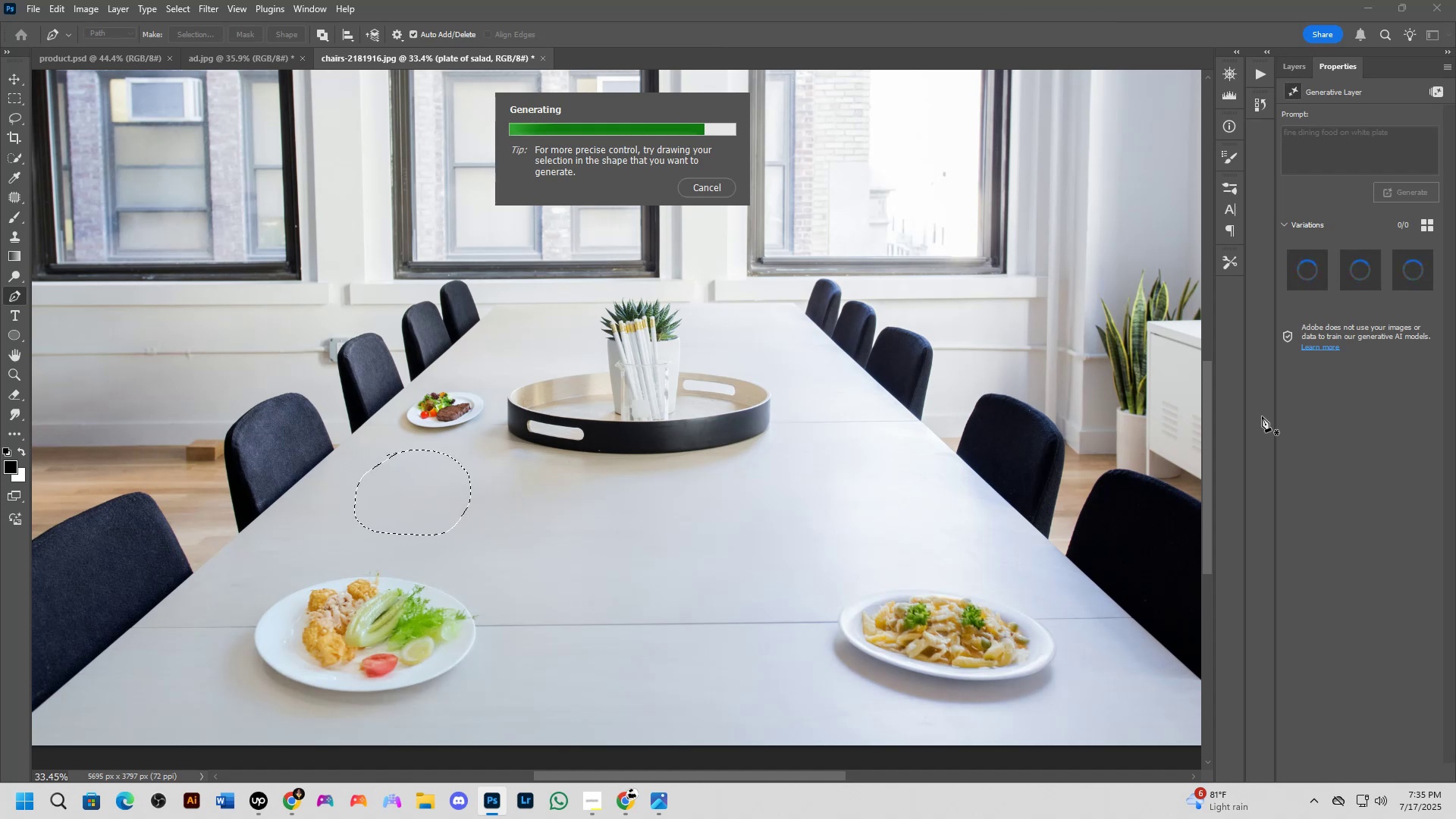 
wait(20.35)
 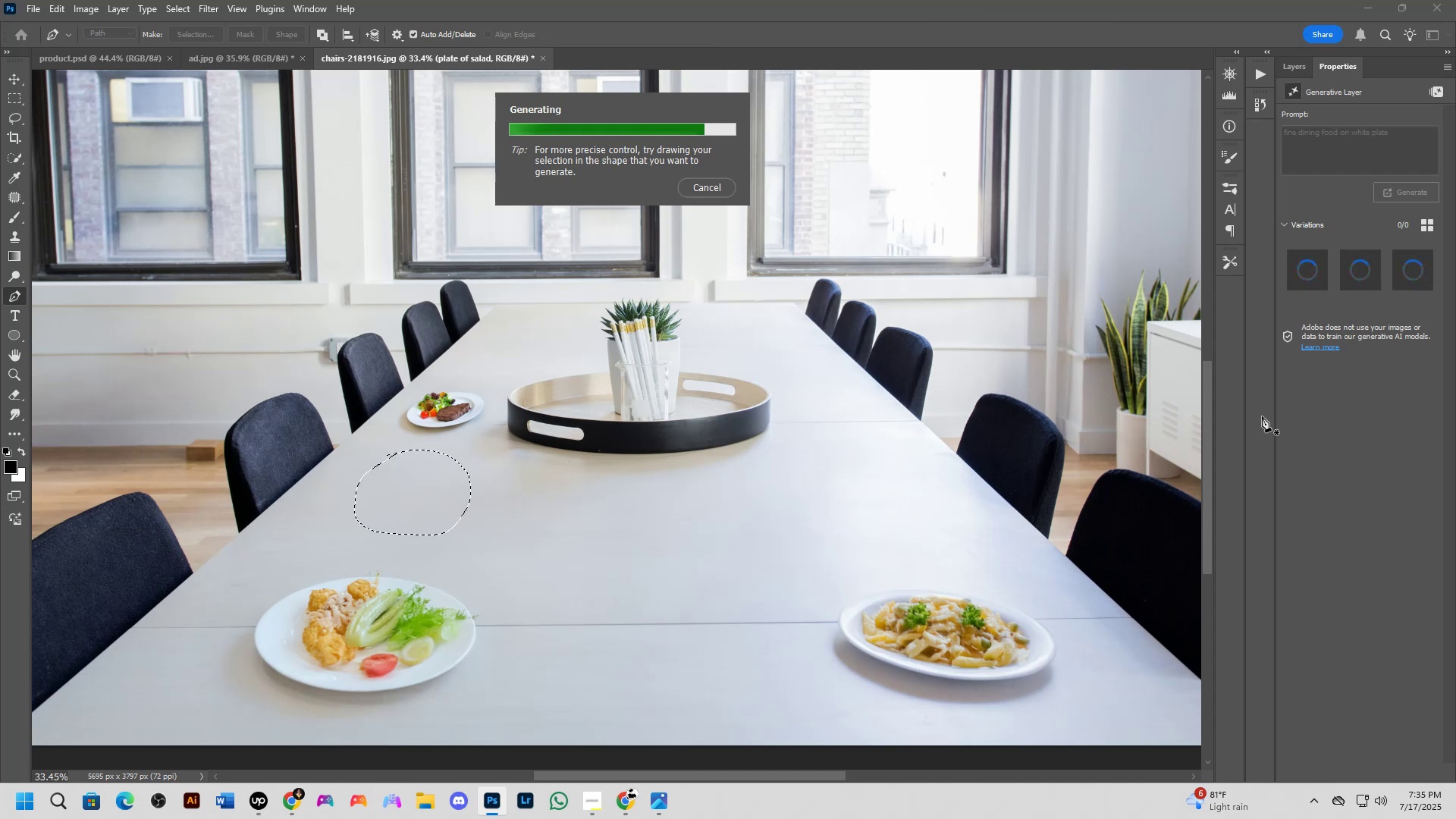 
left_click([1350, 268])
 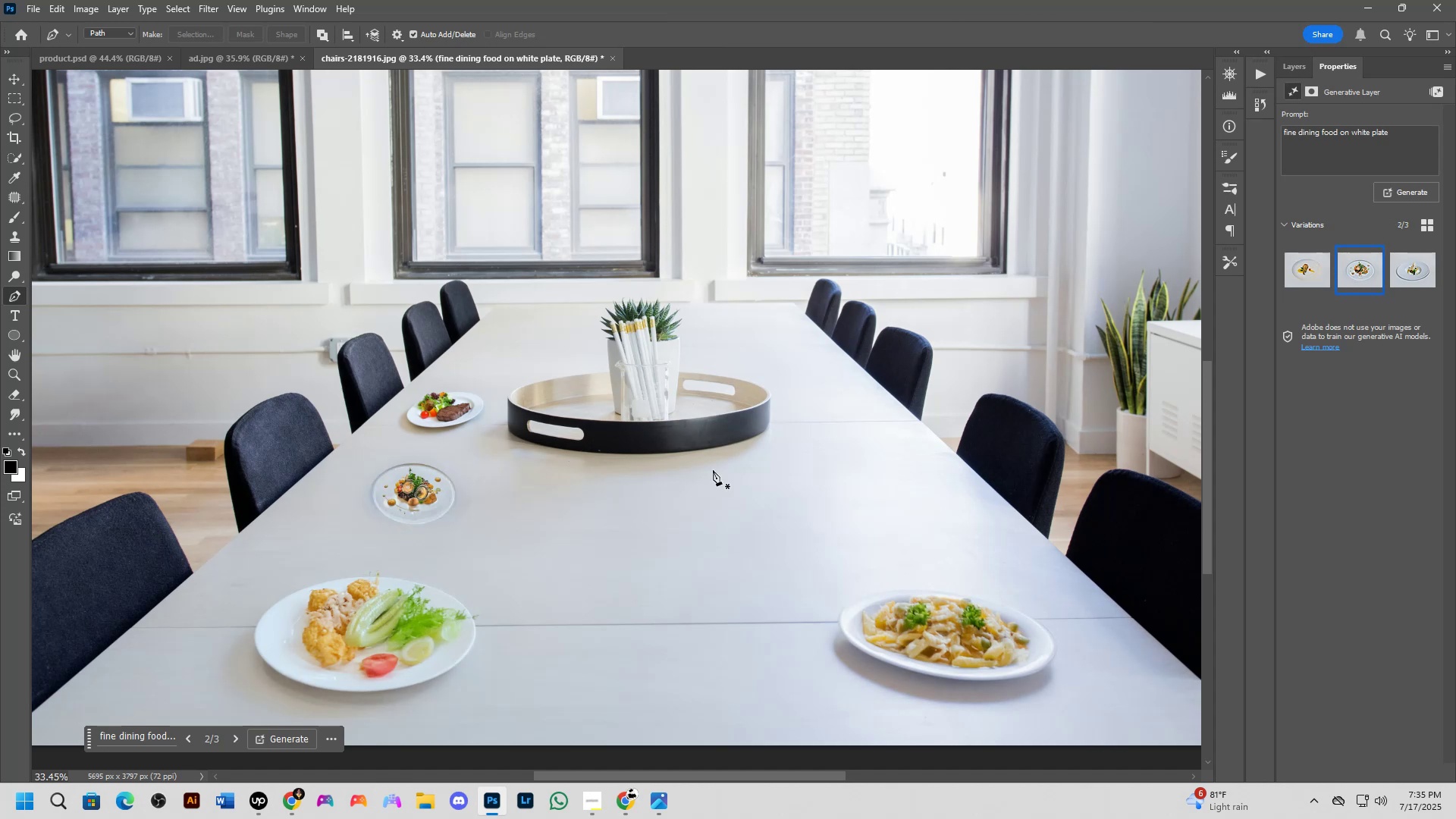 
scroll: coordinate [420, 519], scroll_direction: up, amount: 14.0
 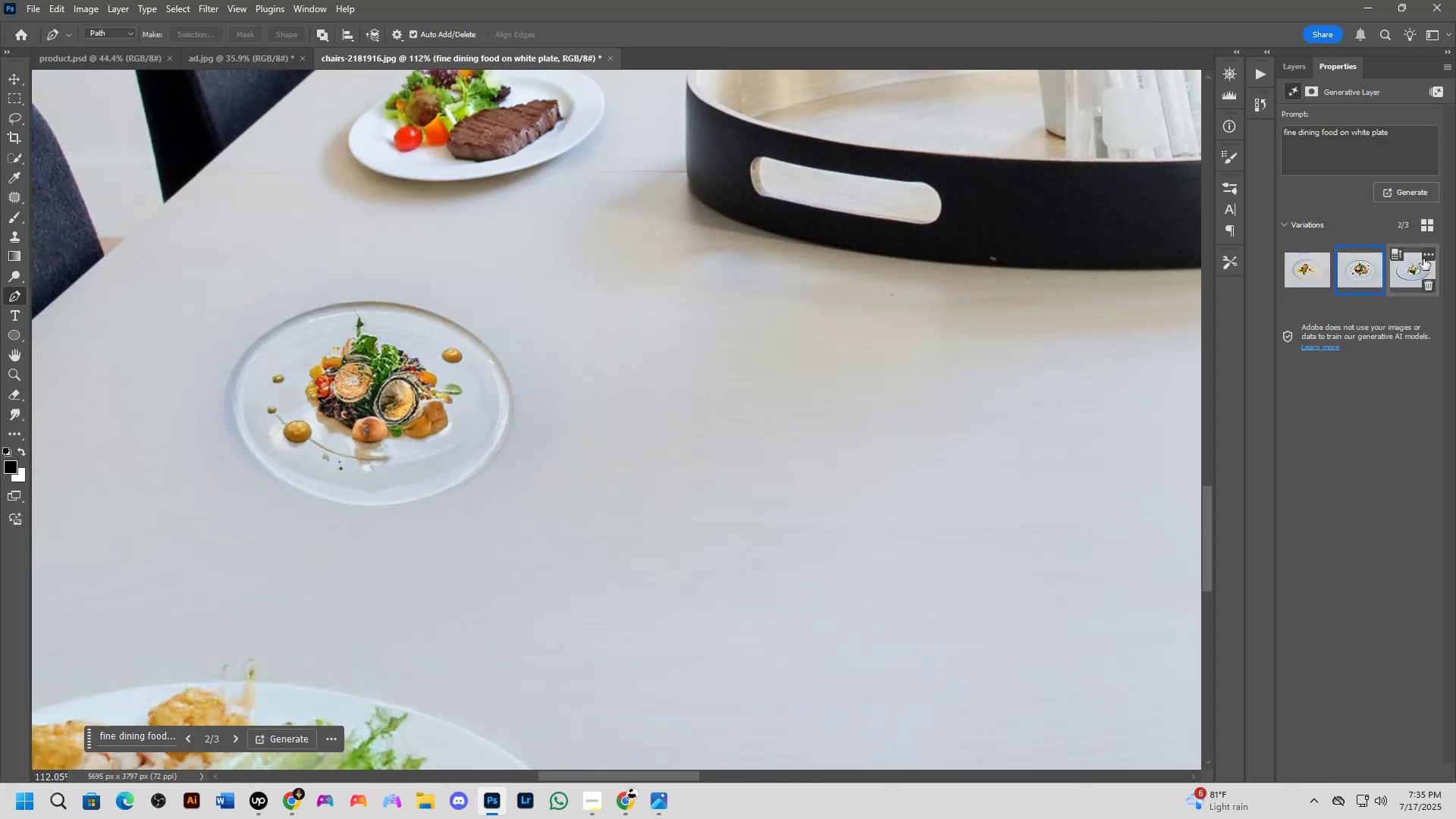 
left_click([1410, 268])
 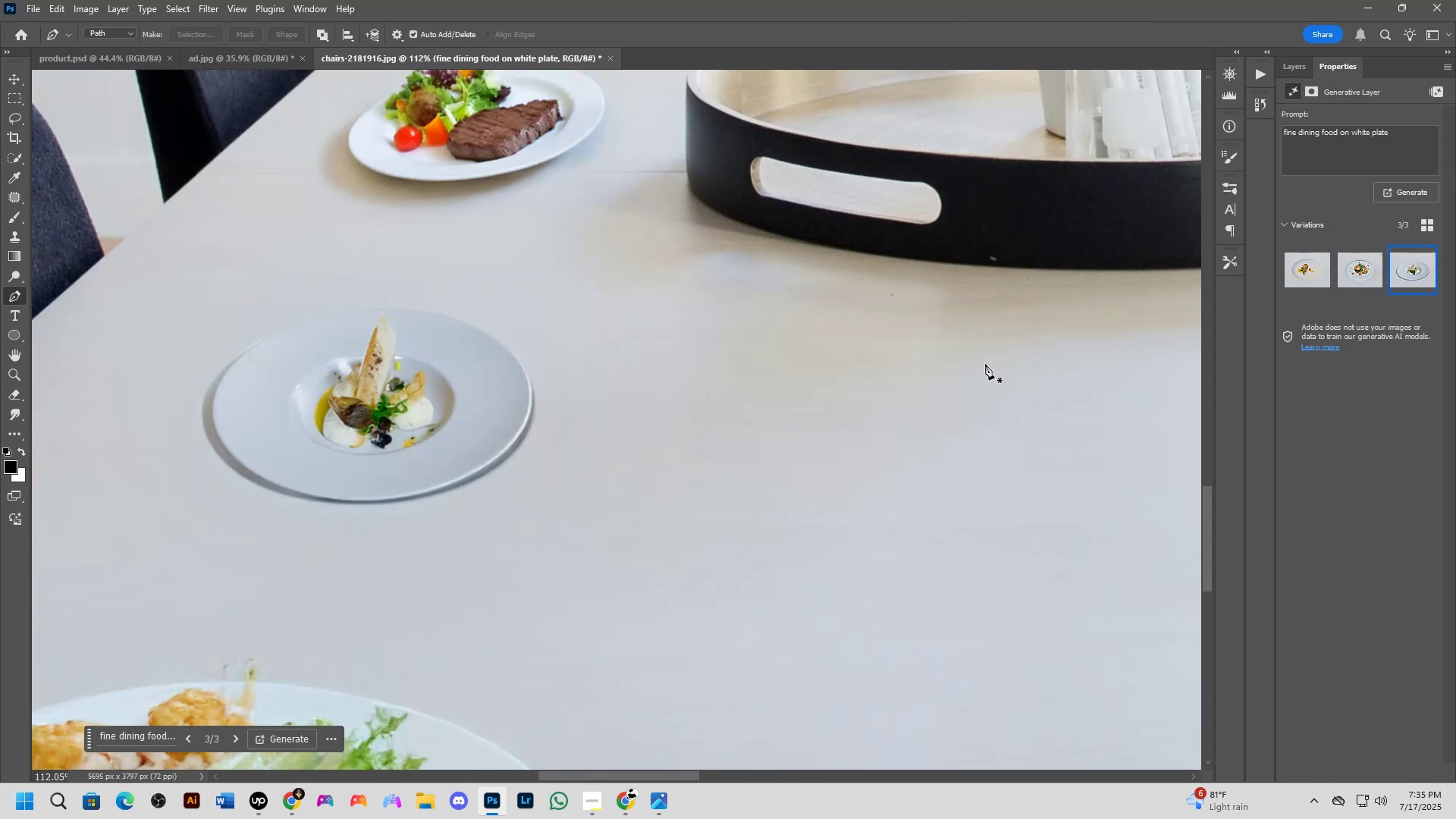 
scroll: coordinate [646, 422], scroll_direction: down, amount: 15.0
 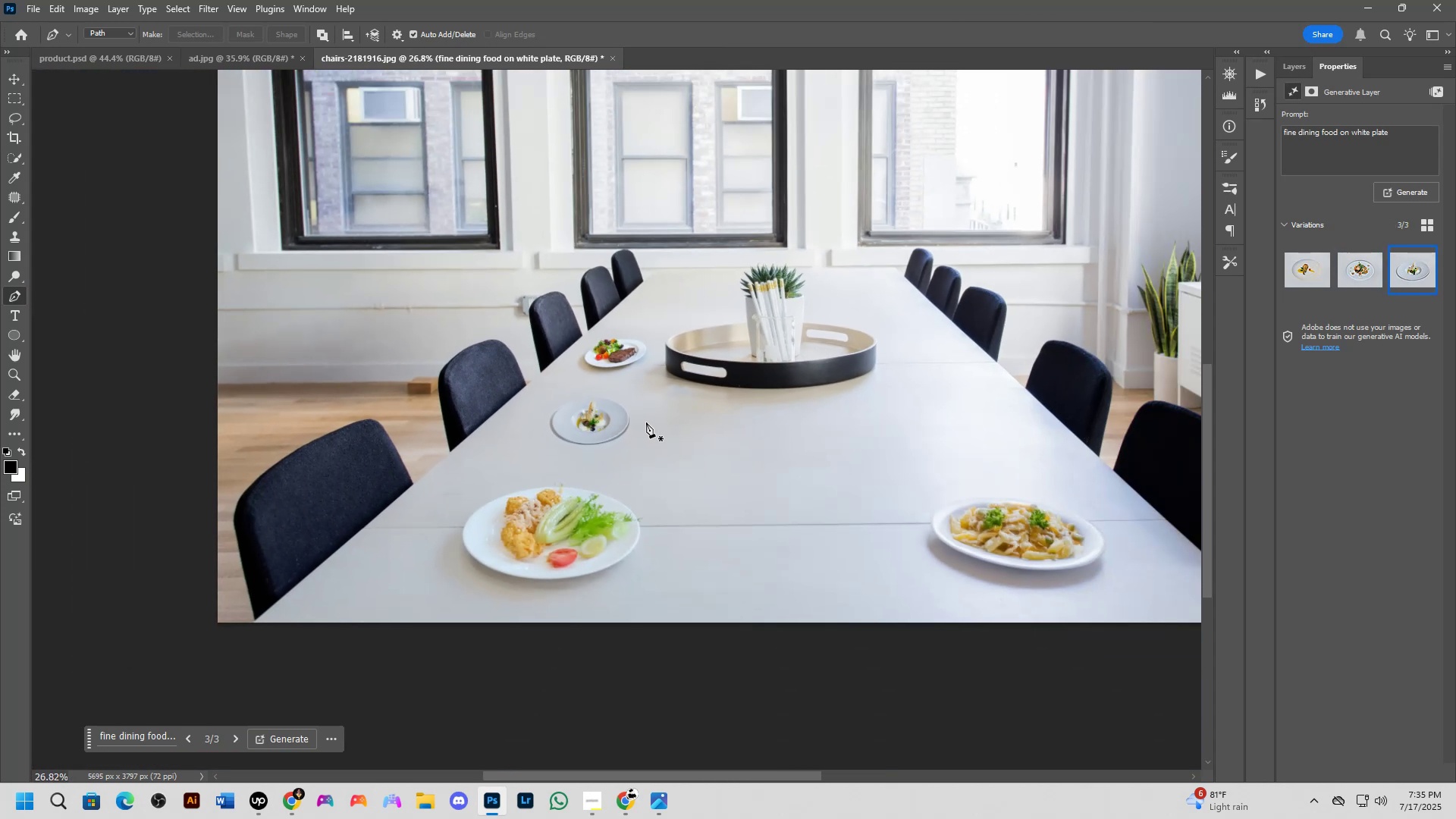 
scroll: coordinate [649, 412], scroll_direction: up, amount: 17.0
 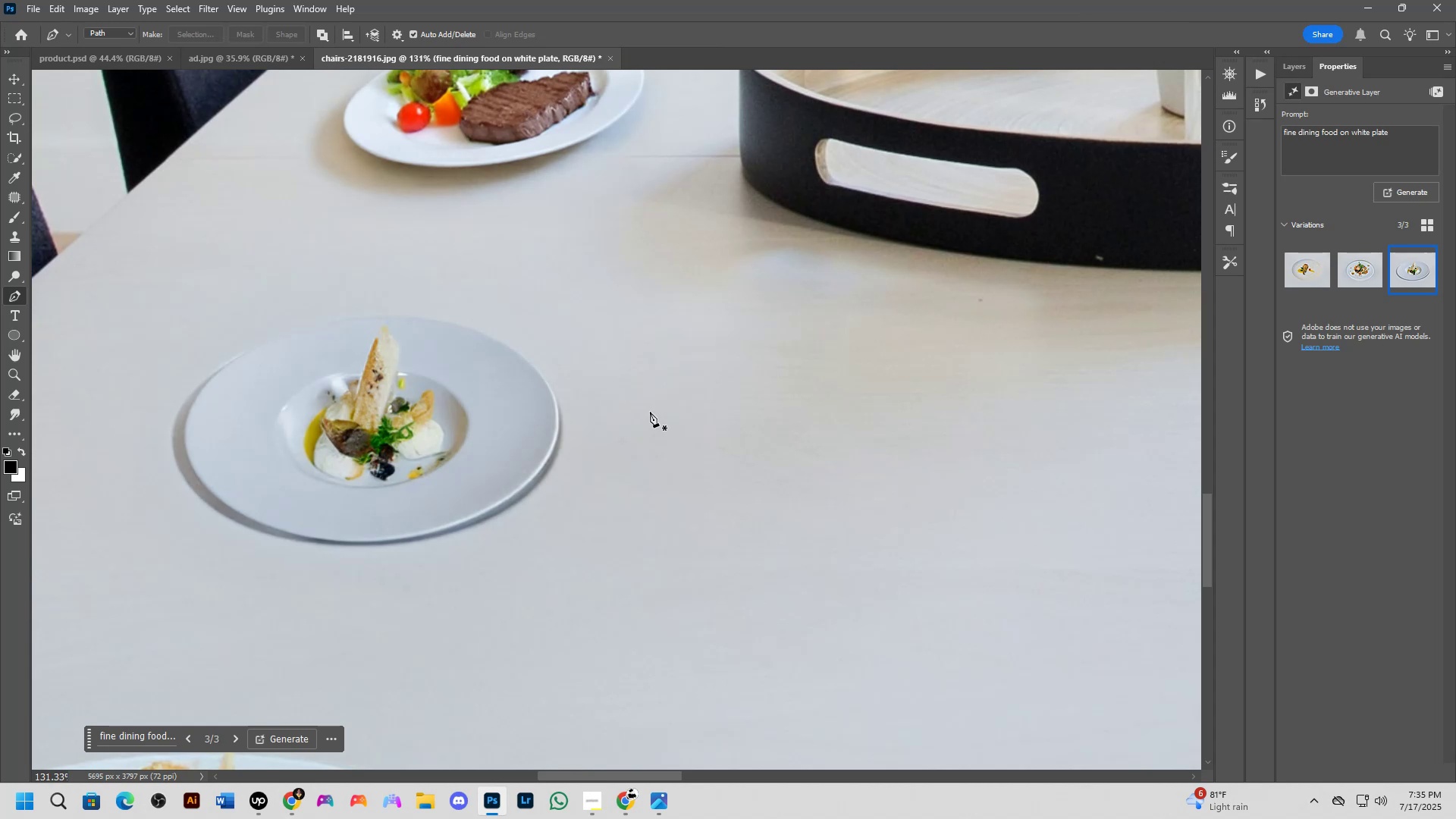 
scroll: coordinate [651, 411], scroll_direction: down, amount: 11.0
 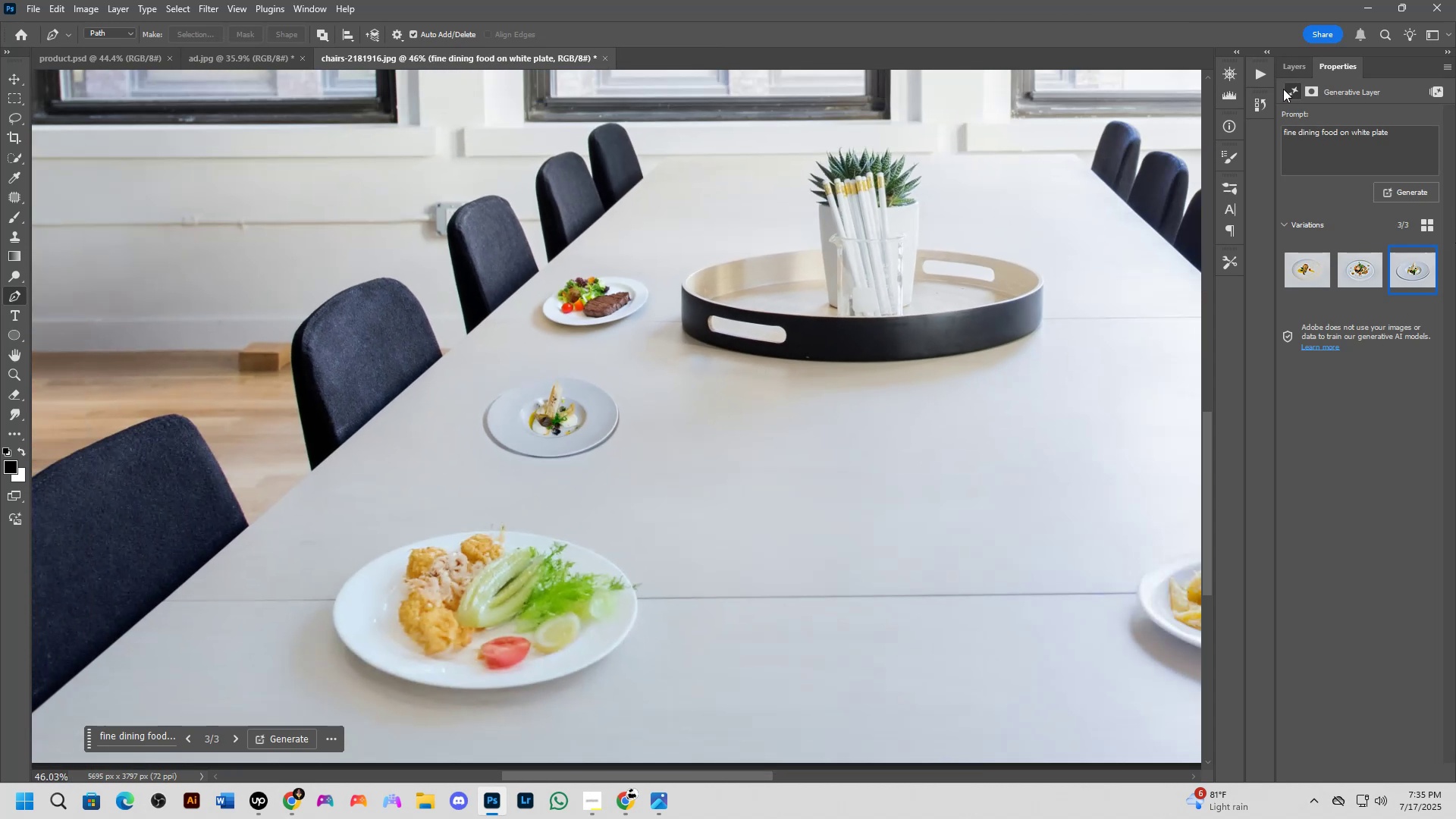 
left_click([1291, 69])
 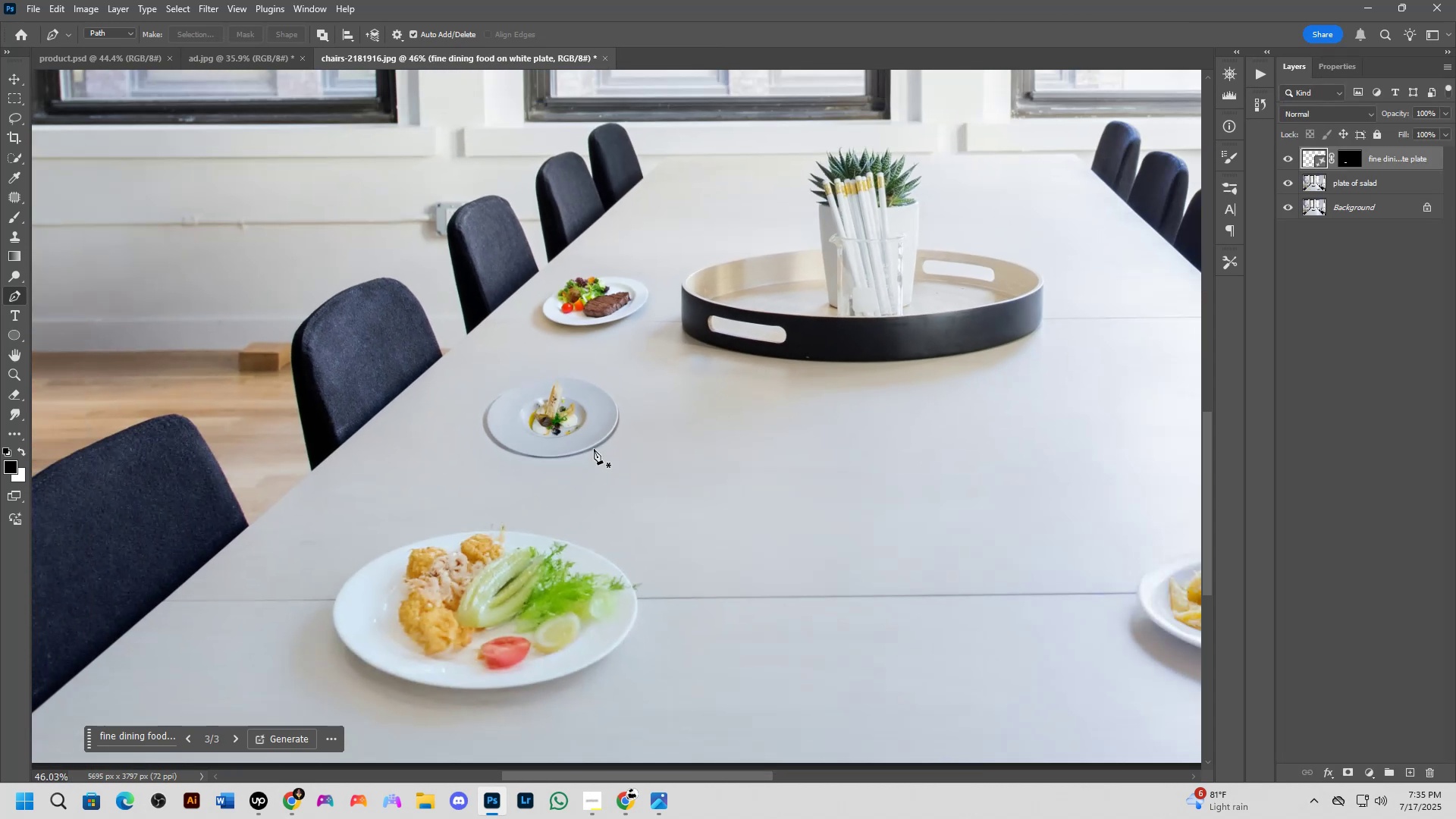 
scroll: coordinate [569, 428], scroll_direction: down, amount: 6.0
 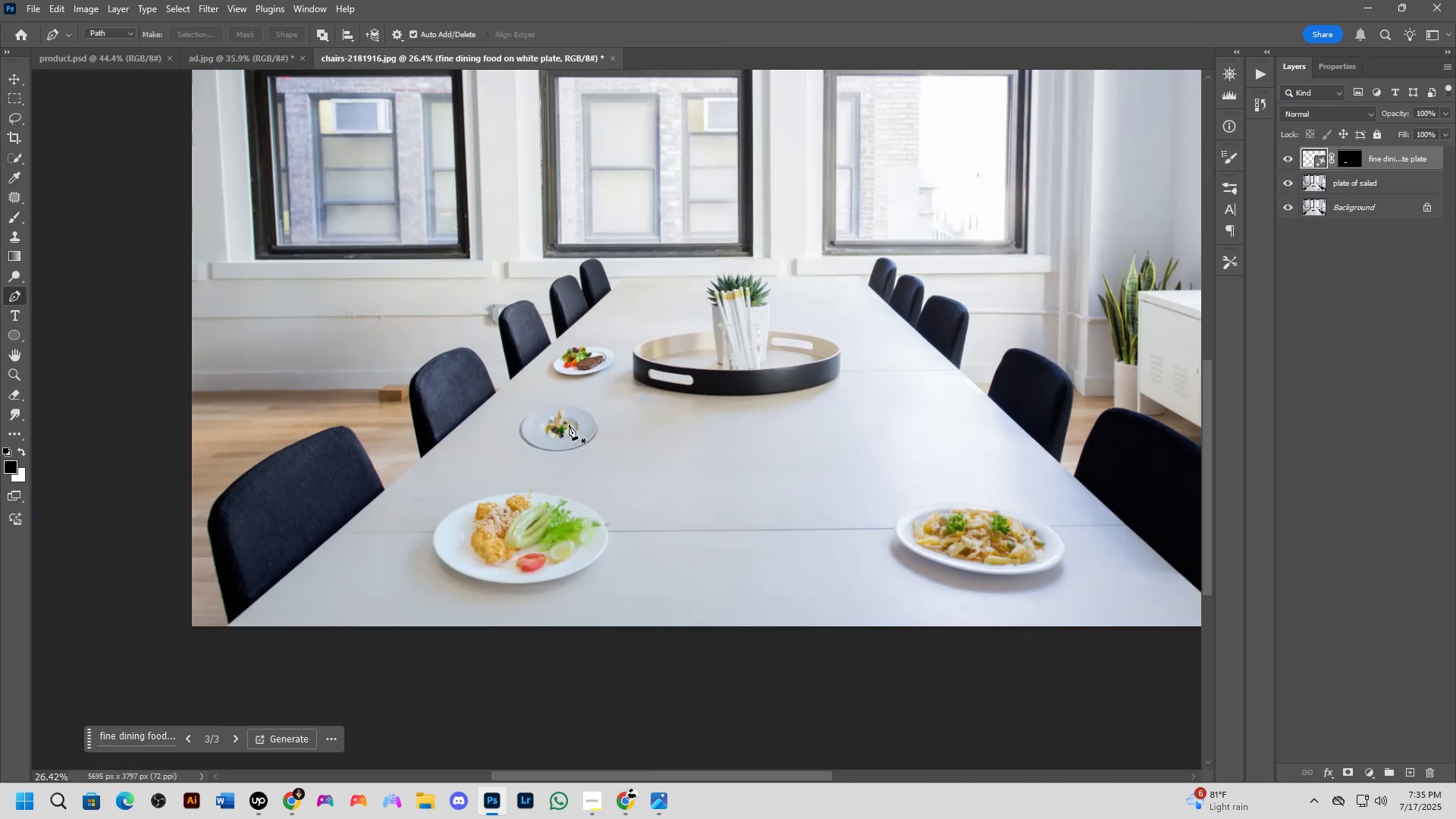 
scroll: coordinate [574, 419], scroll_direction: up, amount: 13.0
 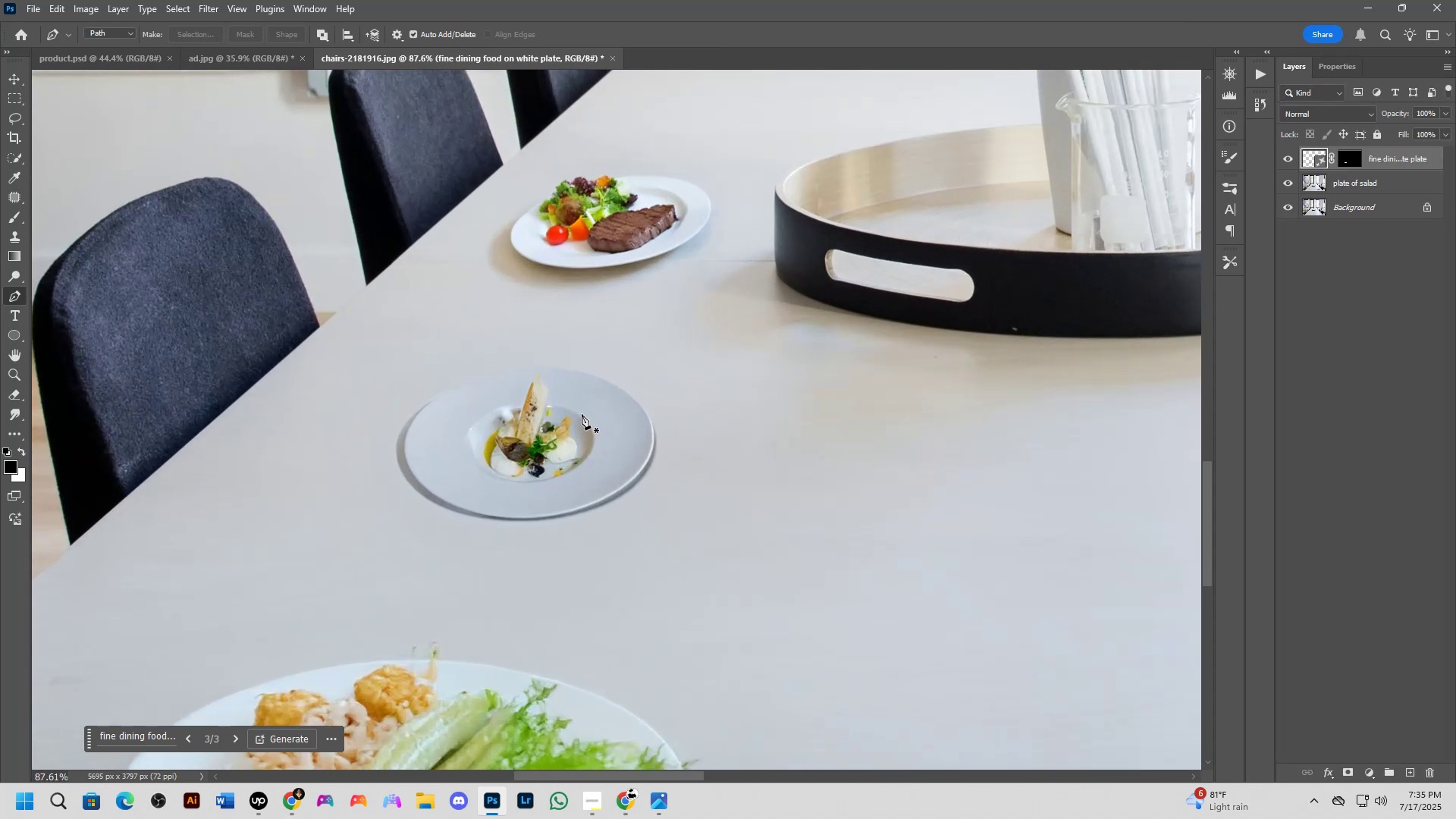 
scroll: coordinate [585, 407], scroll_direction: down, amount: 16.0
 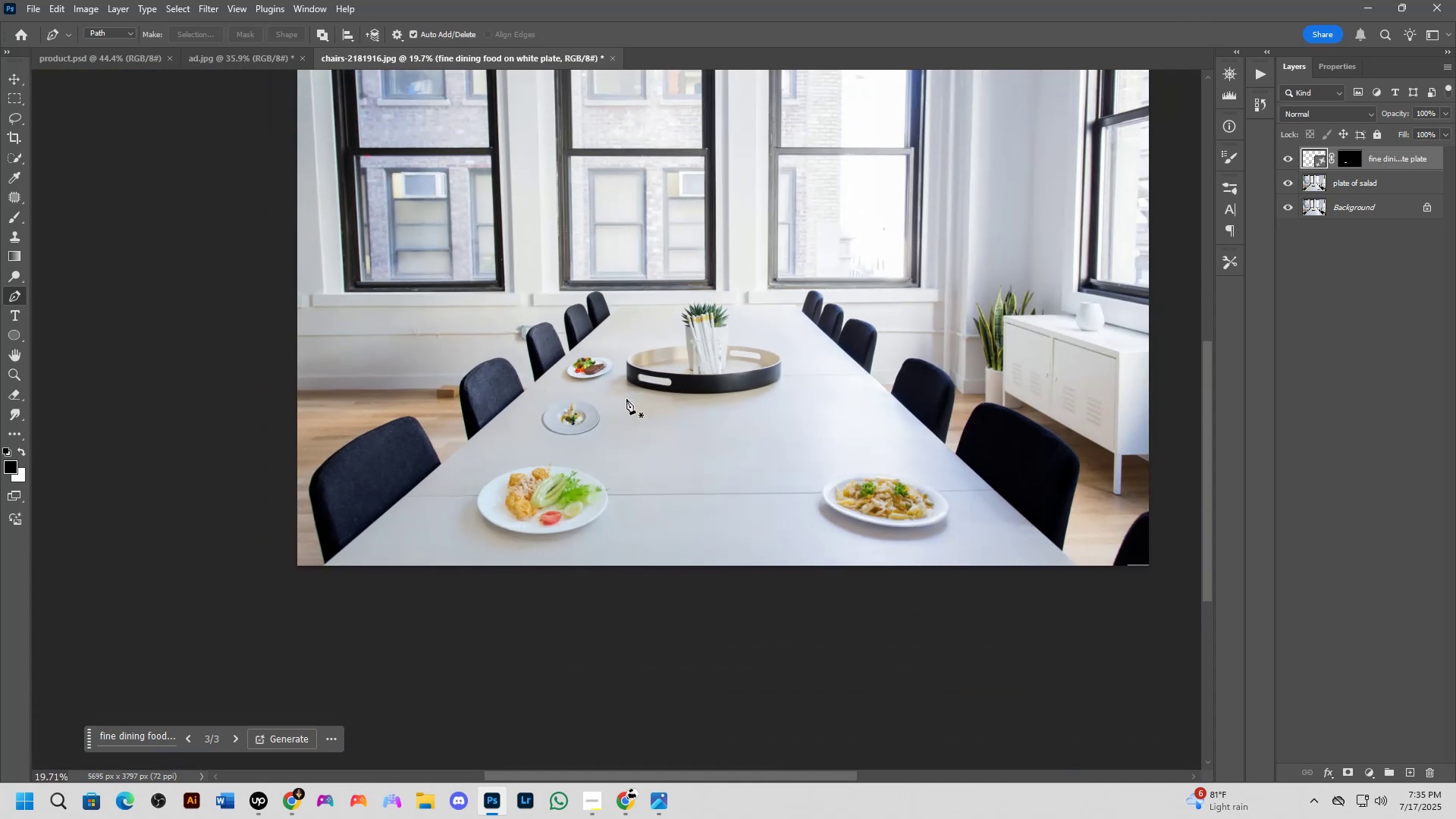 
scroll: coordinate [623, 403], scroll_direction: up, amount: 14.0
 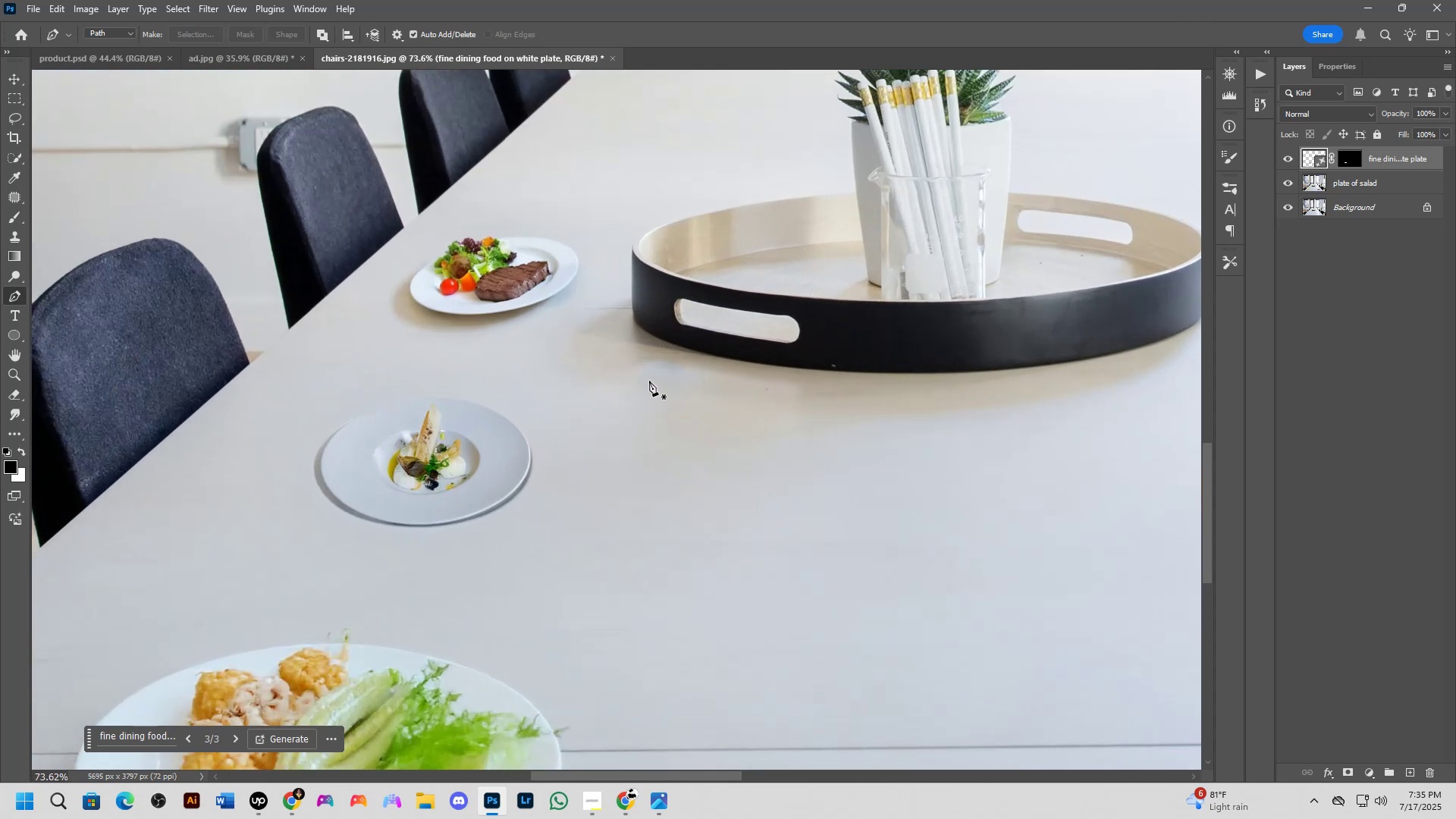 
scroll: coordinate [649, 381], scroll_direction: down, amount: 9.0
 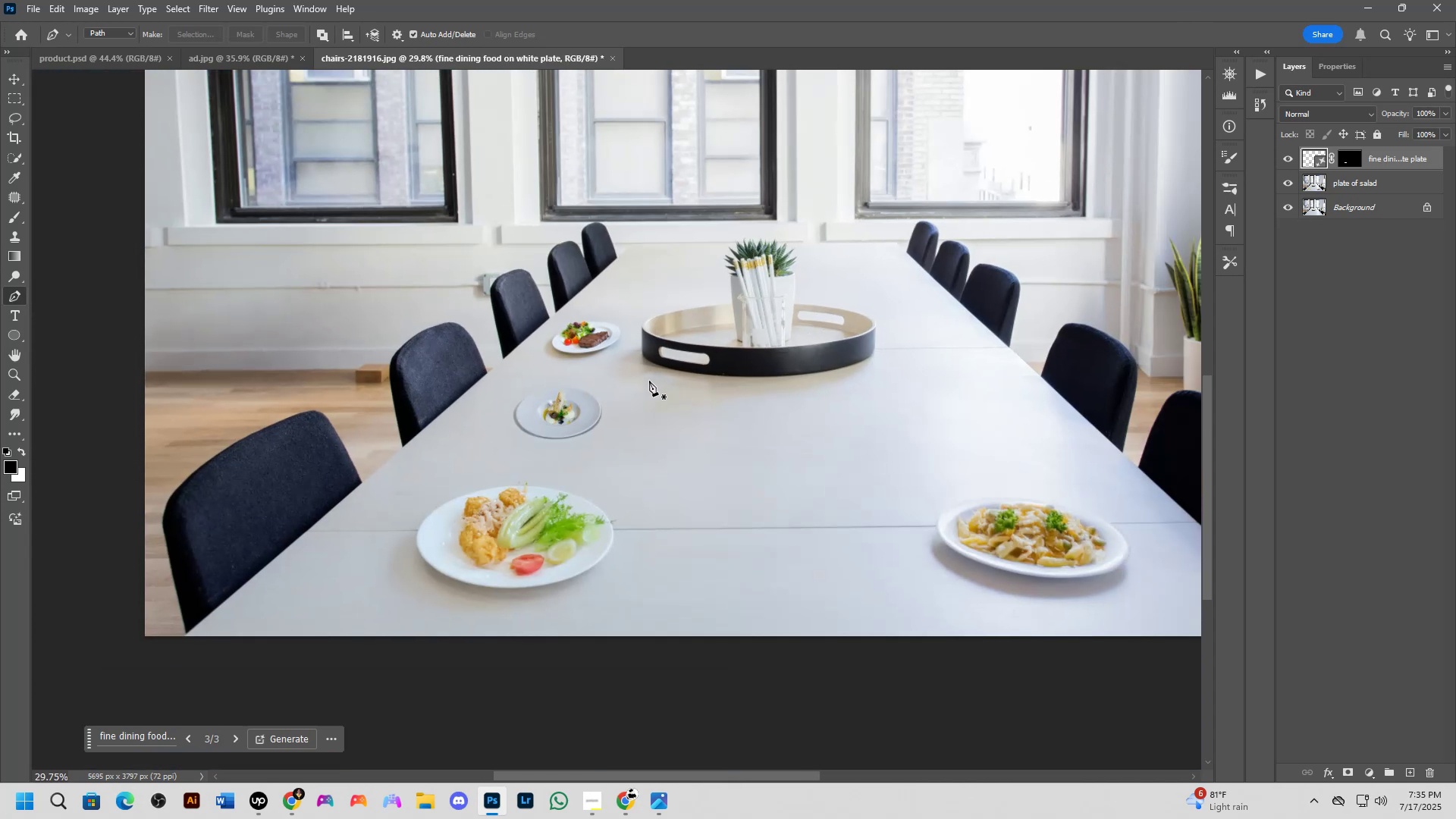 
scroll: coordinate [649, 380], scroll_direction: up, amount: 8.0
 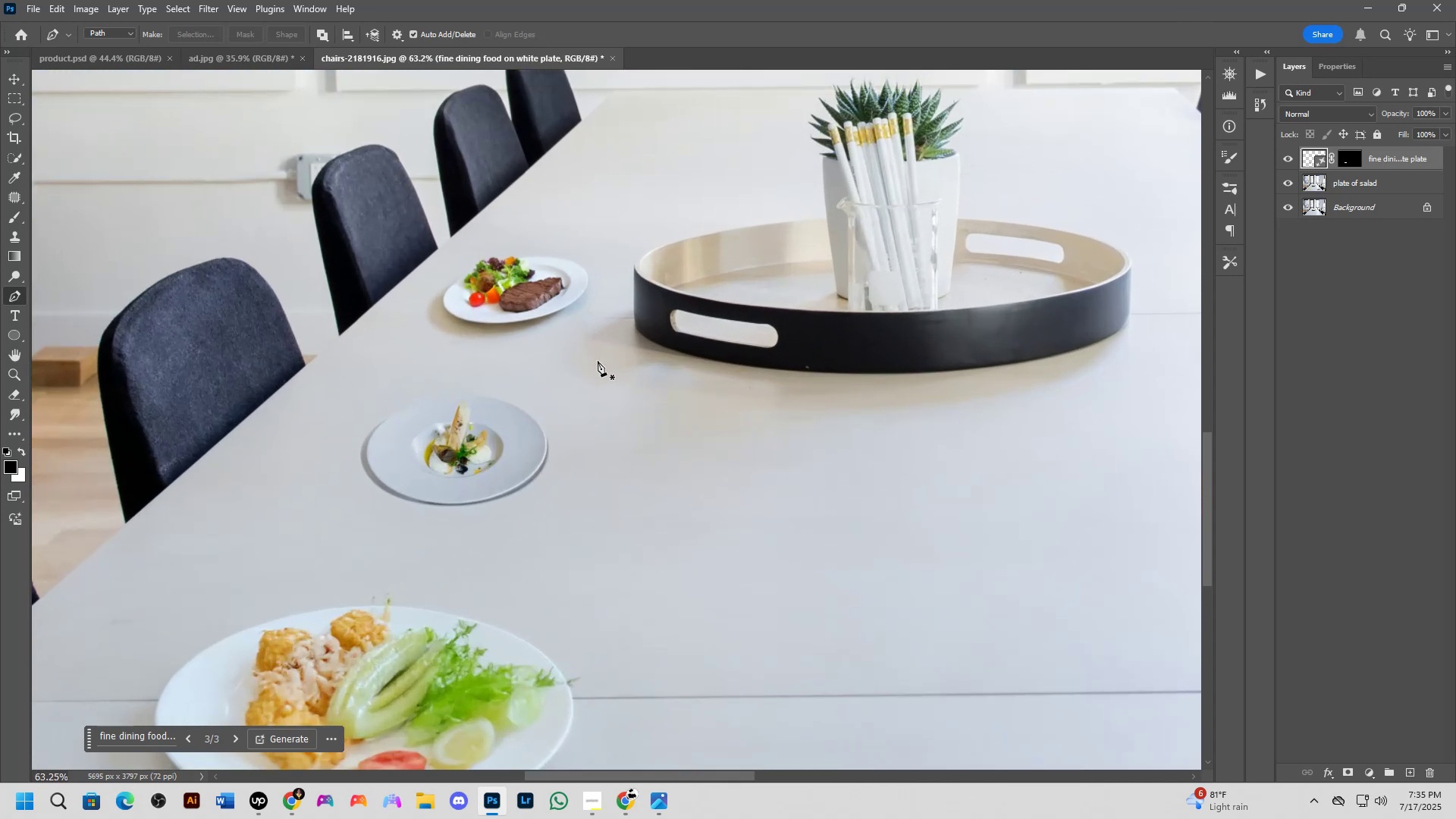 
scroll: coordinate [1000, 493], scroll_direction: down, amount: 10.0
 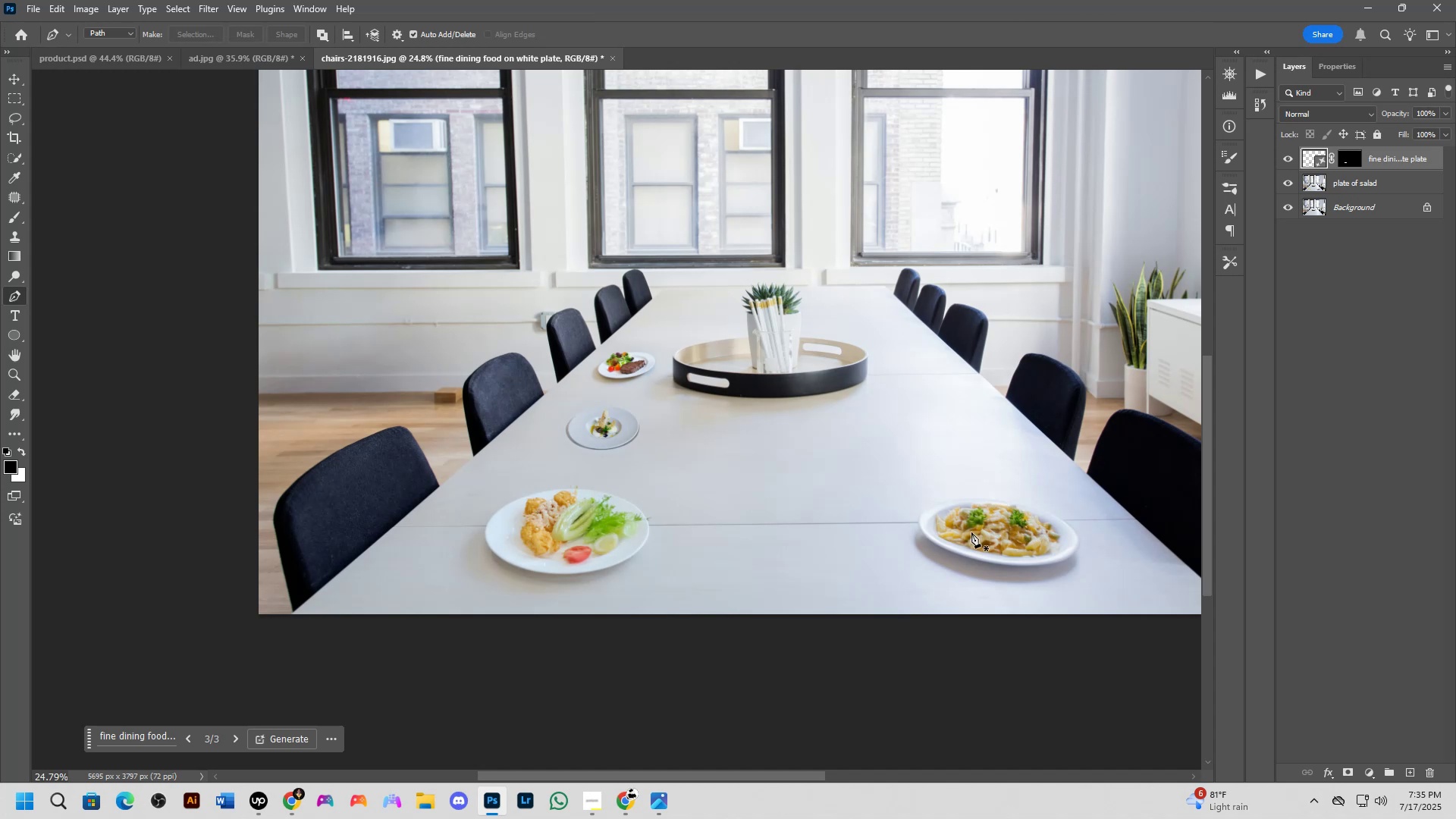 
scroll: coordinate [601, 441], scroll_direction: up, amount: 14.0
 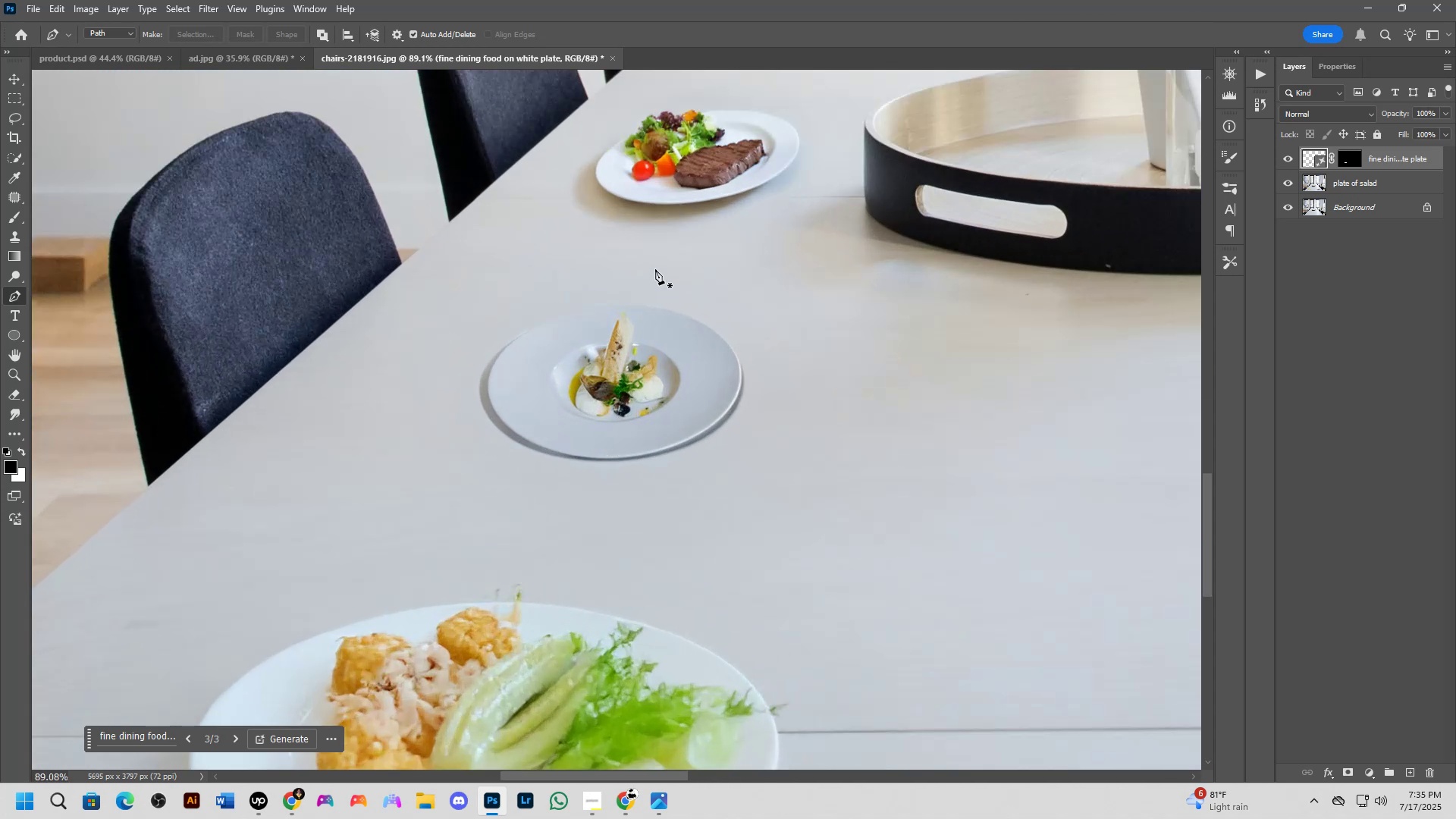 
scroll: coordinate [673, 359], scroll_direction: down, amount: 9.0
 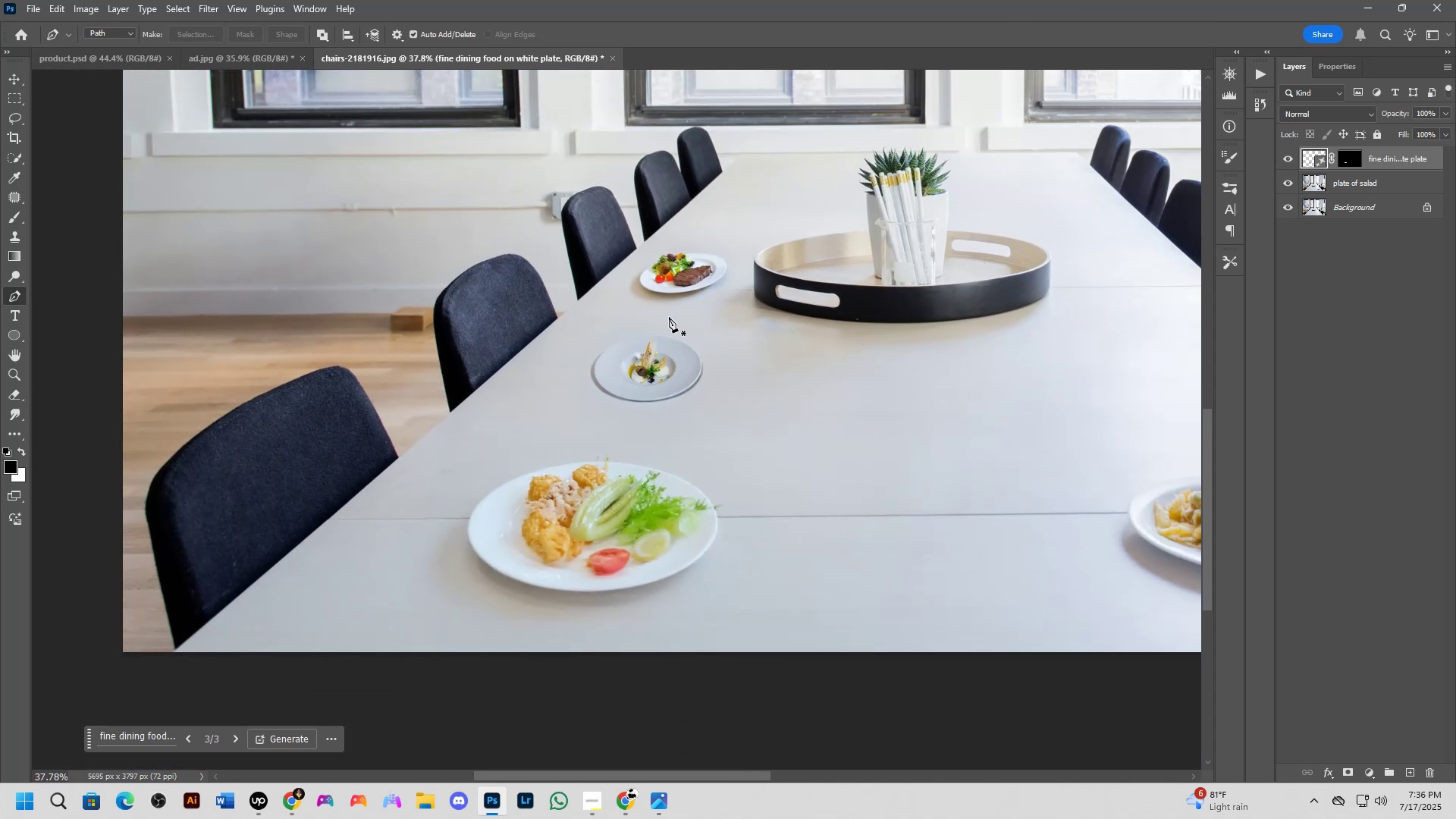 
hold_key(key=L, duration=1.53)
 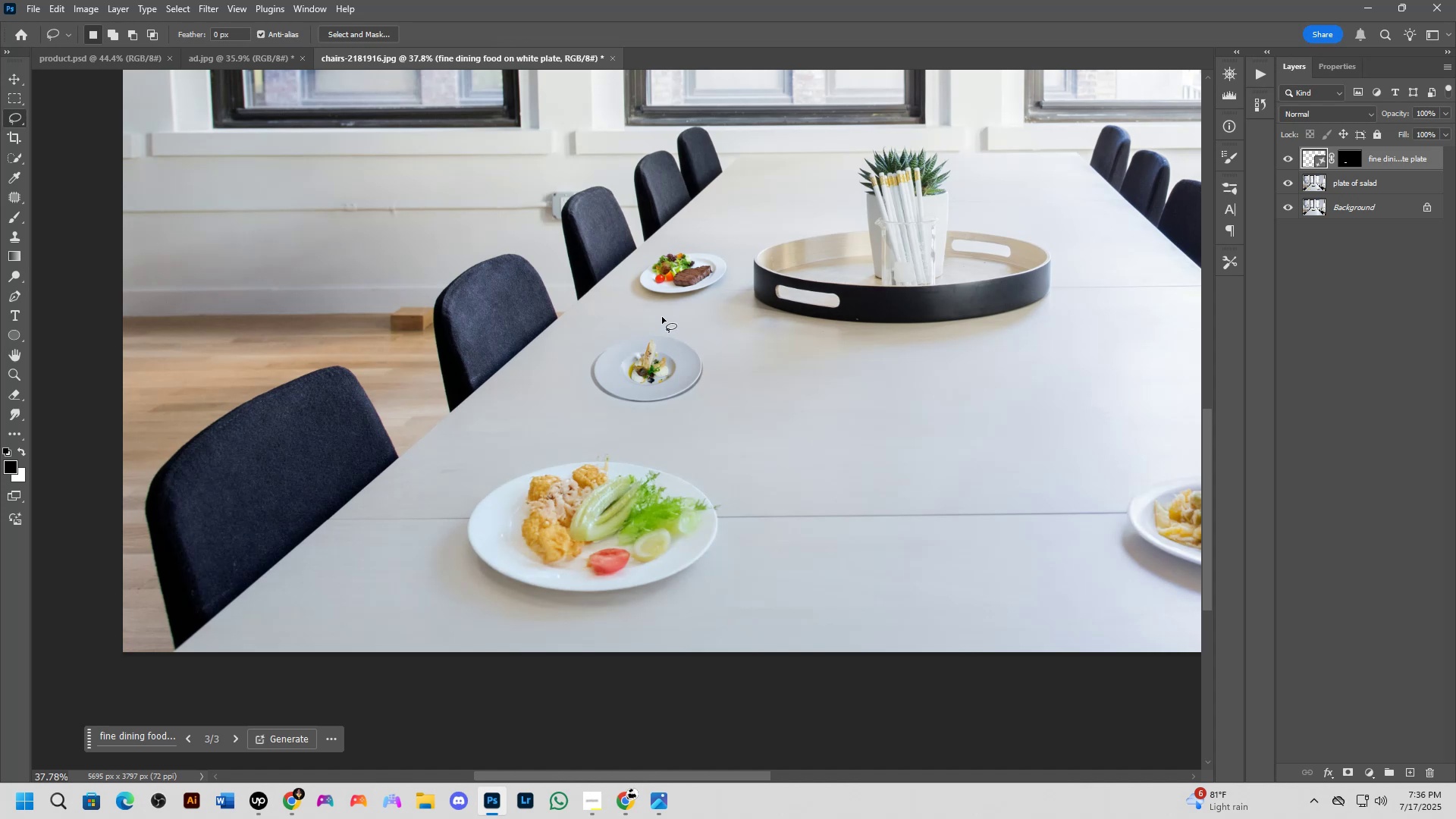 
hold_key(key=L, duration=1.52)
 